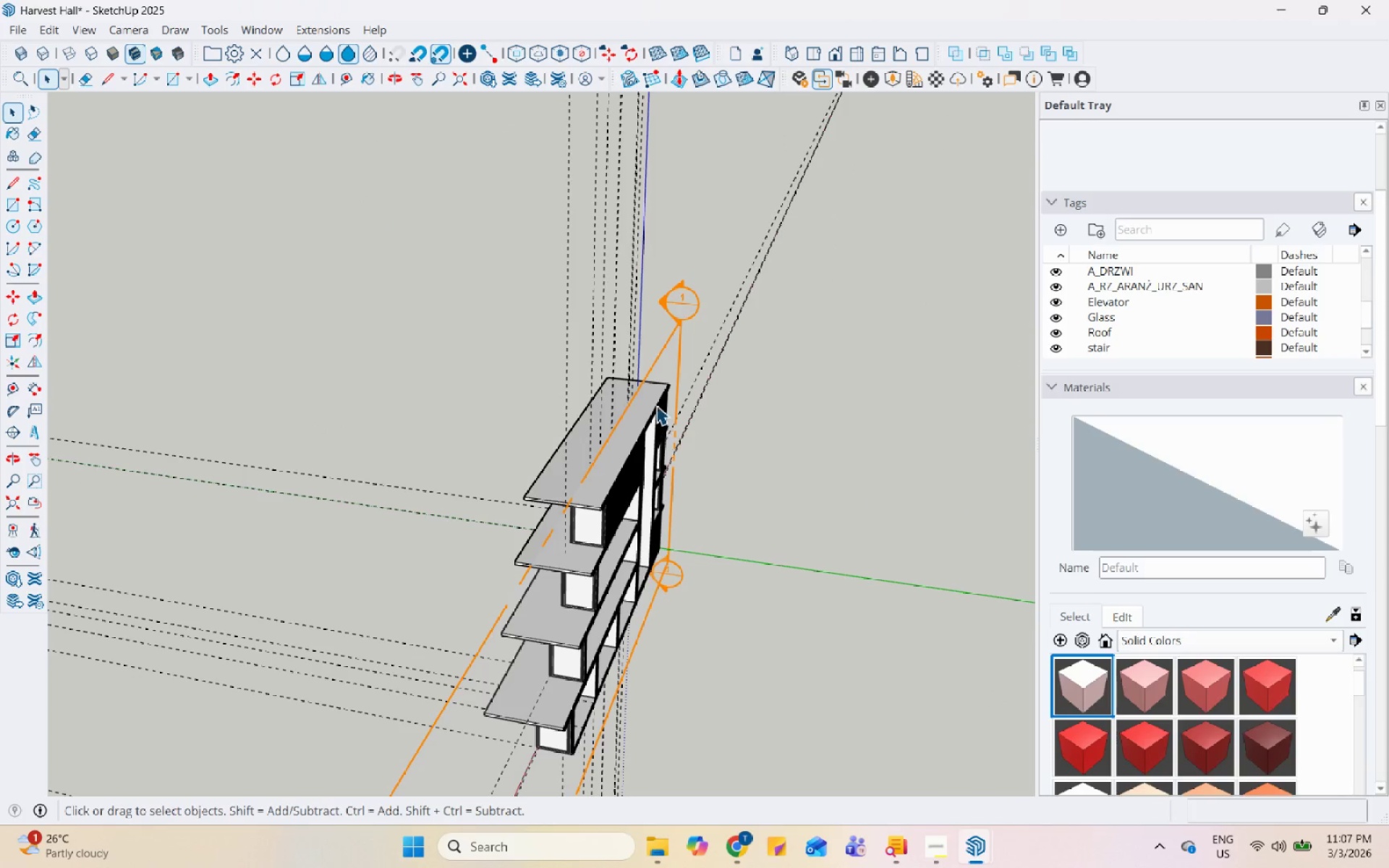 
left_click([645, 382])
 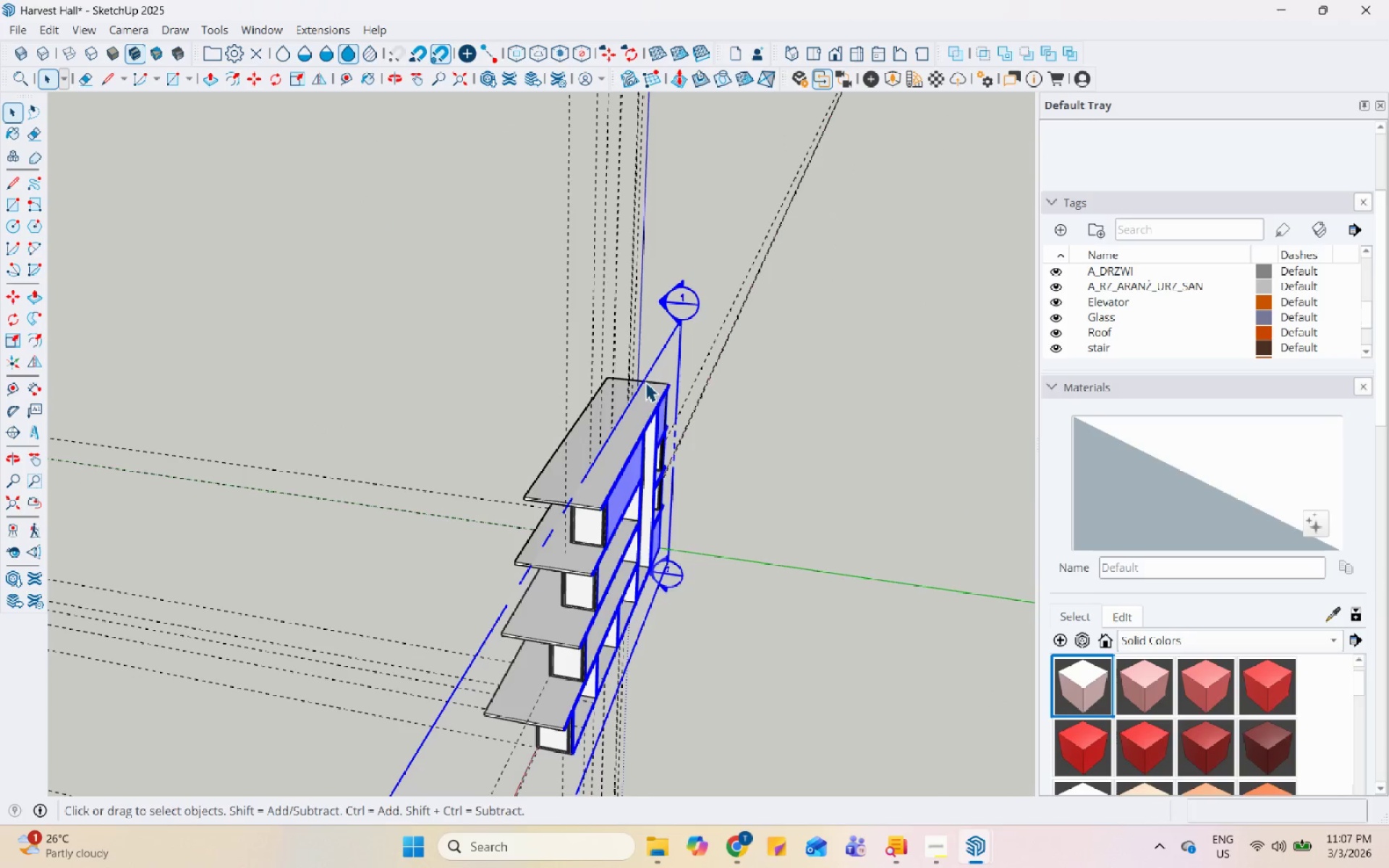 
right_click([645, 382])
 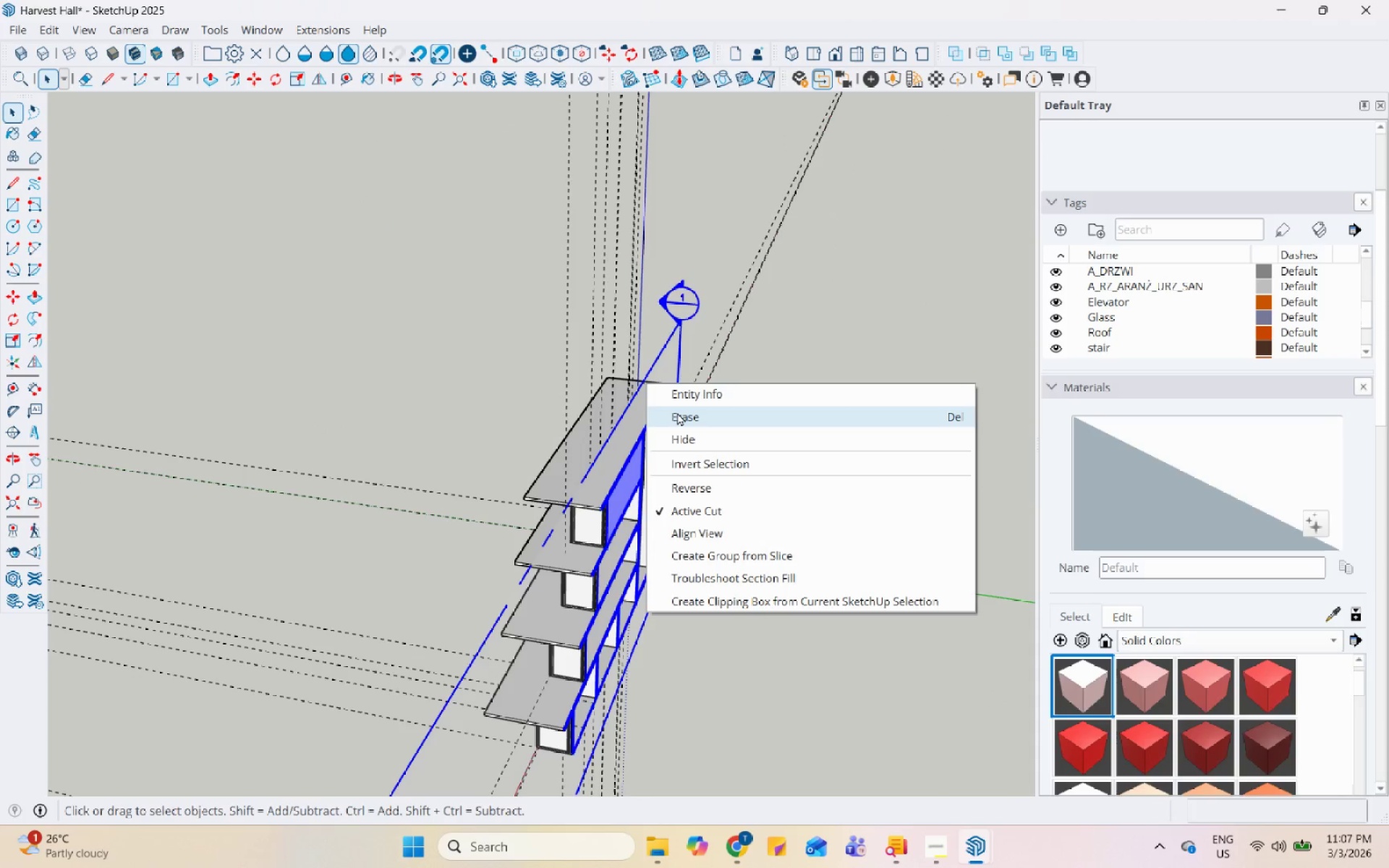 
left_click([677, 412])
 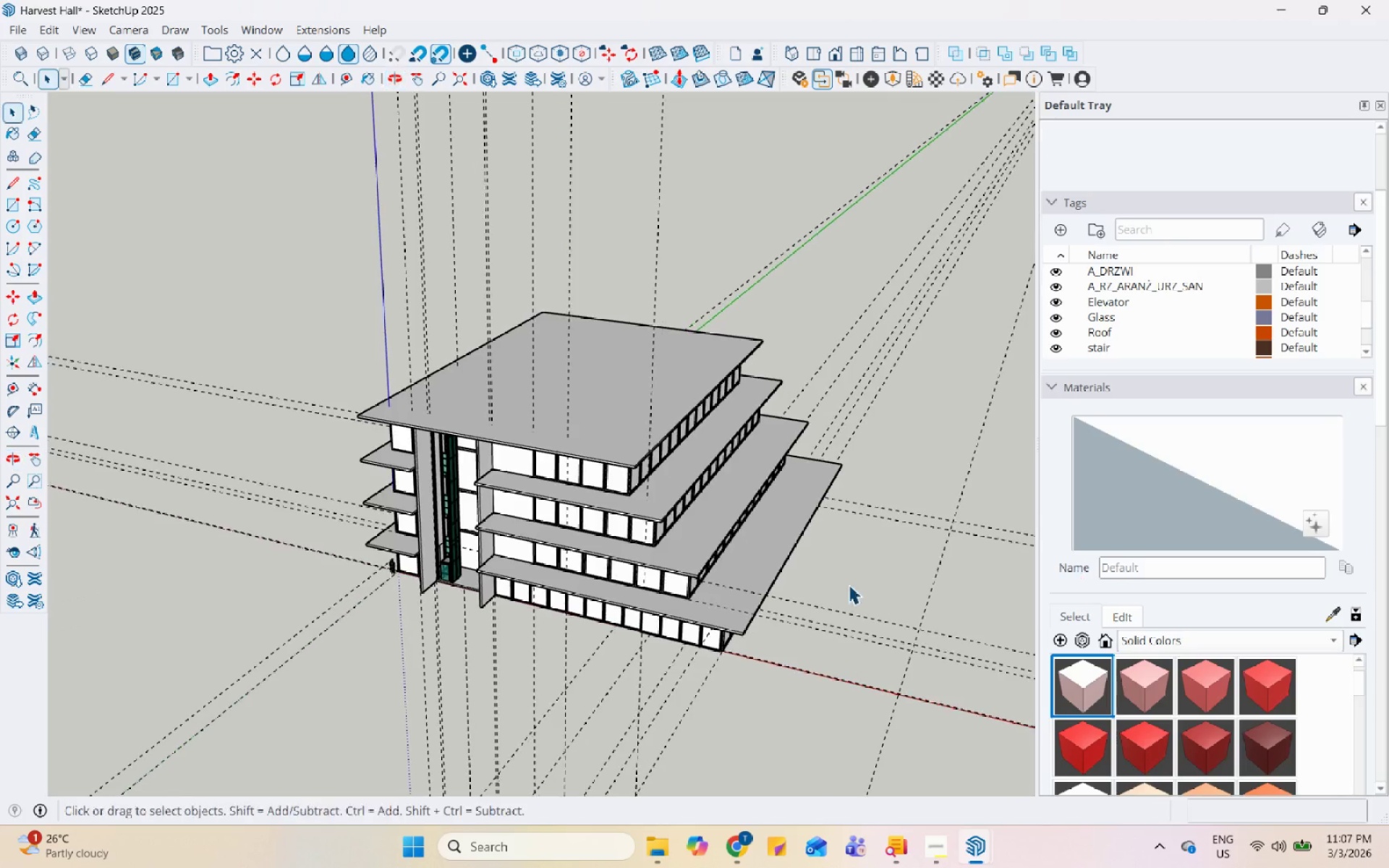 
scroll: coordinate [1110, 319], scroll_direction: up, amount: 13.0
 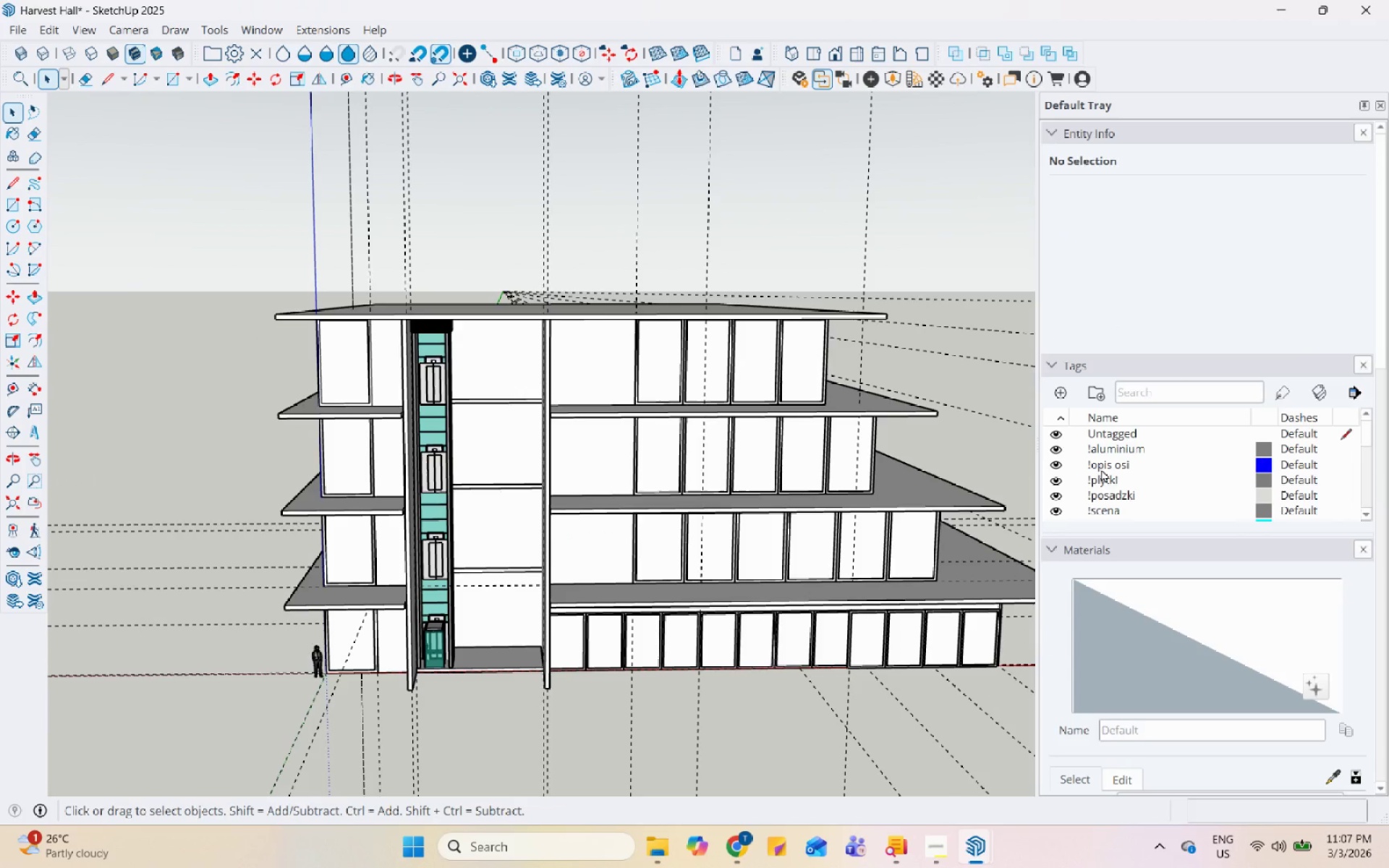 
scroll: coordinate [1103, 487], scroll_direction: down, amount: 5.0
 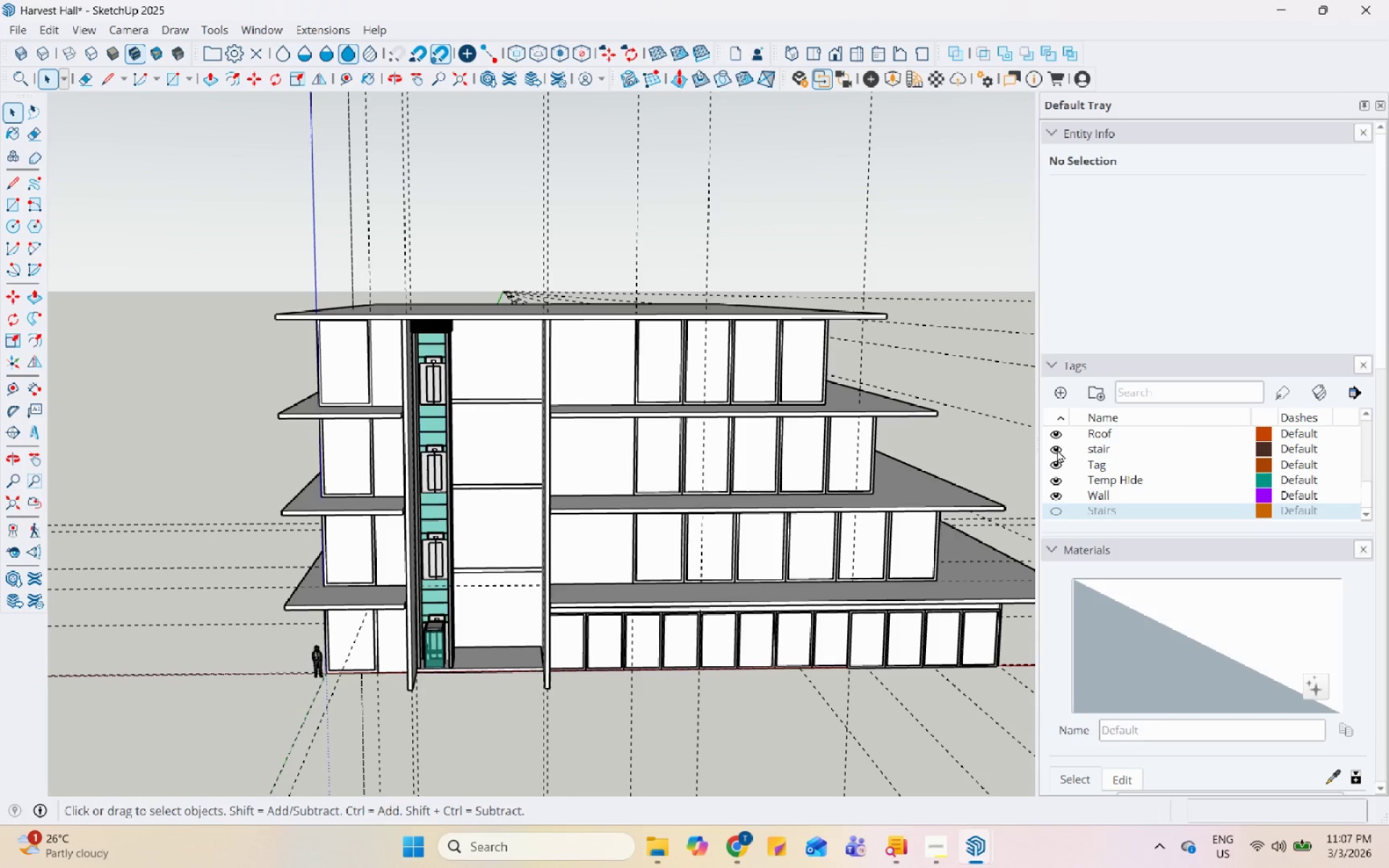 
left_click([1057, 449])
 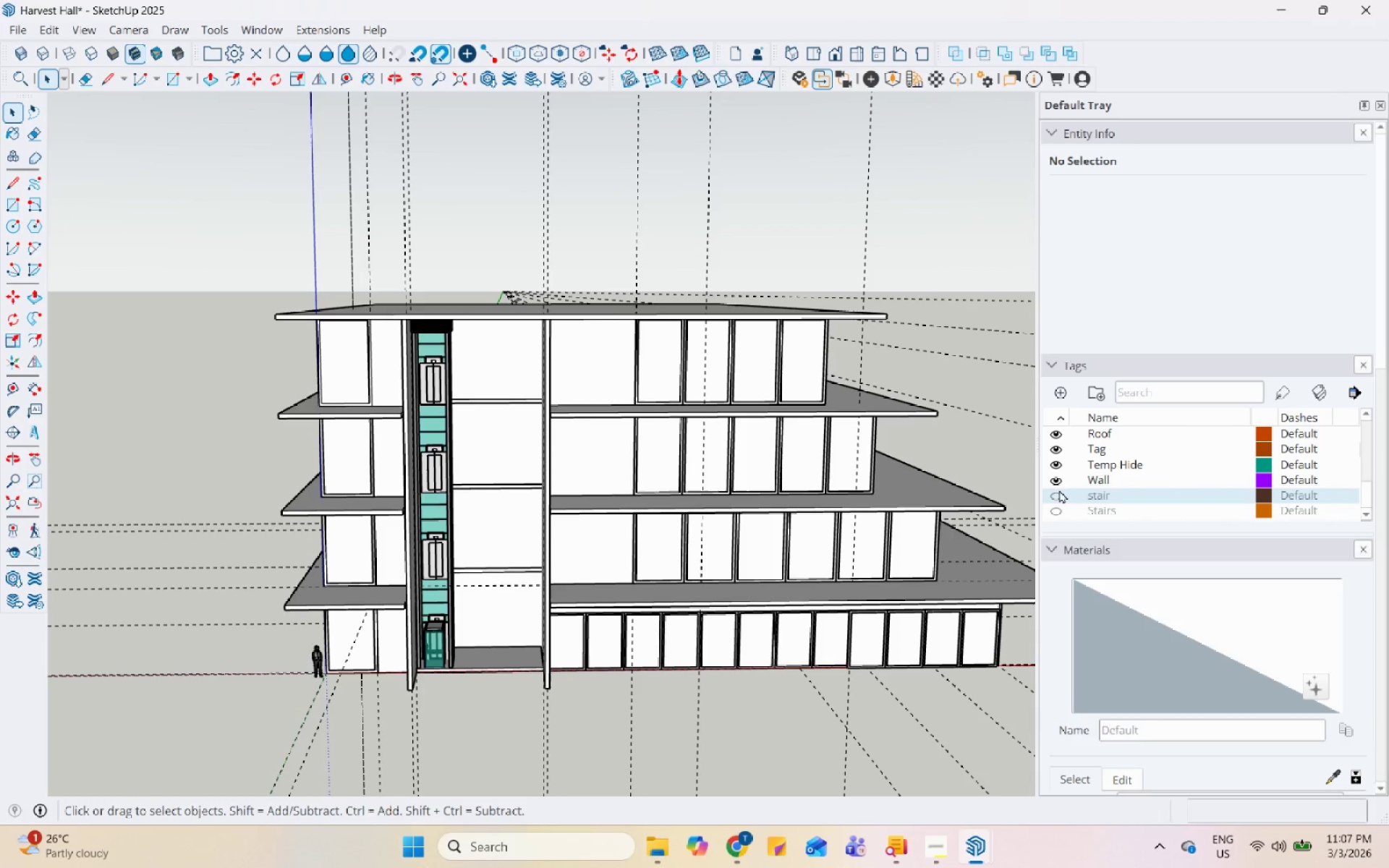 
left_click([1057, 497])
 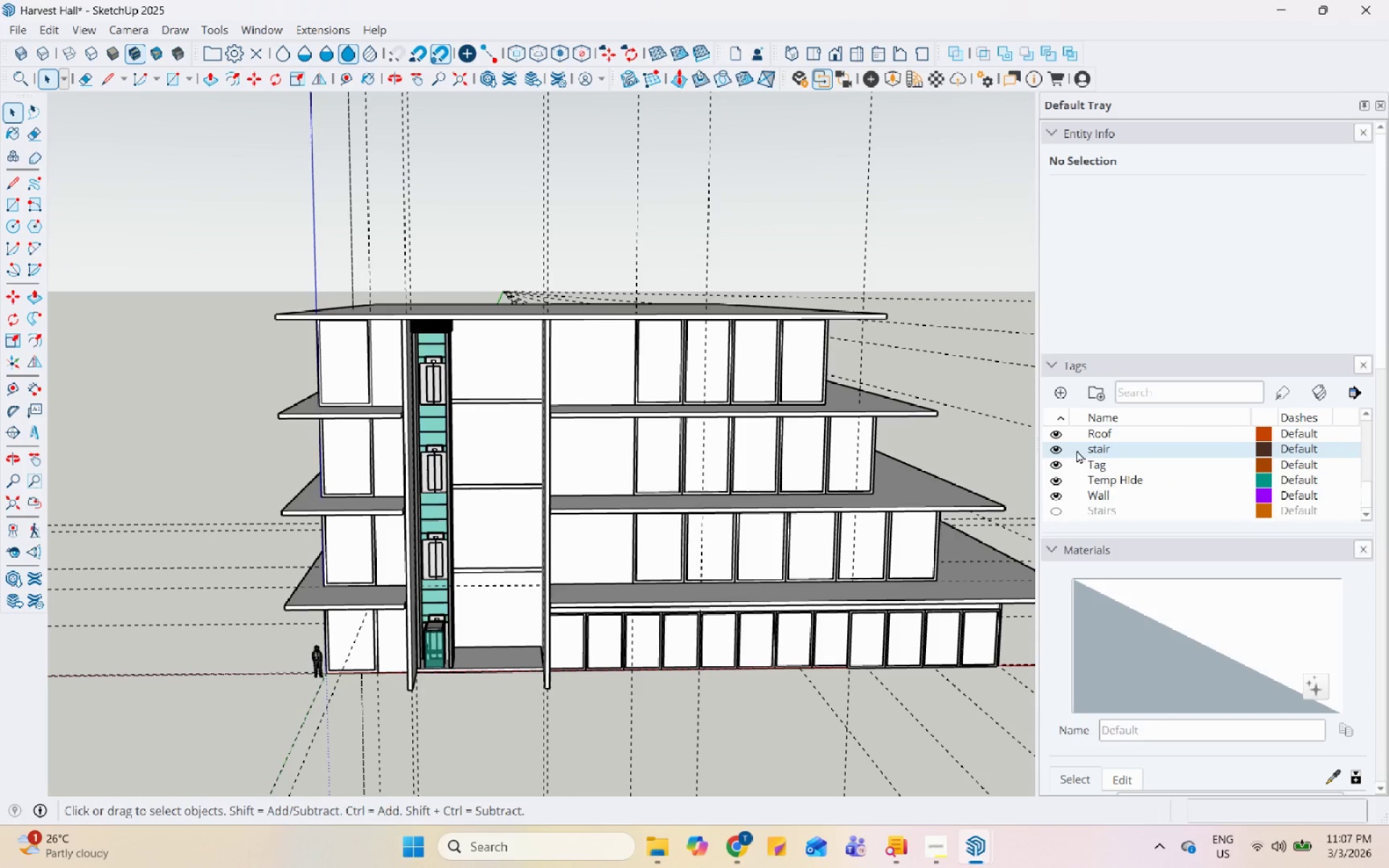 
right_click([1080, 448])
 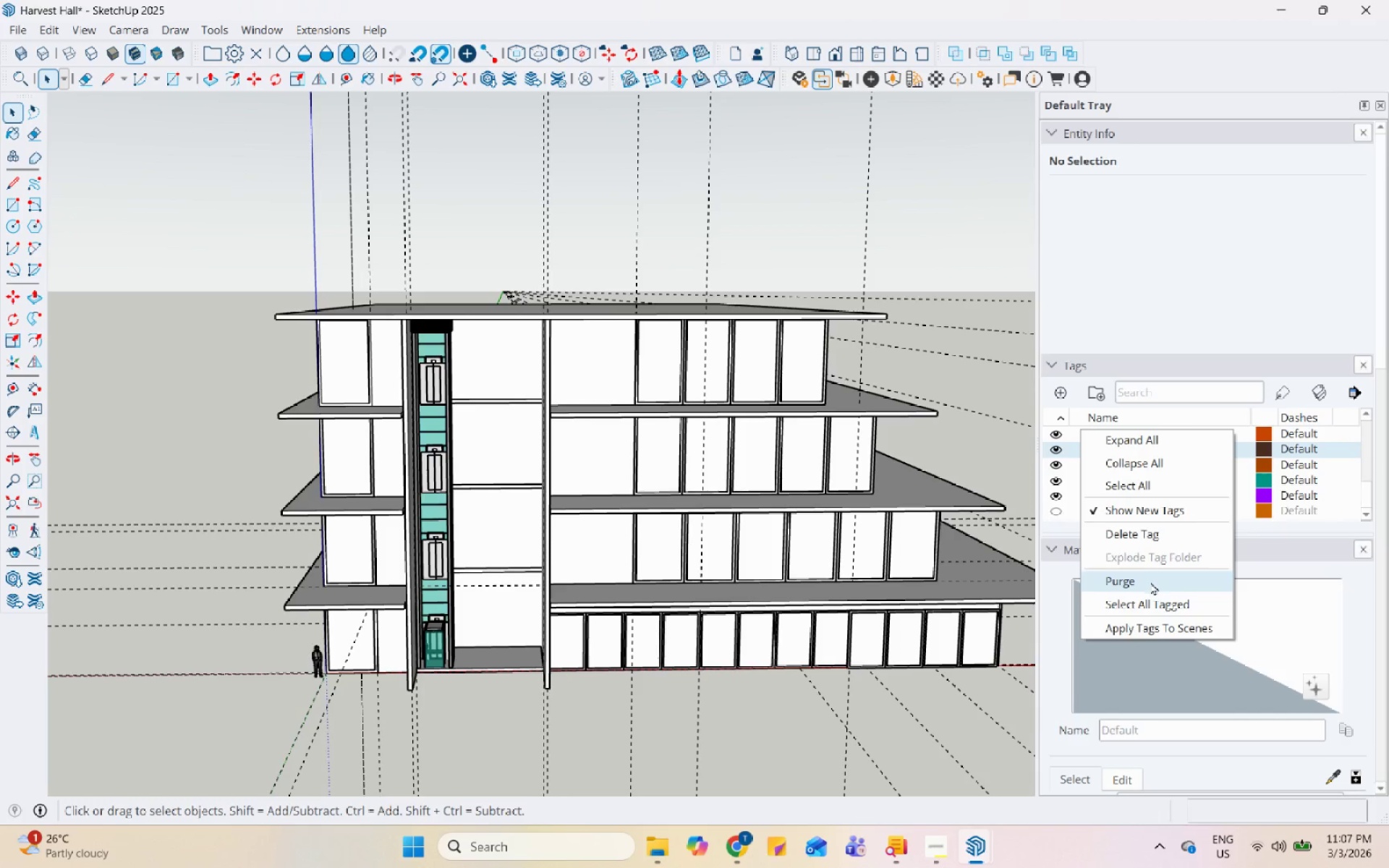 
left_click([1159, 534])
 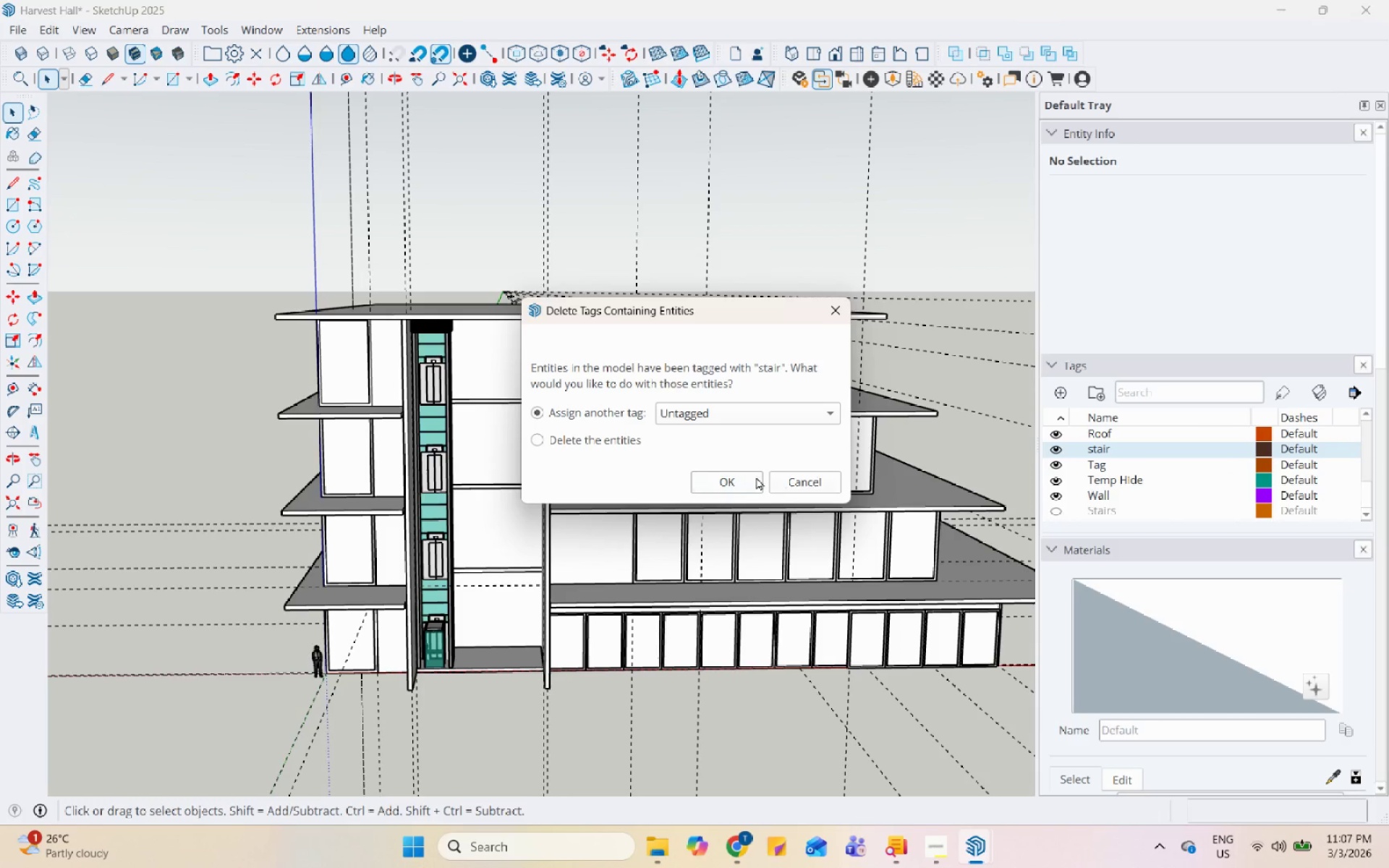 
left_click([711, 480])
 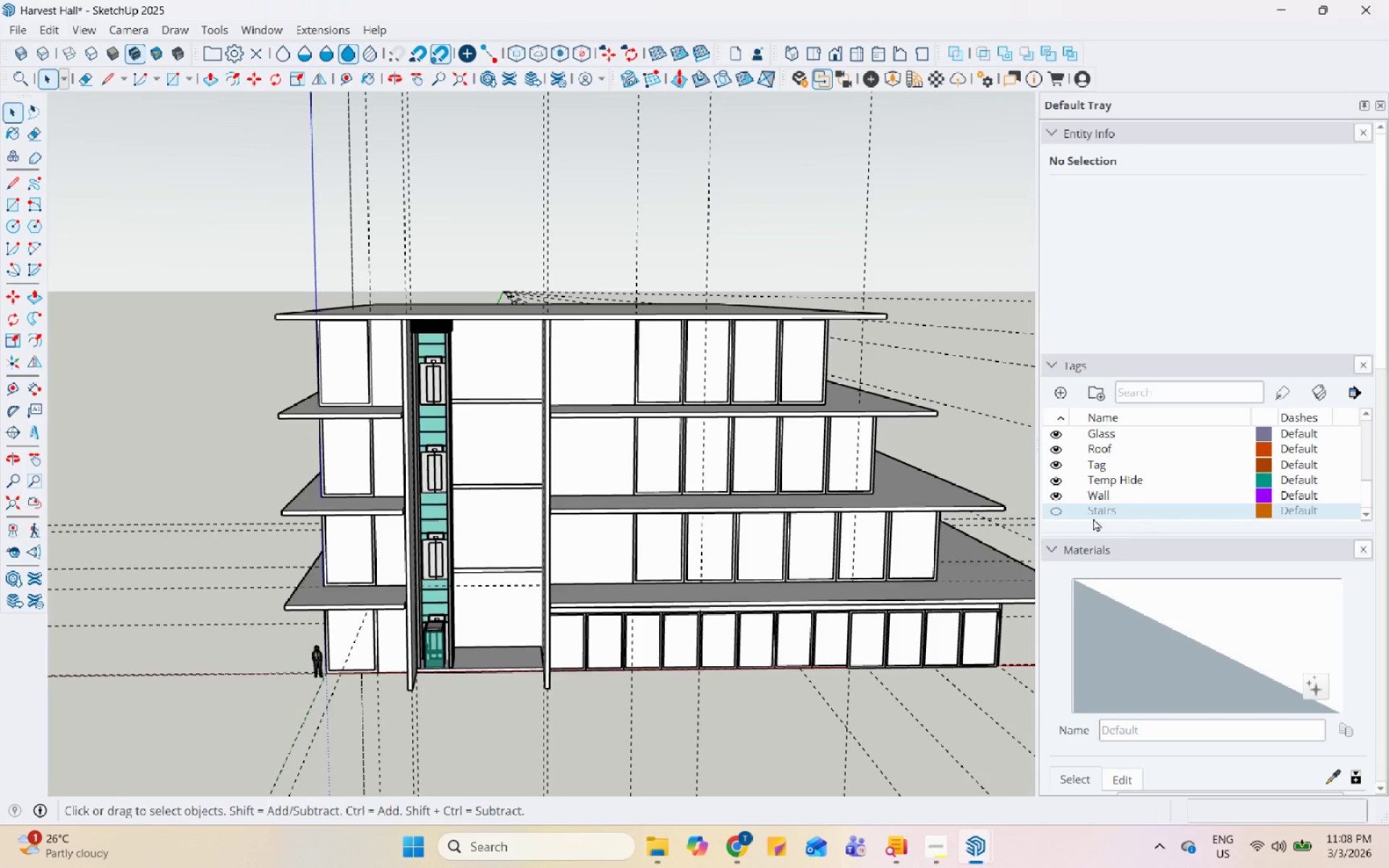 
left_click([1051, 508])
 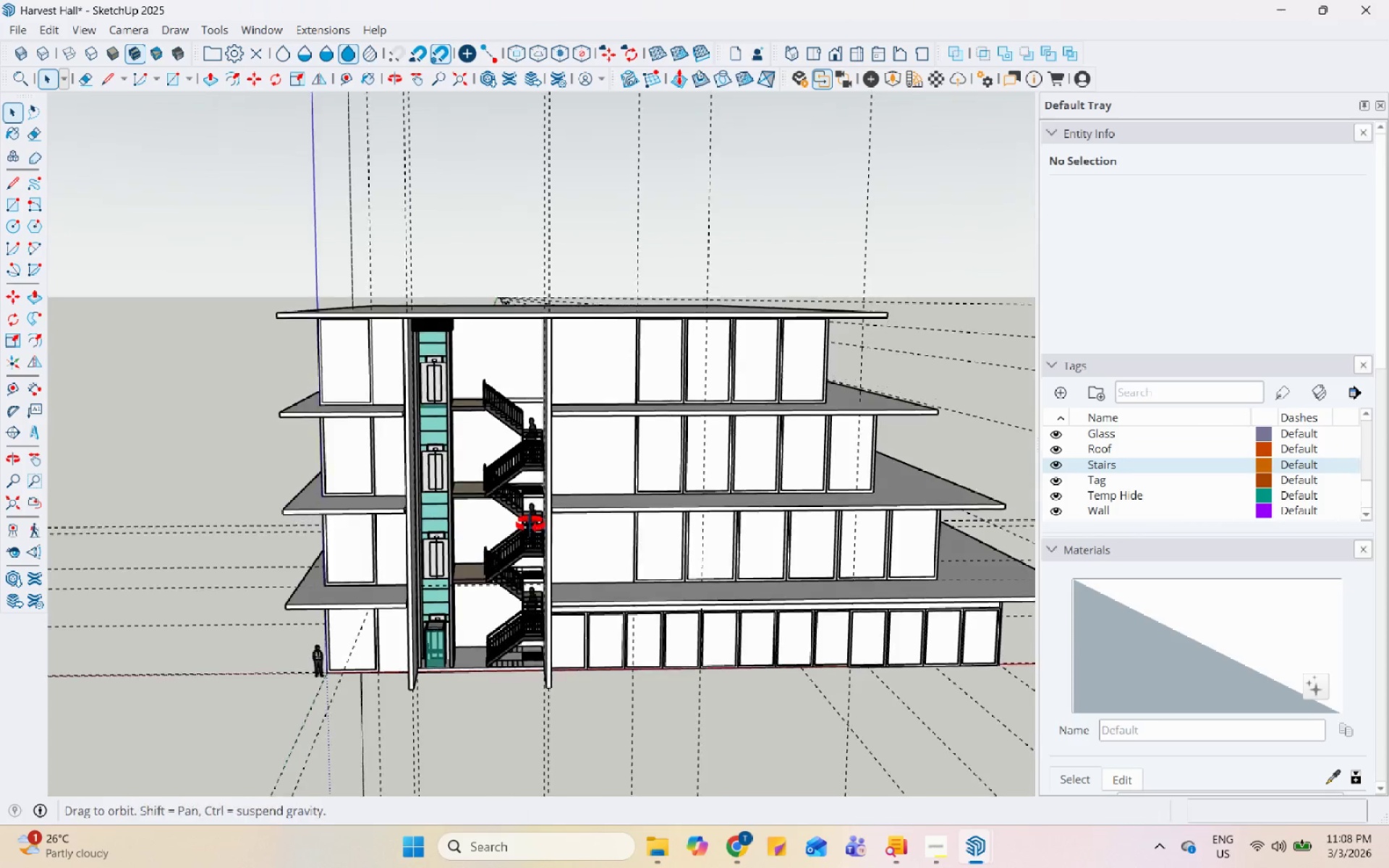 
scroll: coordinate [322, 528], scroll_direction: up, amount: 14.0
 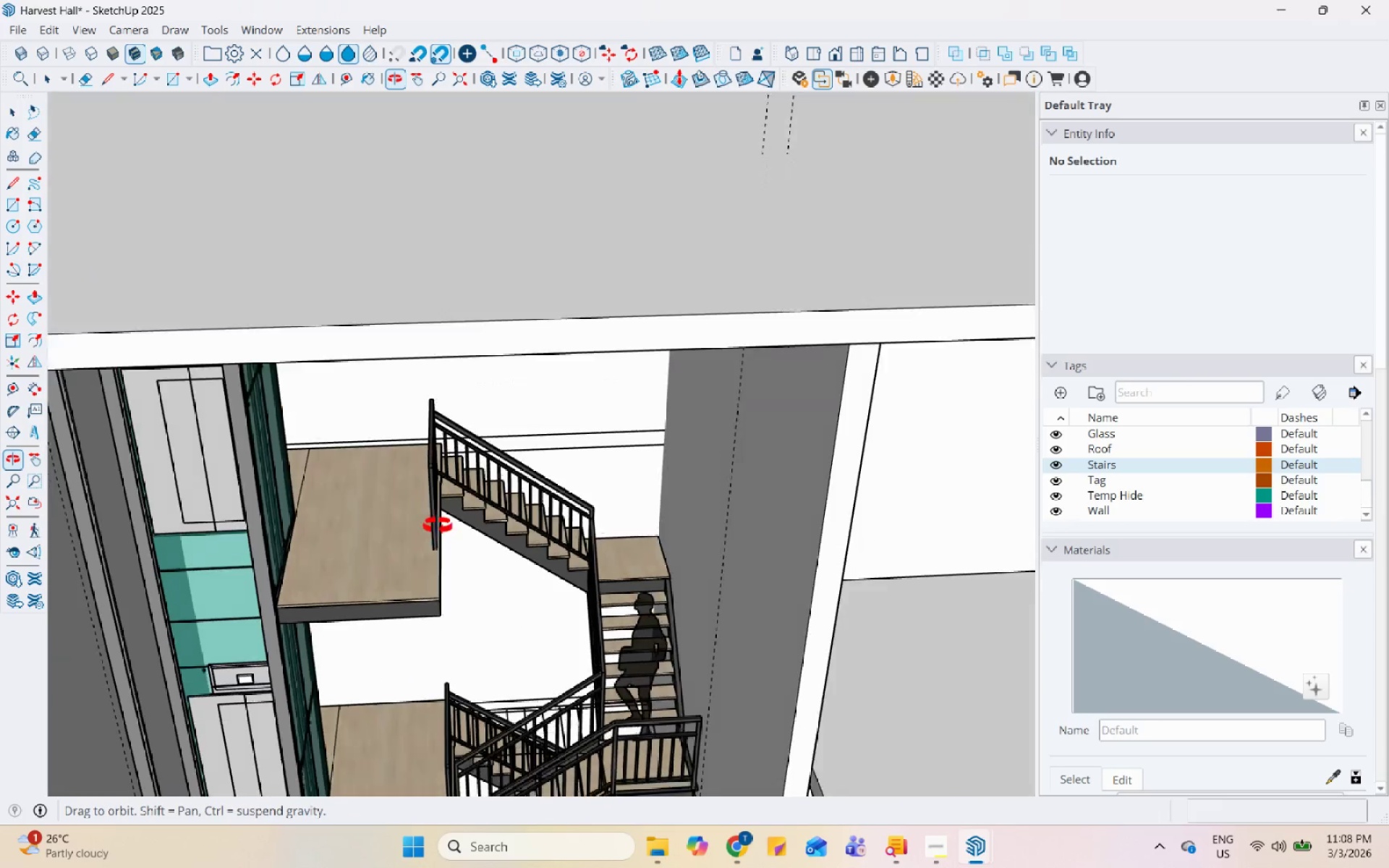 
scroll: coordinate [504, 503], scroll_direction: down, amount: 8.0
 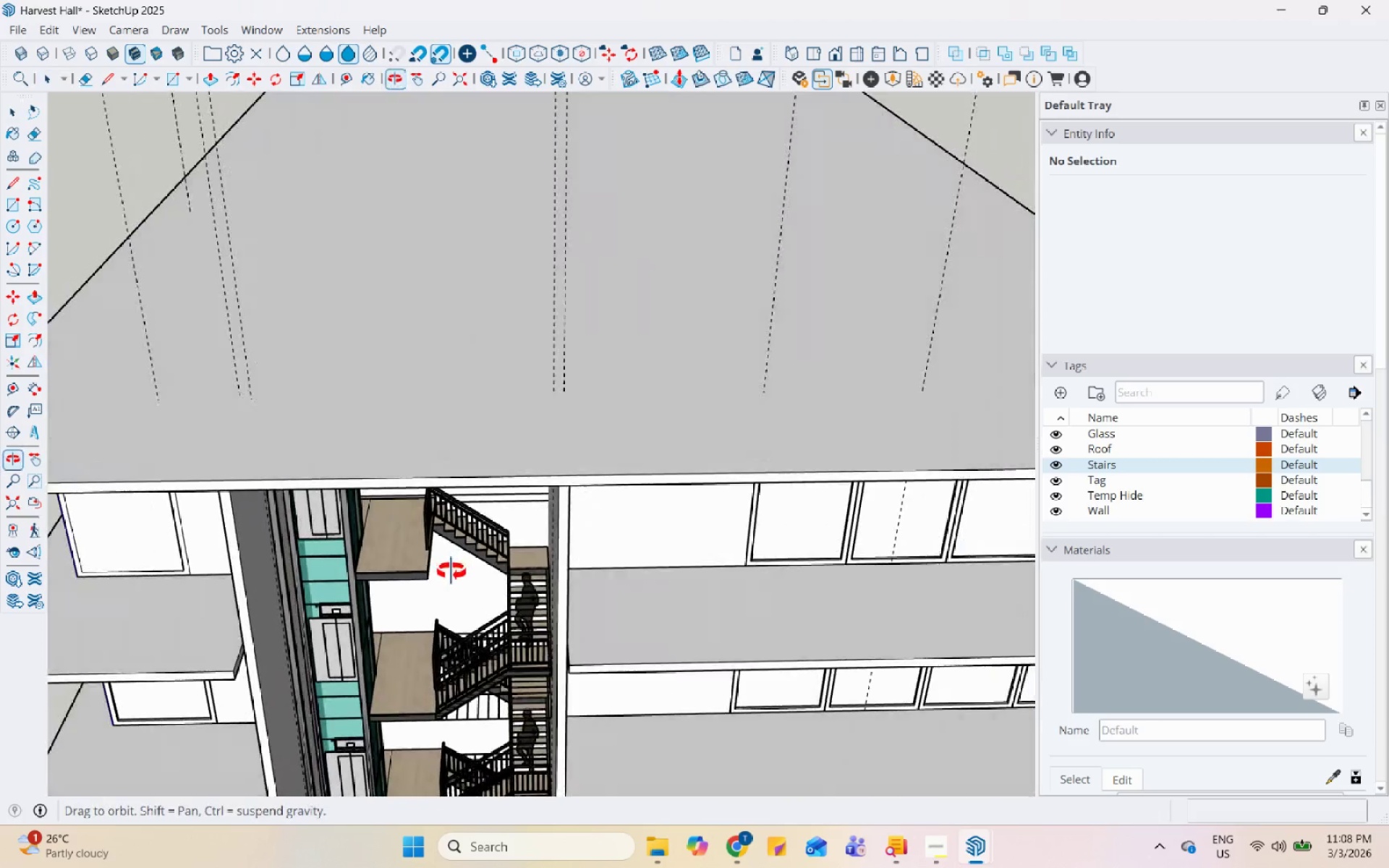 
scroll: coordinate [502, 621], scroll_direction: up, amount: 2.0
 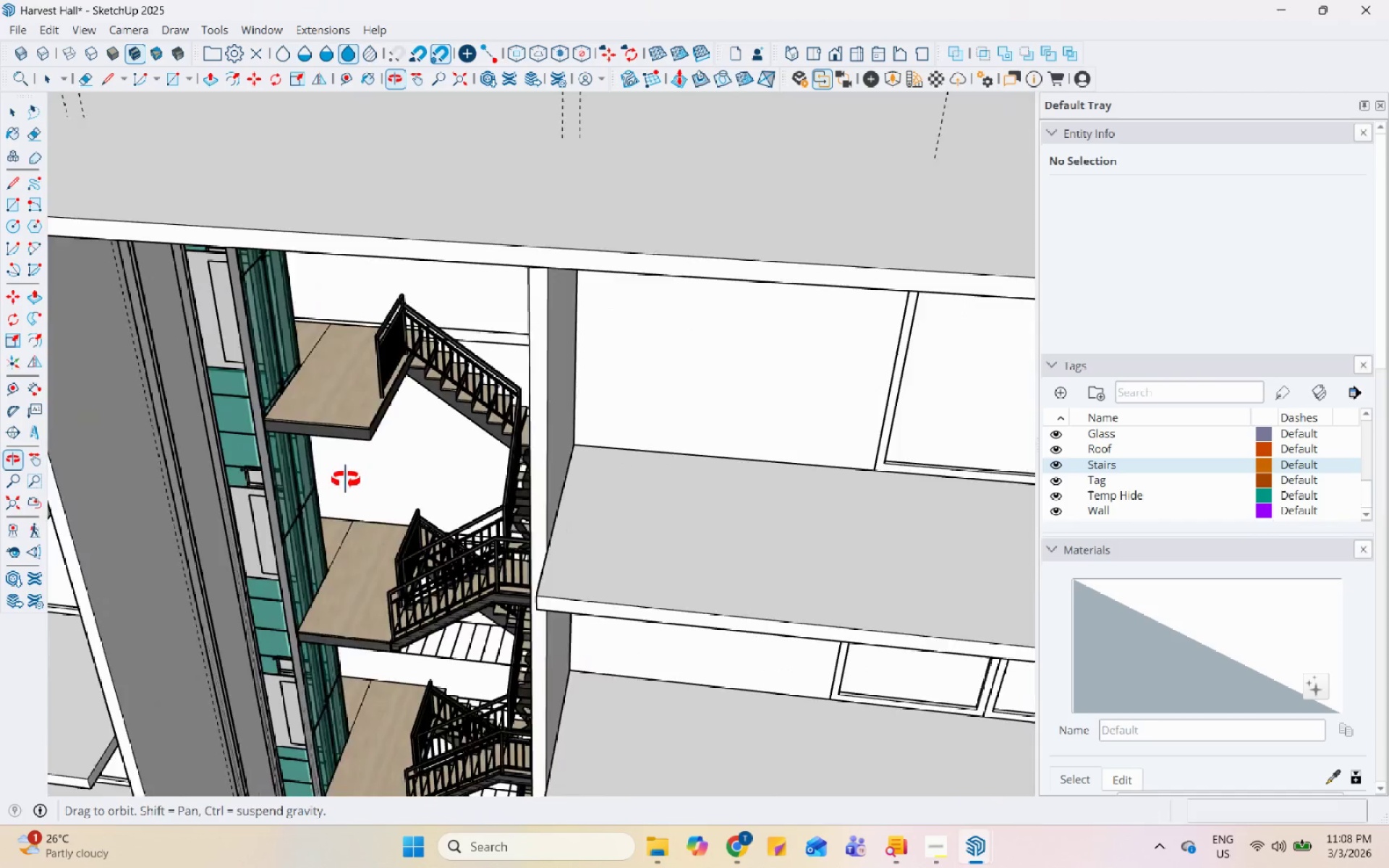 
scroll: coordinate [412, 415], scroll_direction: down, amount: 6.0
 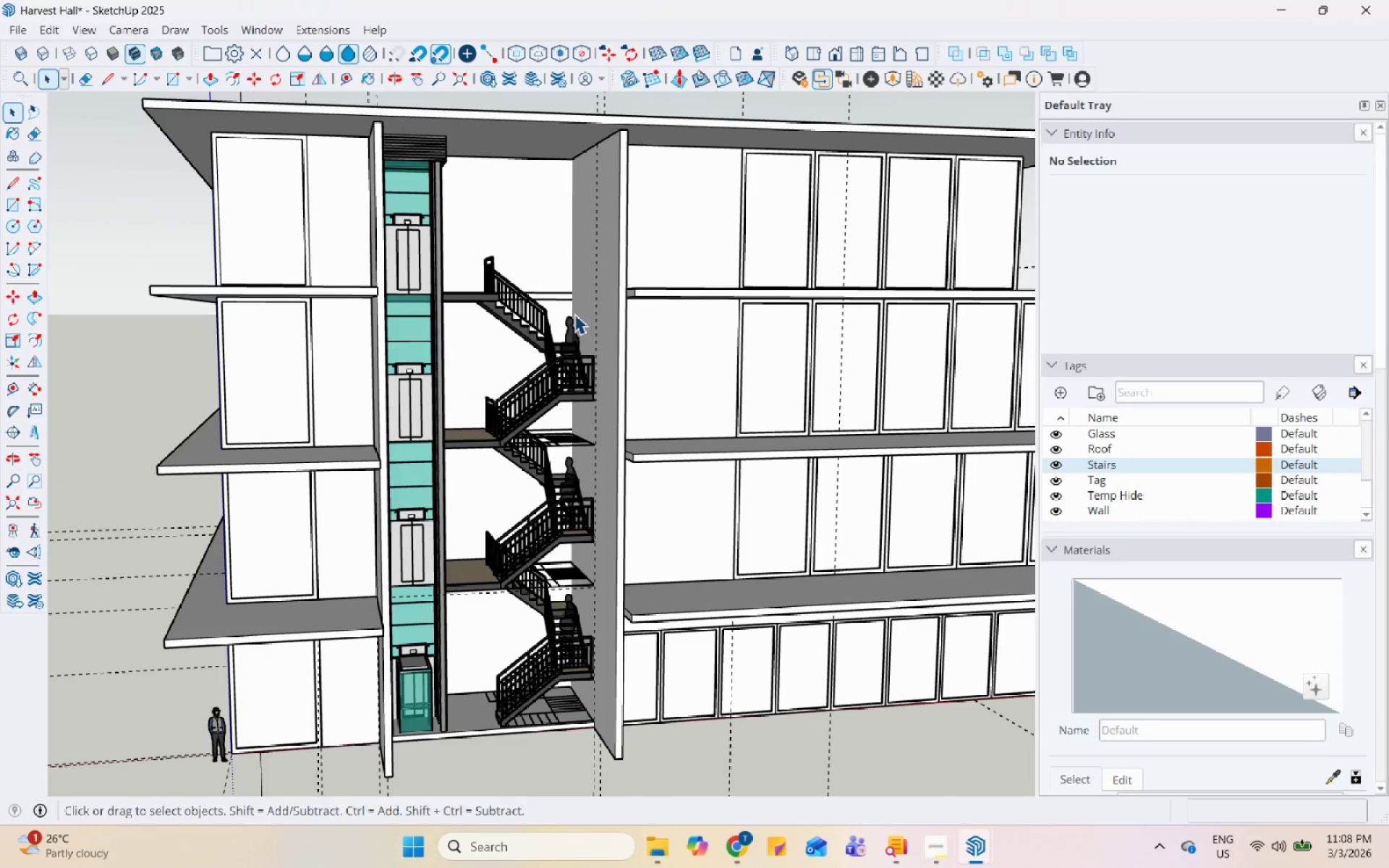 
wait(10.2)
 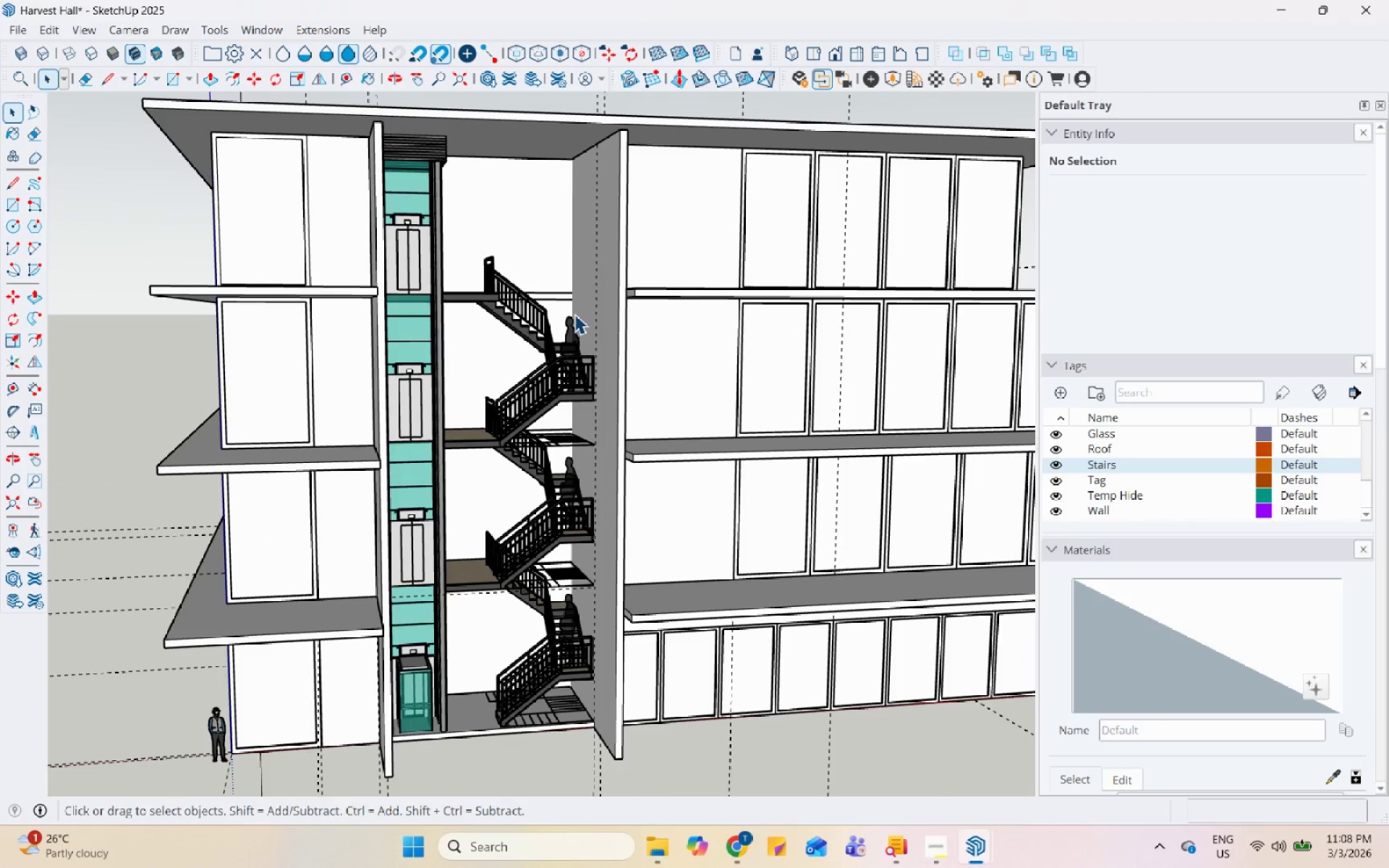 
scroll: coordinate [573, 532], scroll_direction: down, amount: 9.0
 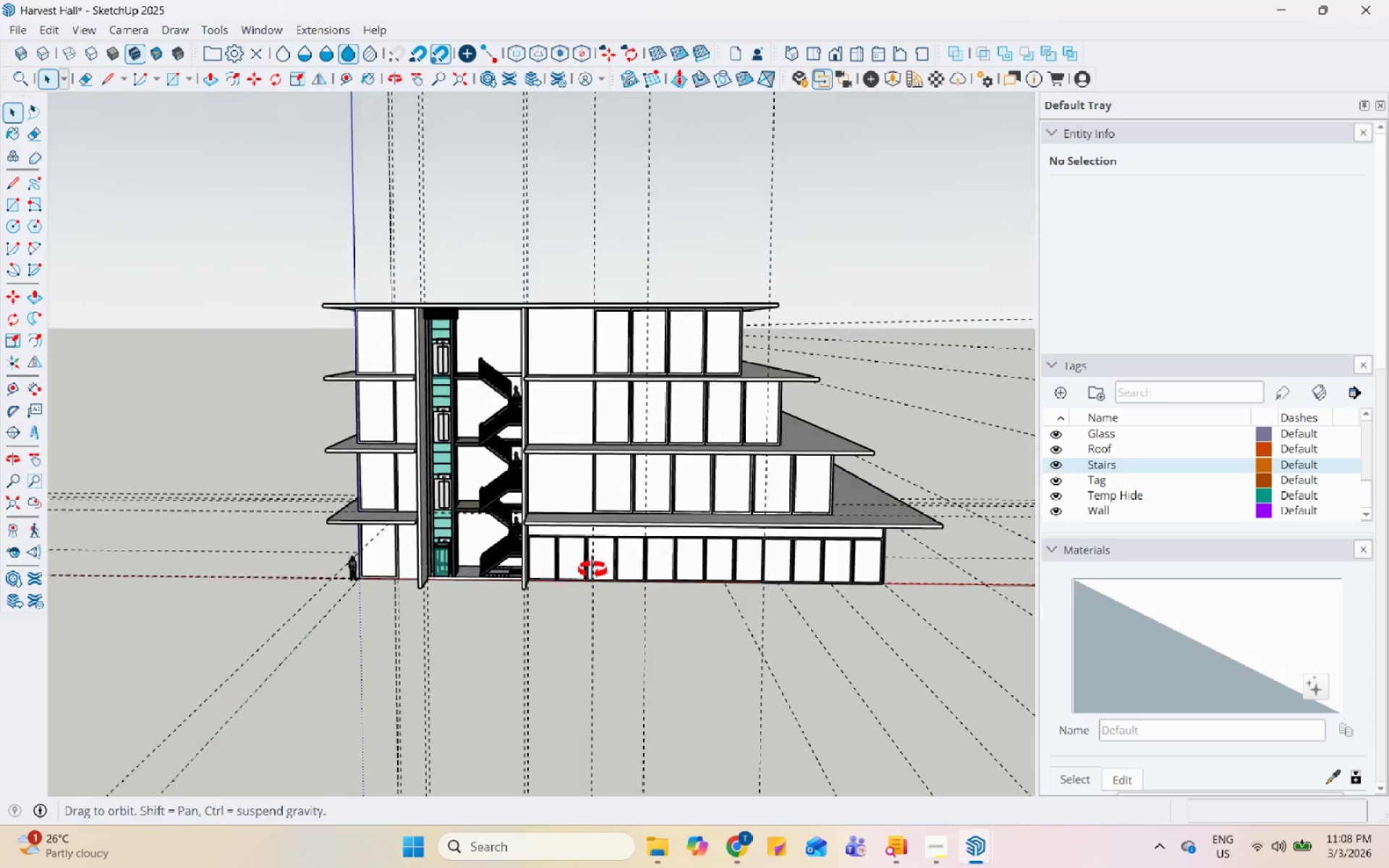 
key(Control+S)
 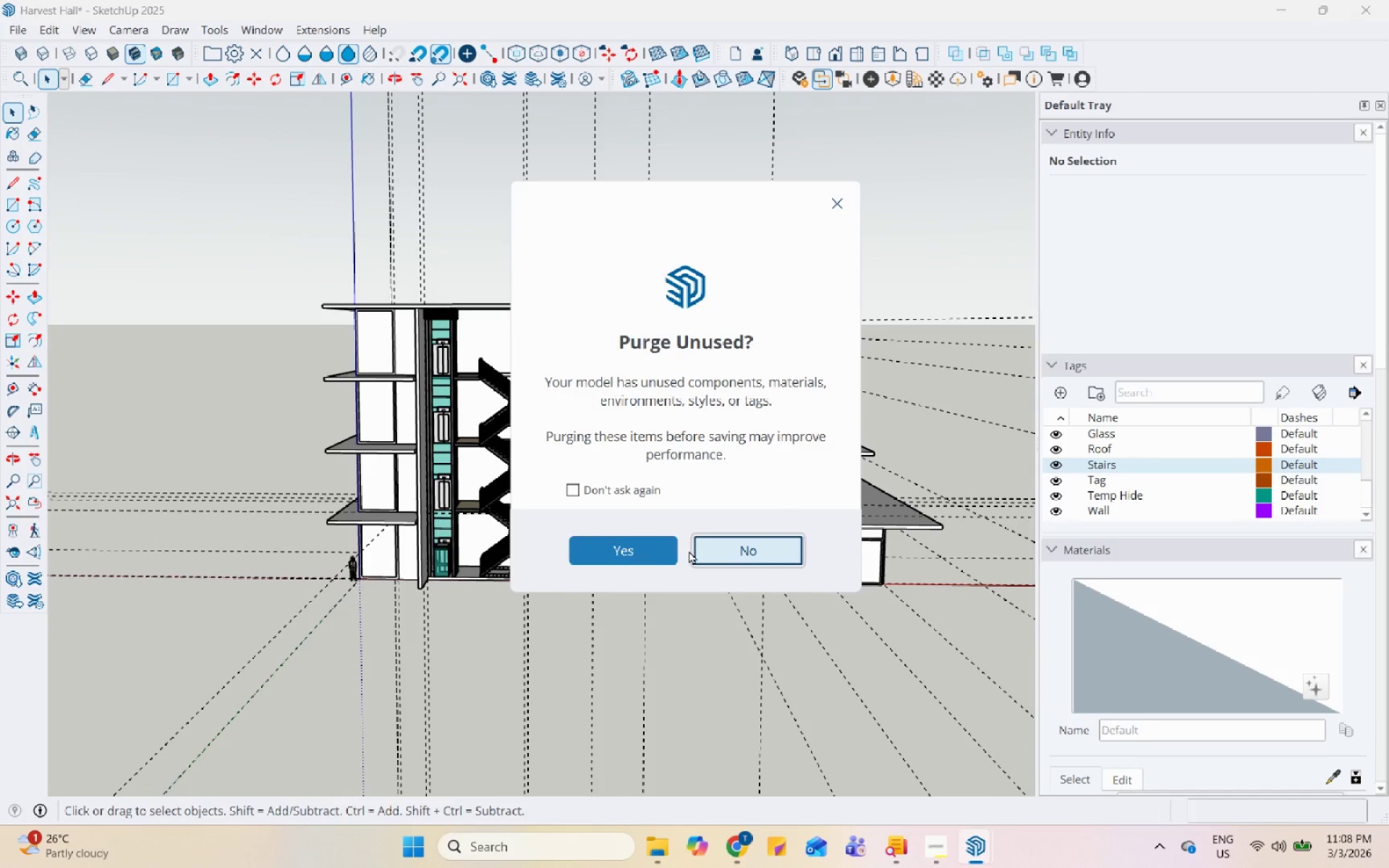 
left_click([760, 551])
 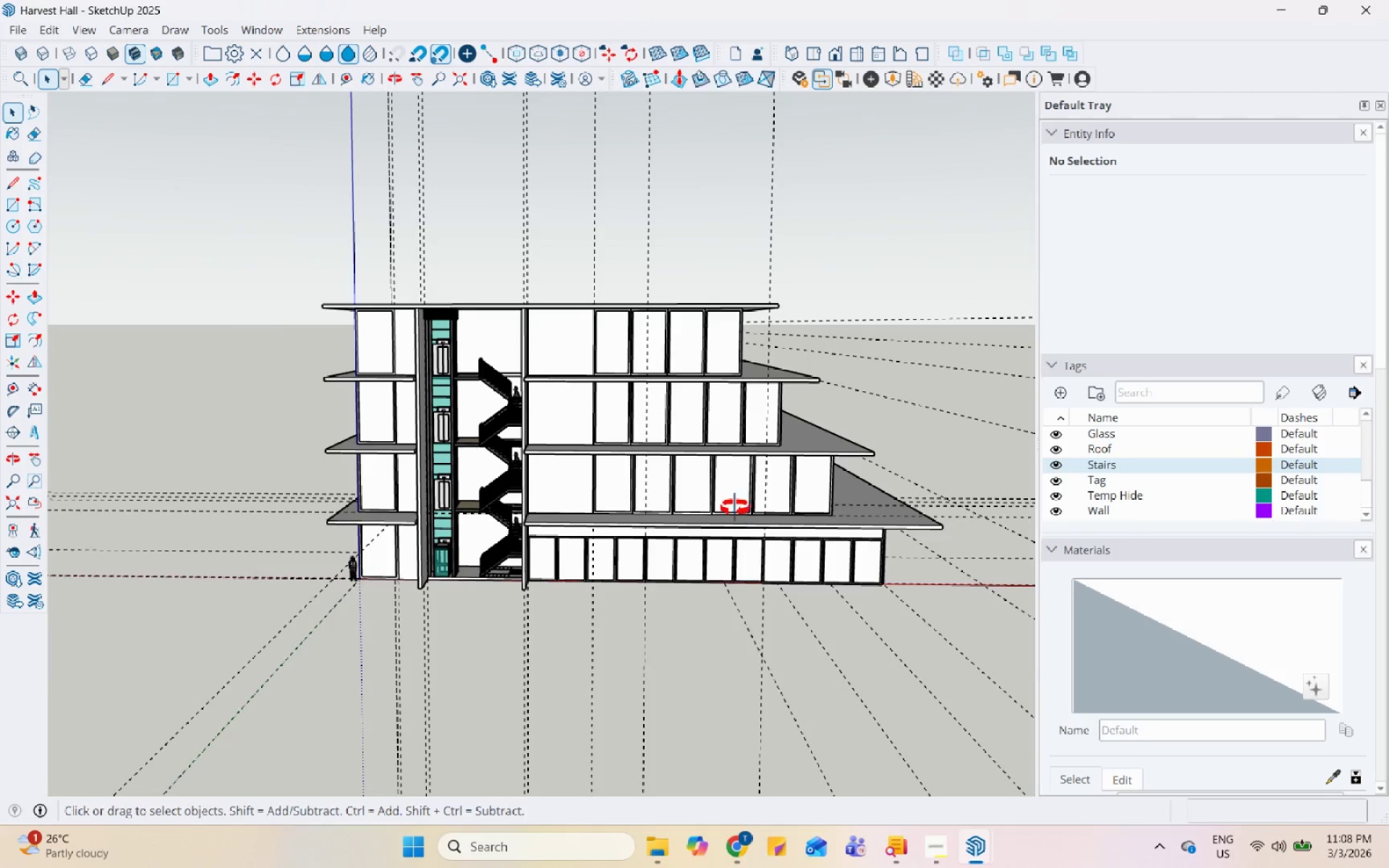 
key(Control+S)
 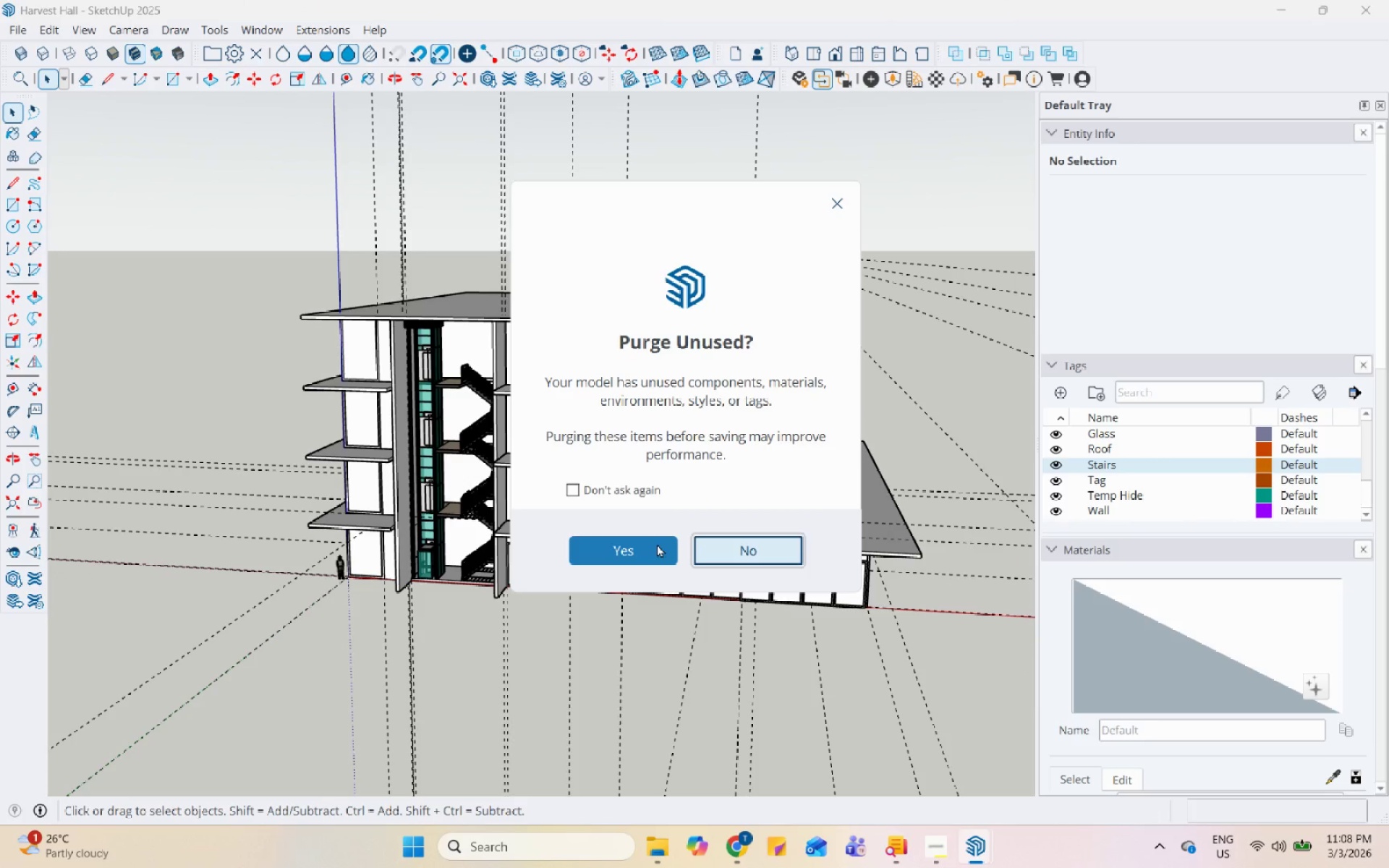 
left_click([657, 544])
 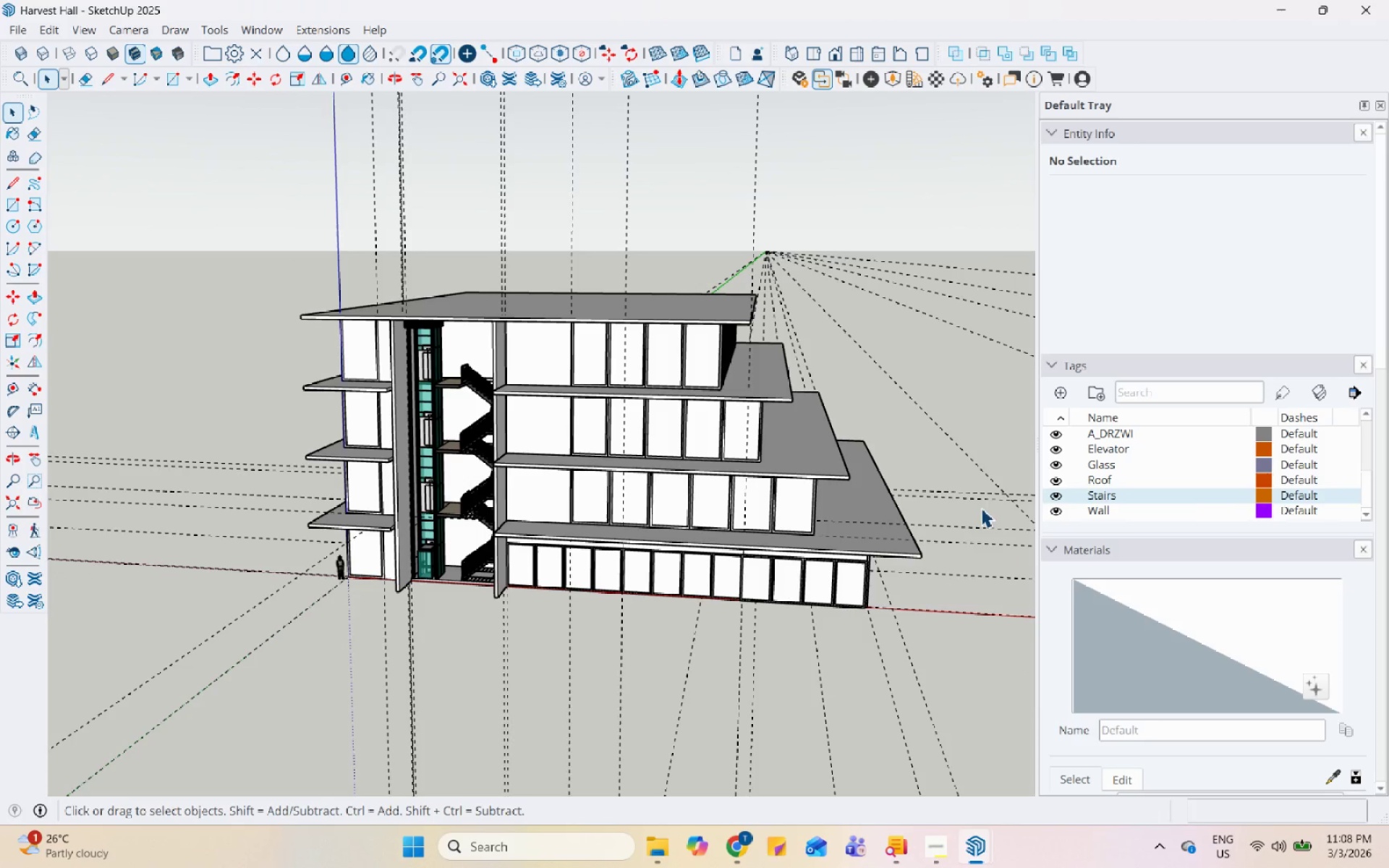 
left_click([1167, 448])
 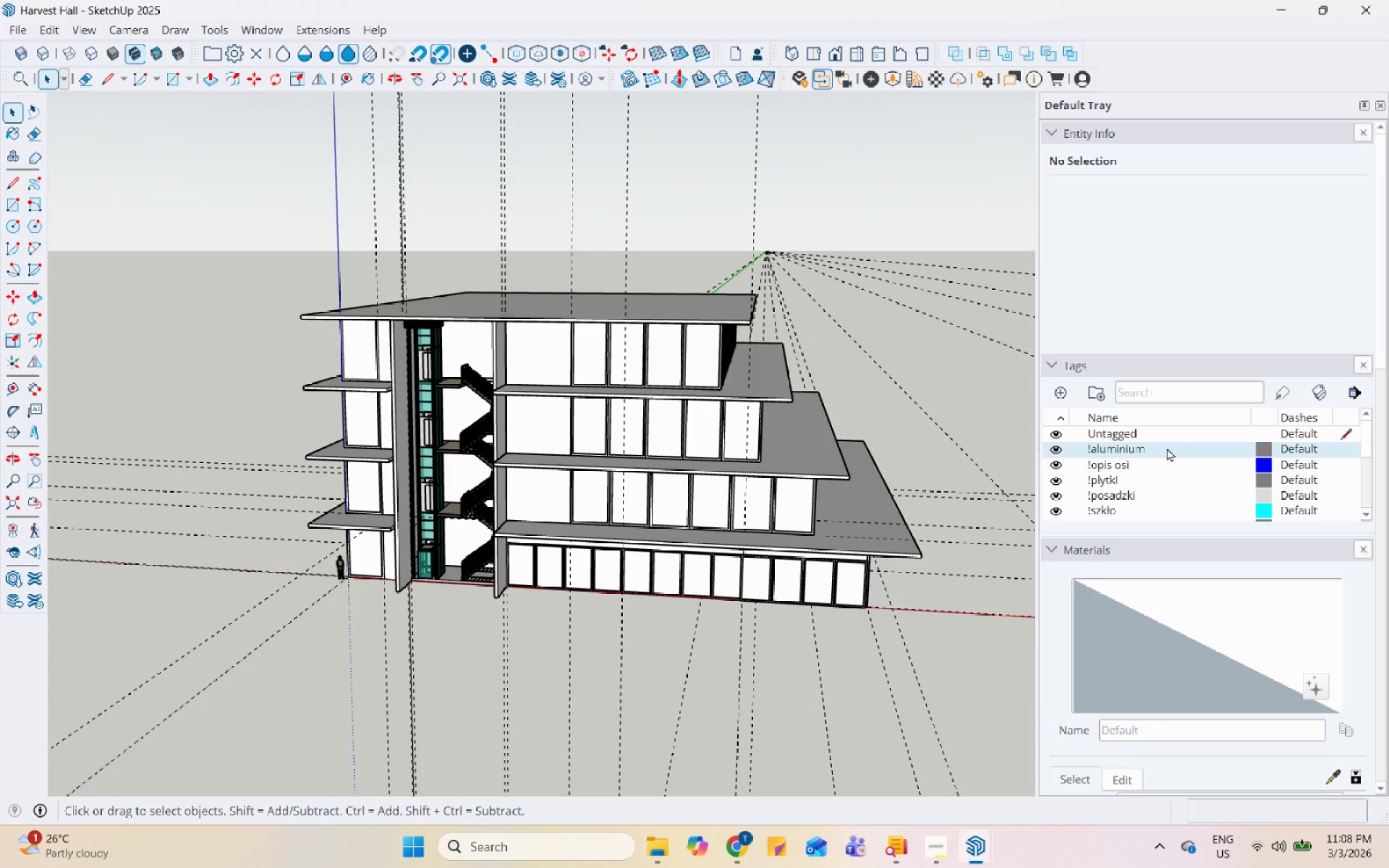 
scroll: coordinate [1180, 454], scroll_direction: up, amount: 6.0
 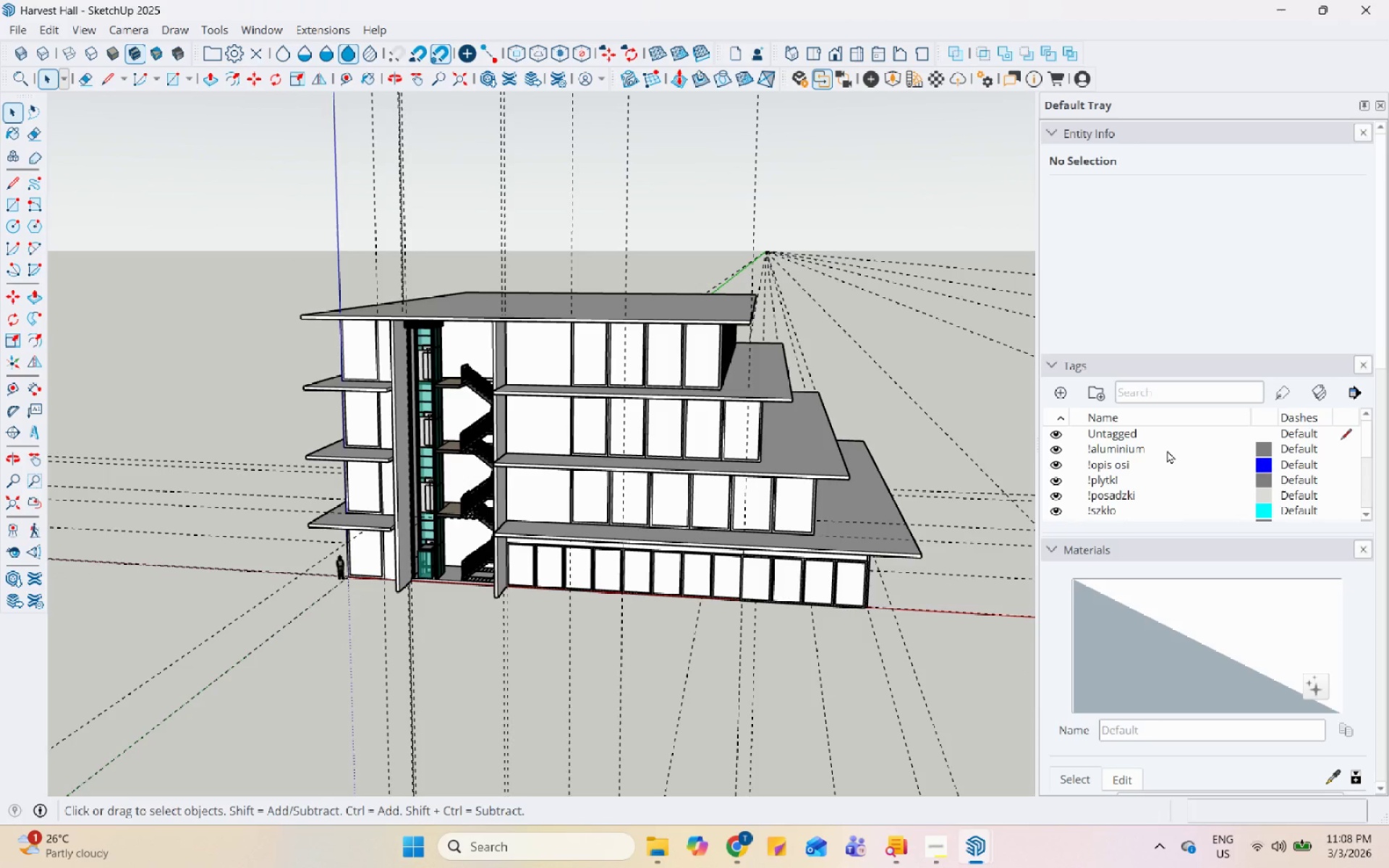 
right_click([1167, 448])
 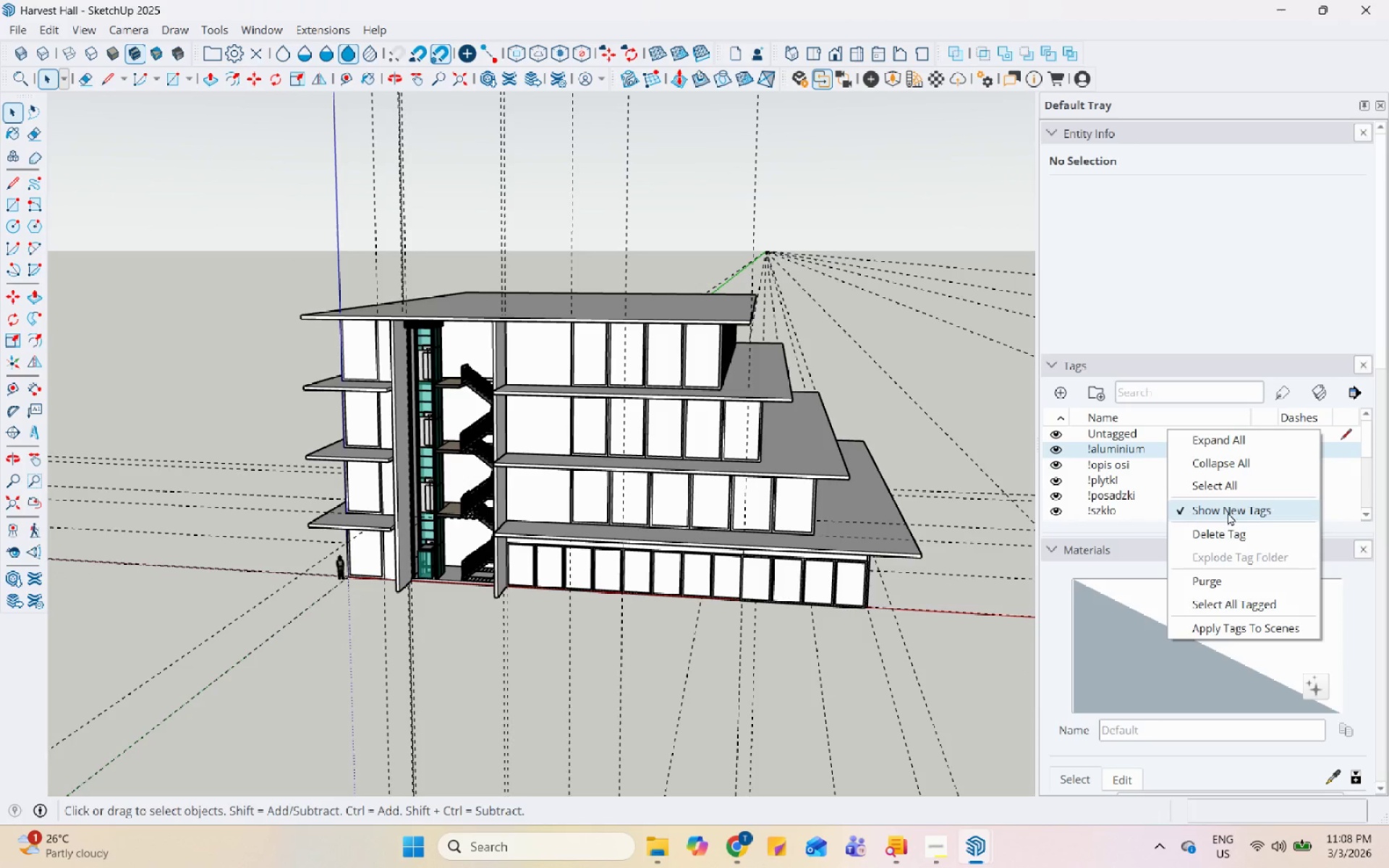 
left_click([1221, 535])
 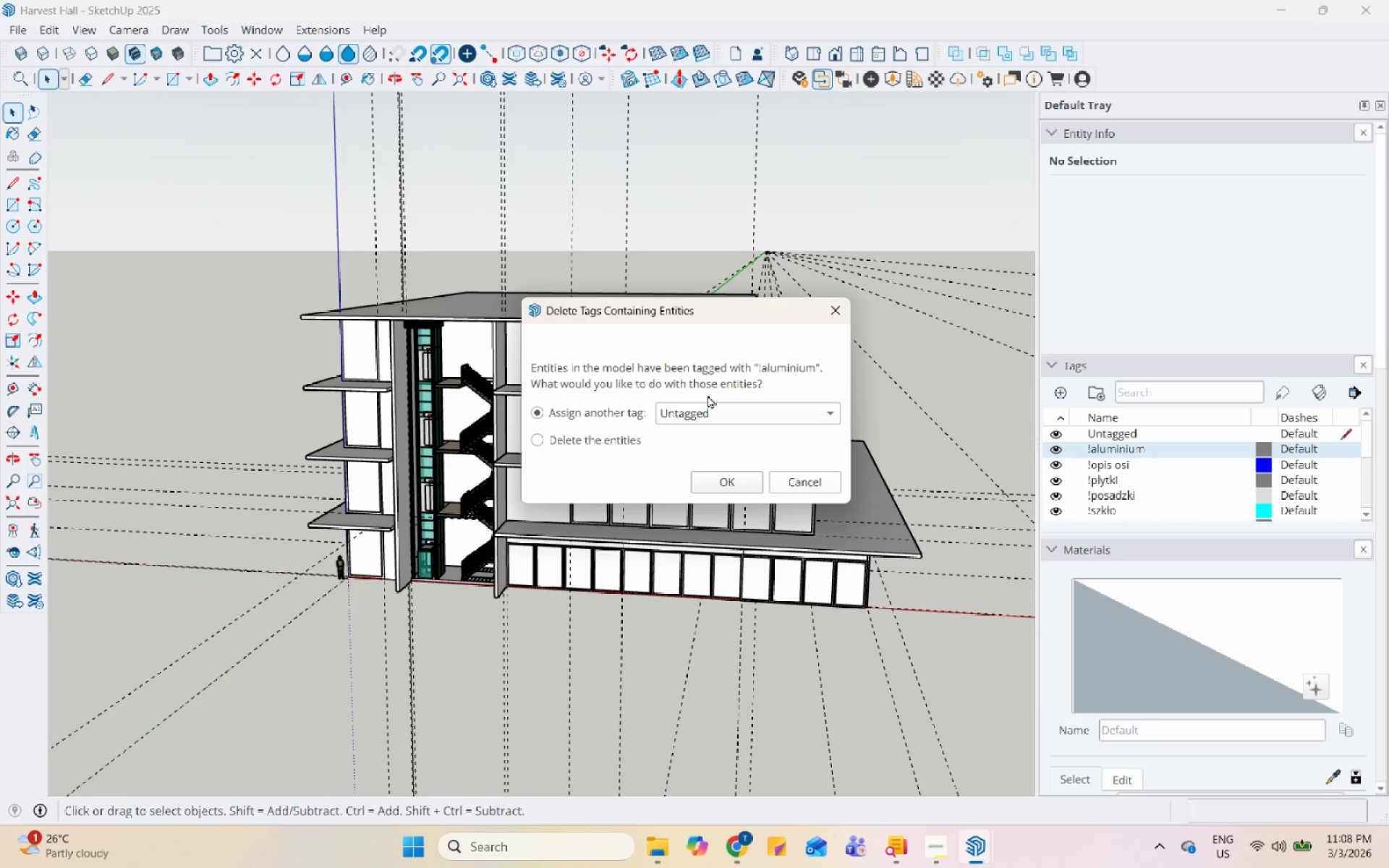 
double_click([709, 403])
 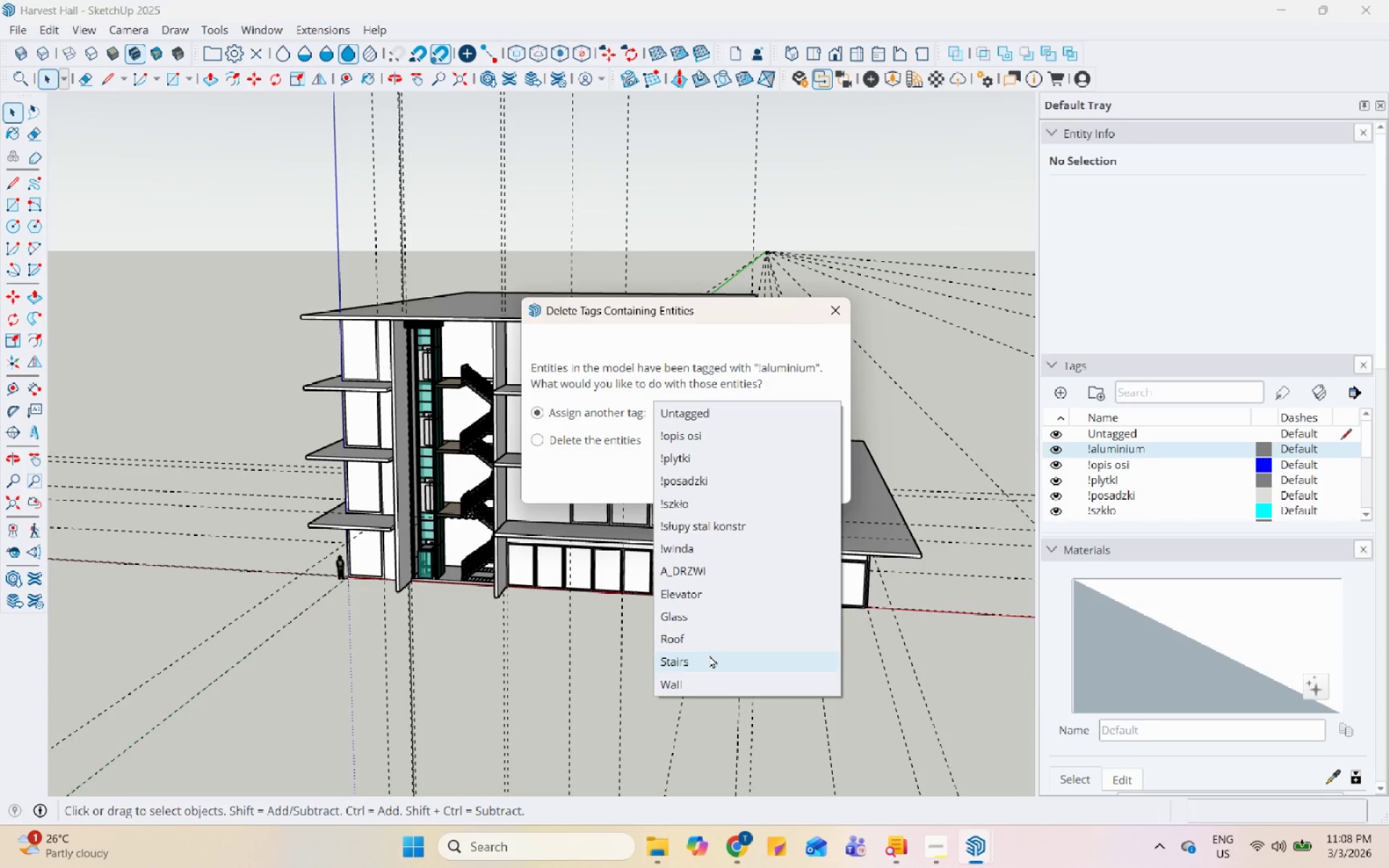 
left_click([723, 592])
 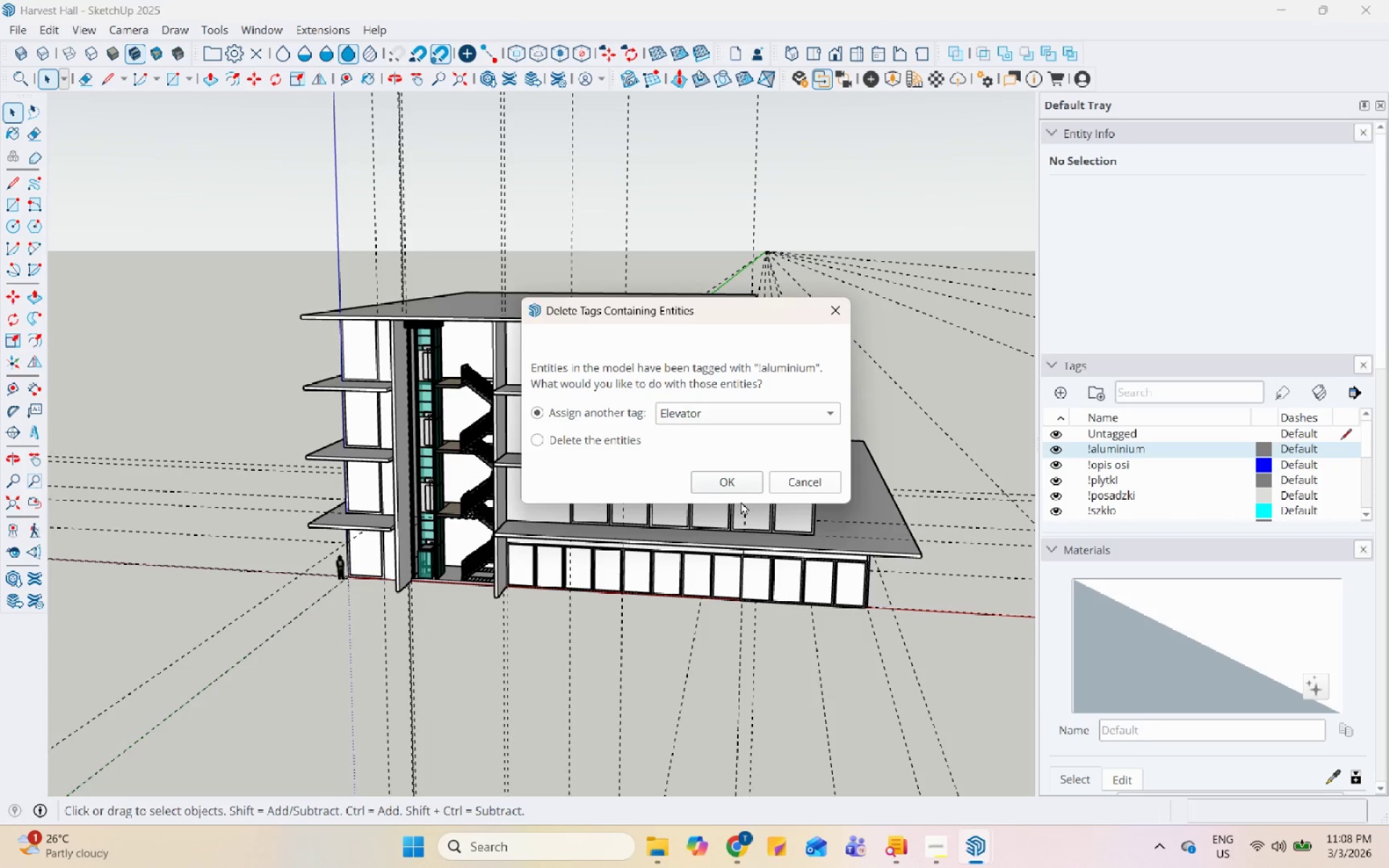 
left_click([738, 480])
 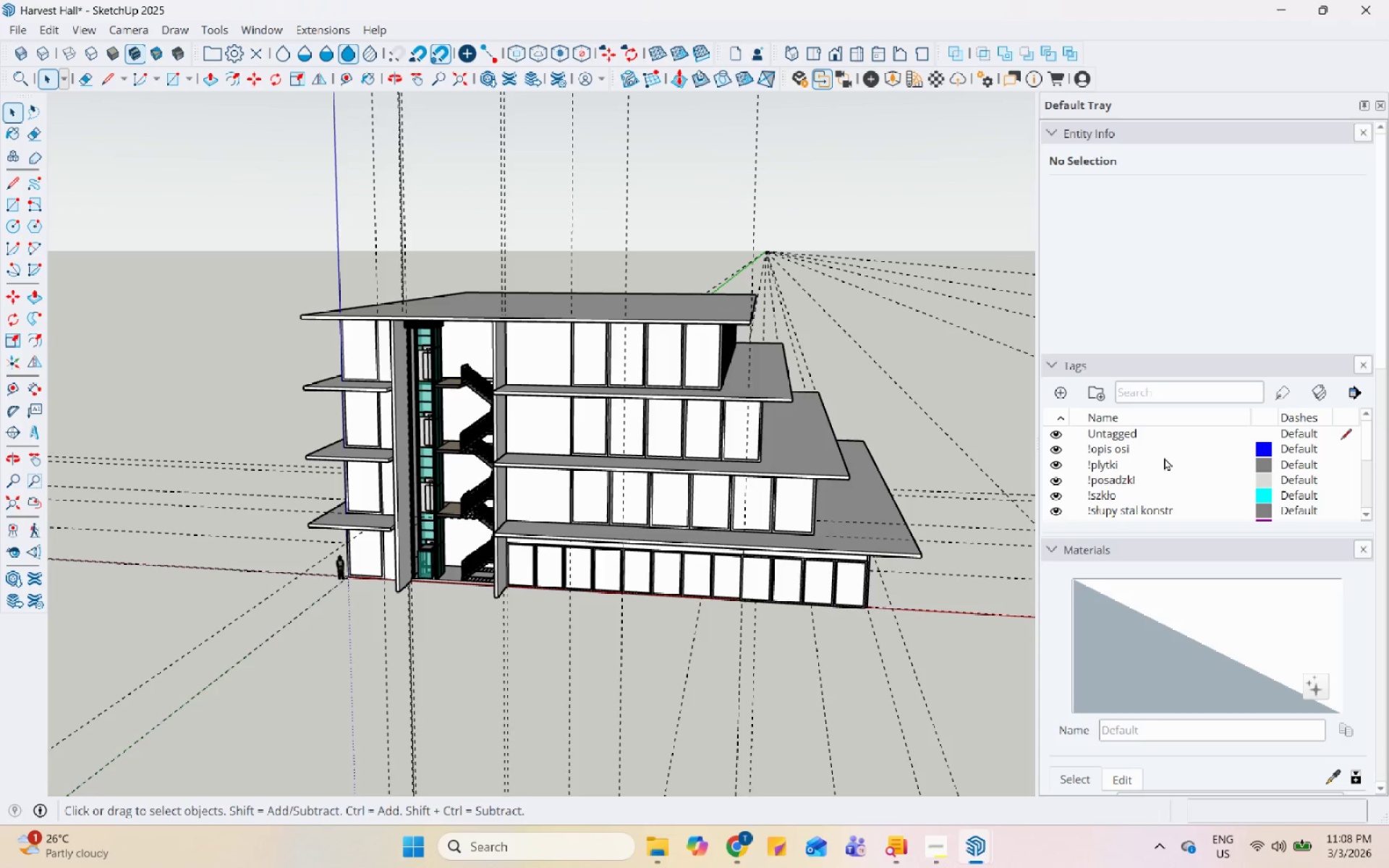 
left_click([1146, 447])
 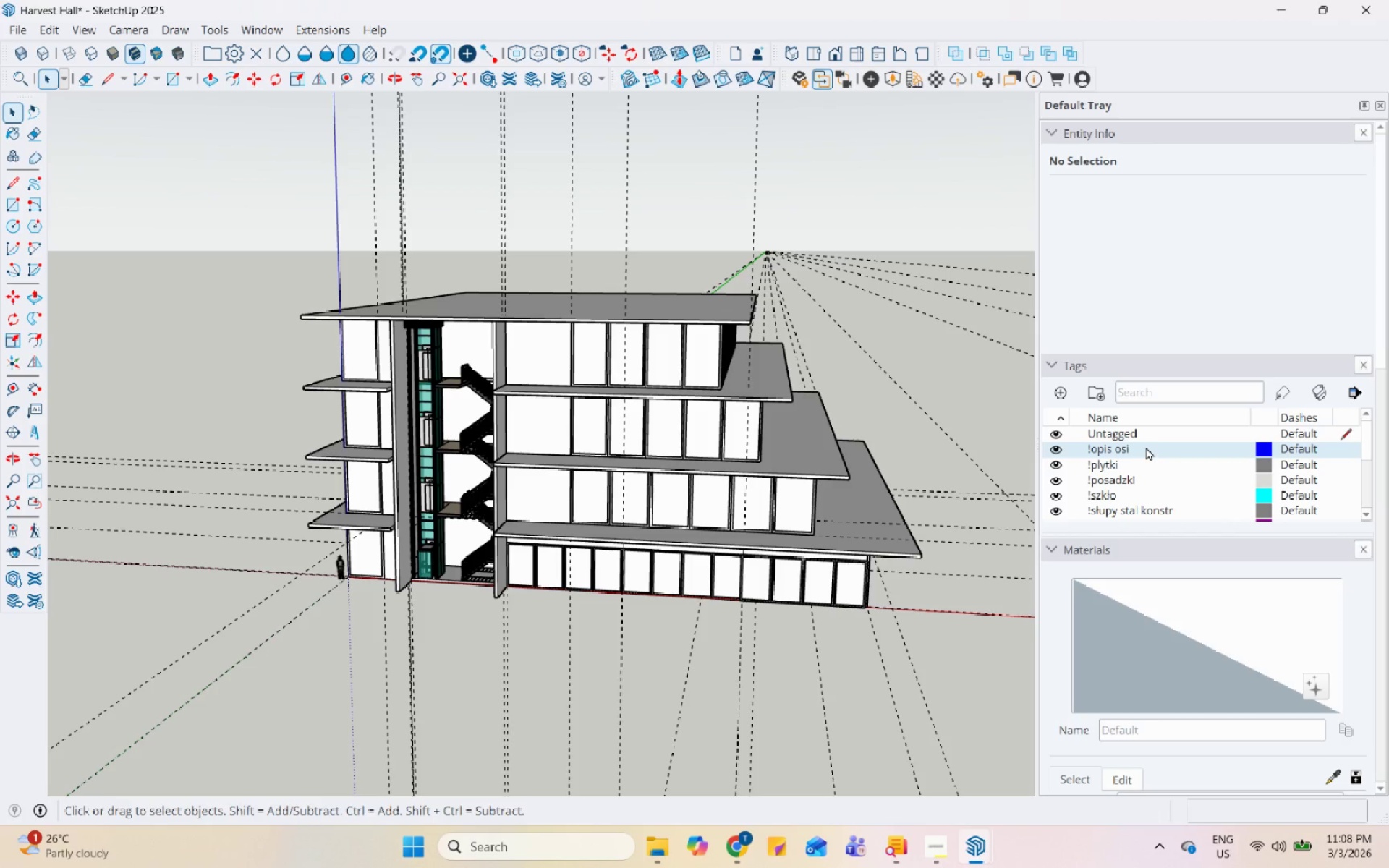 
right_click([1146, 447])
 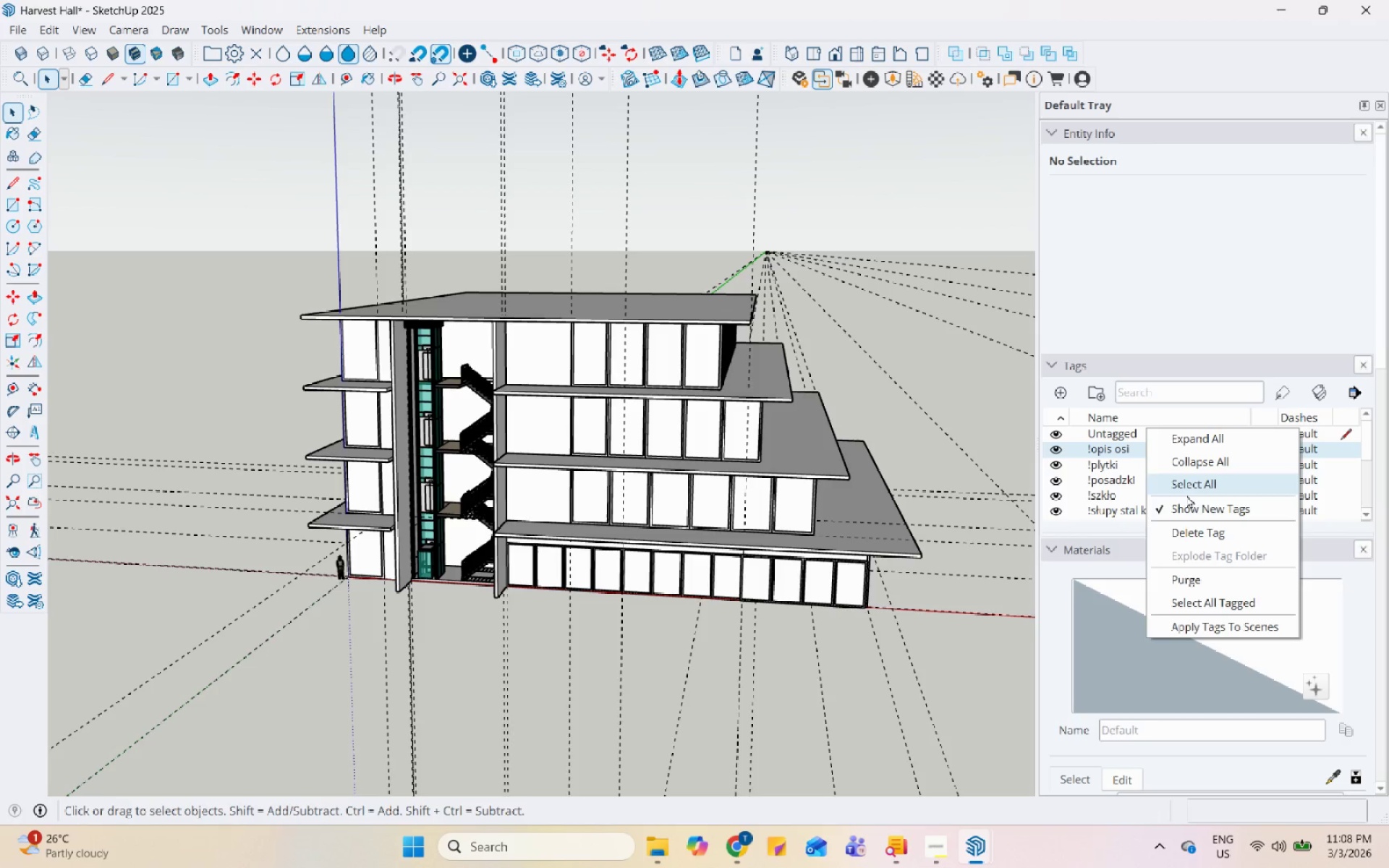 
left_click([1189, 532])
 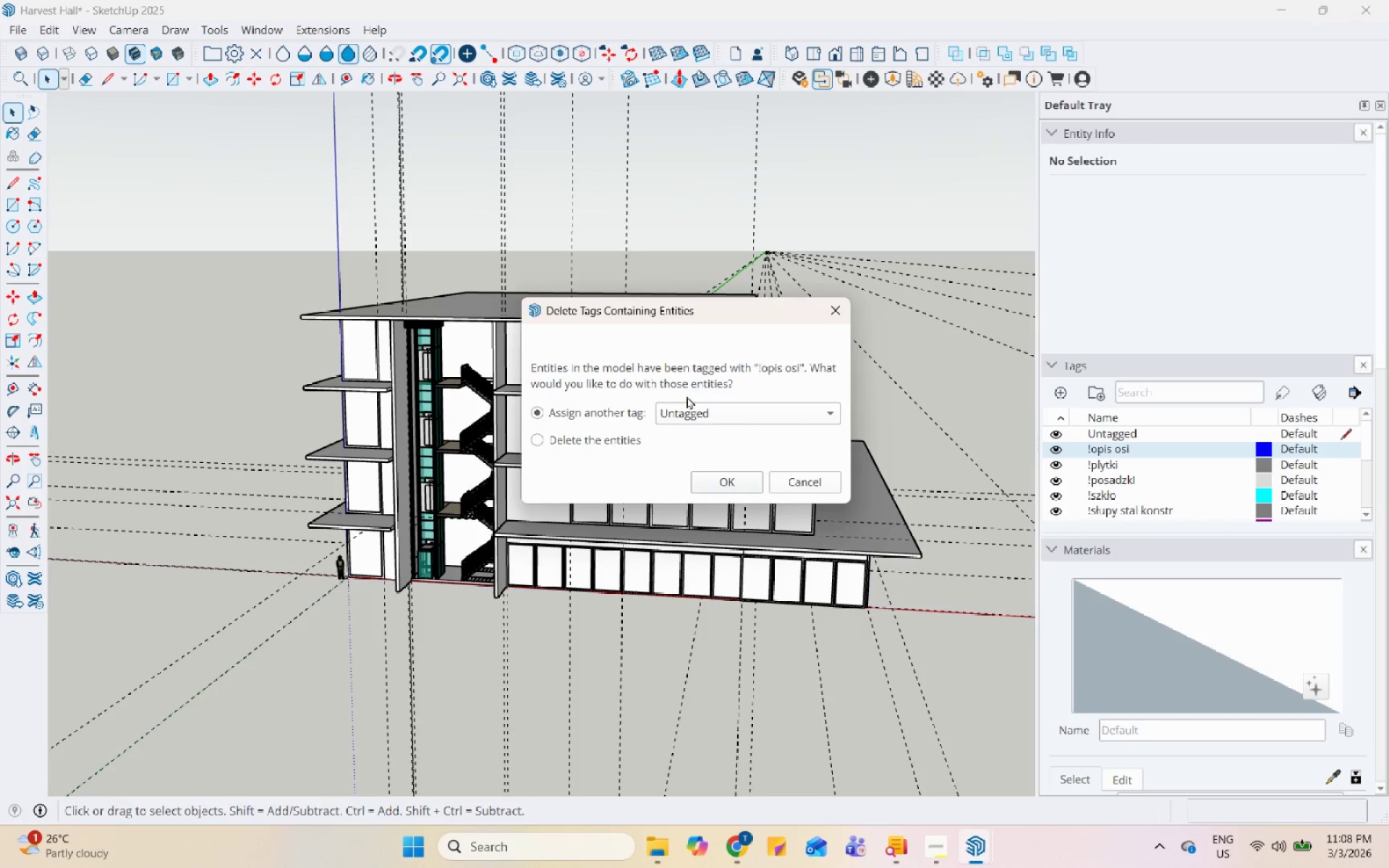 
left_click([692, 415])
 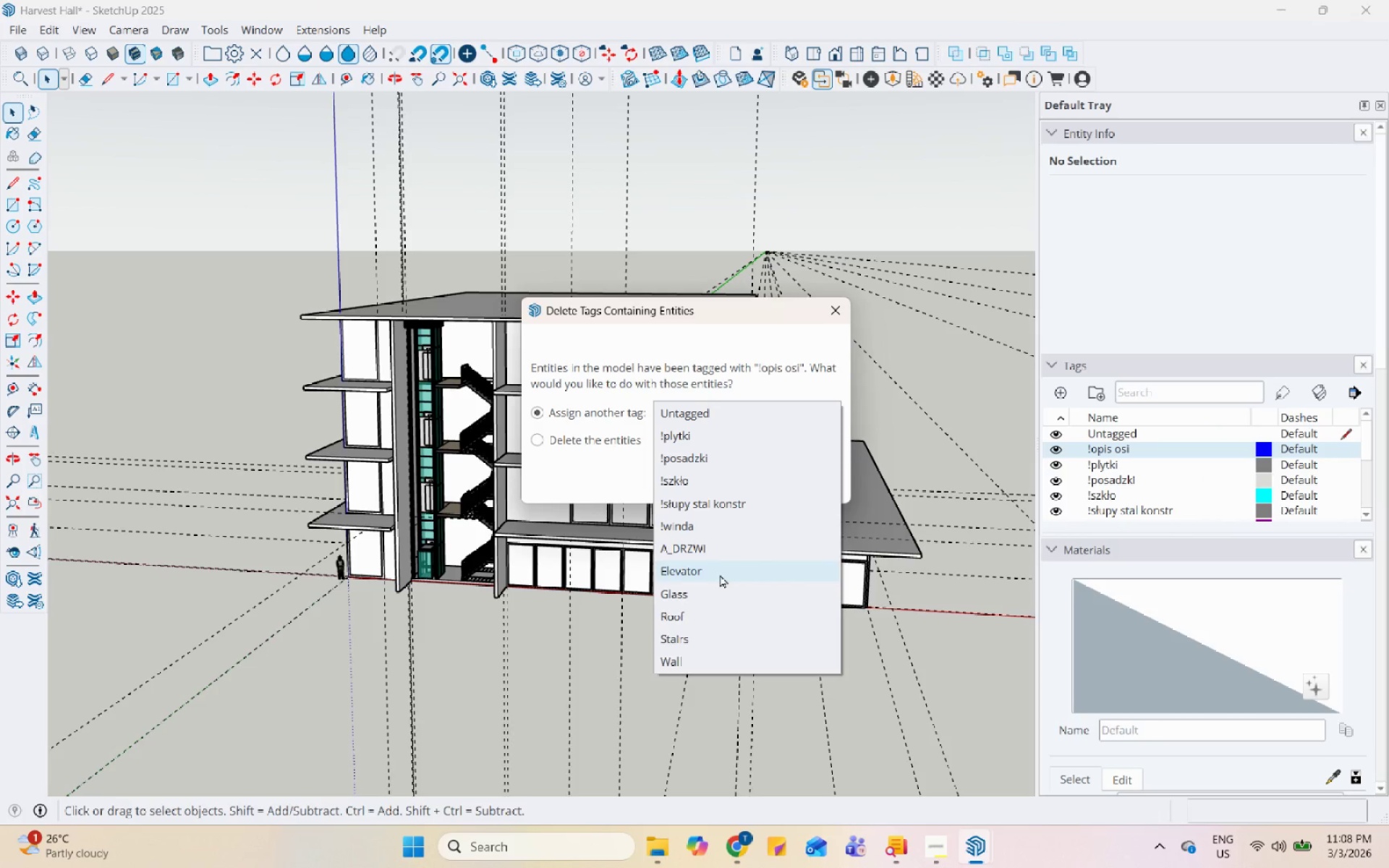 
left_click([720, 574])
 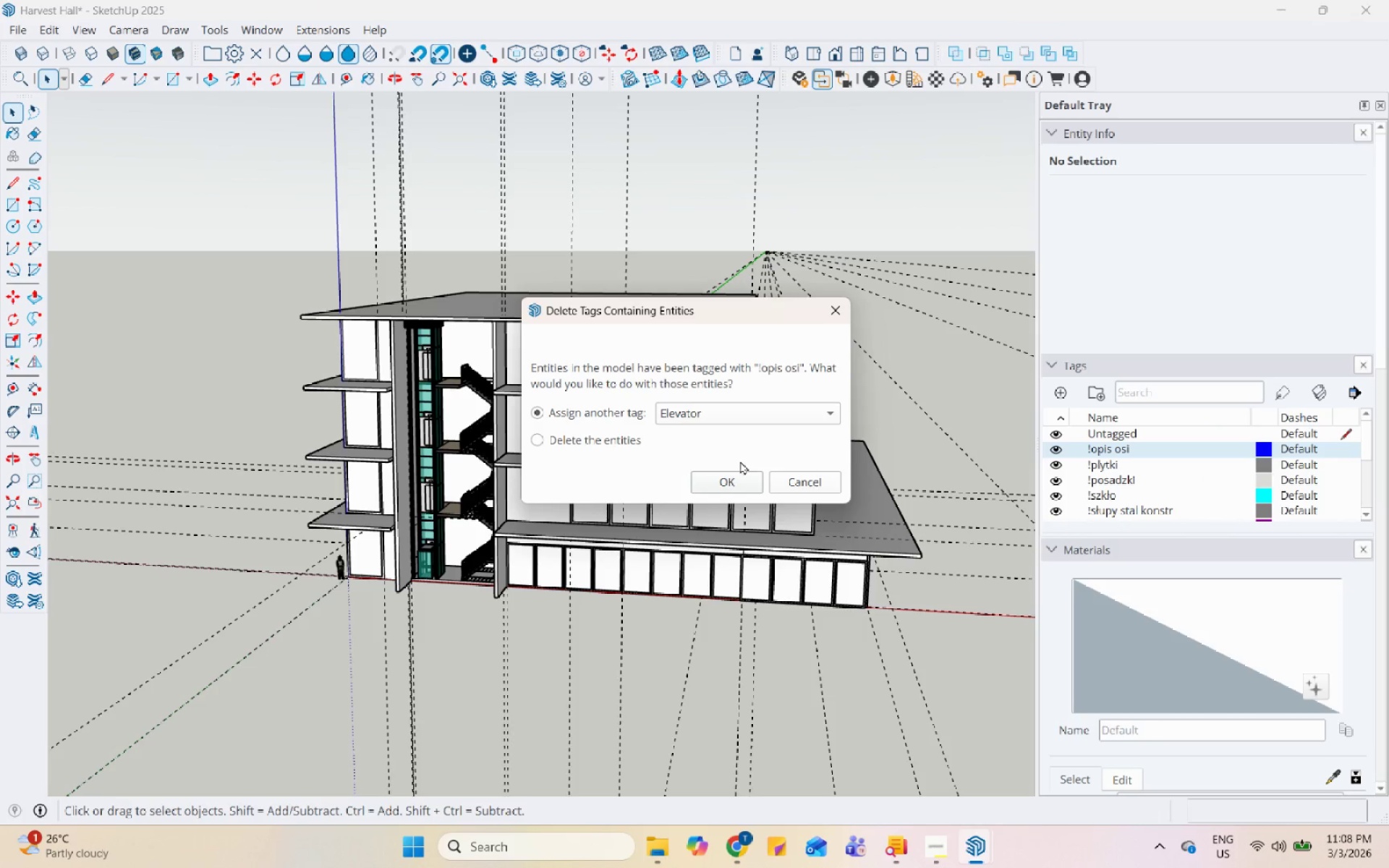 
left_click([738, 478])
 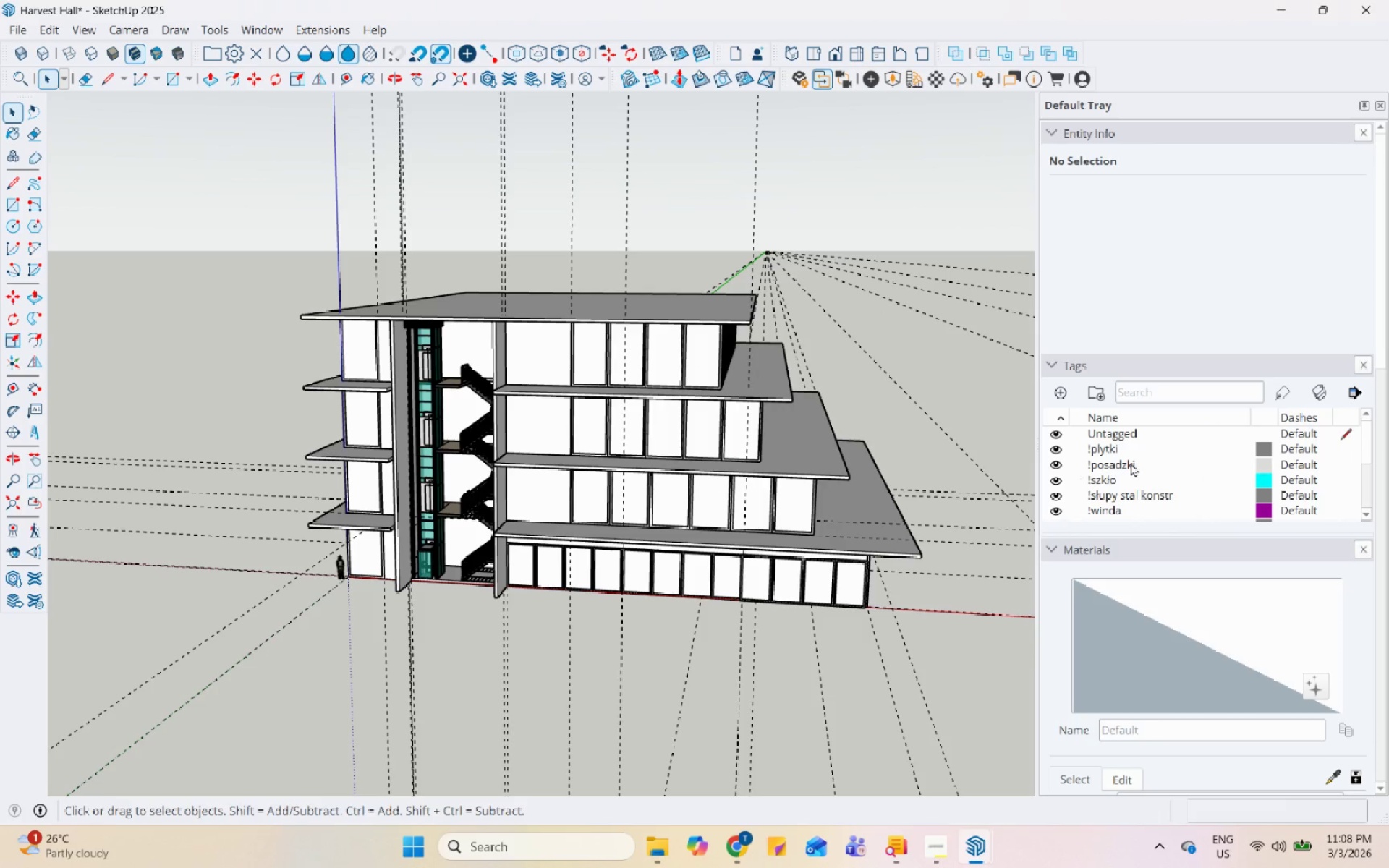 
left_click([1141, 448])
 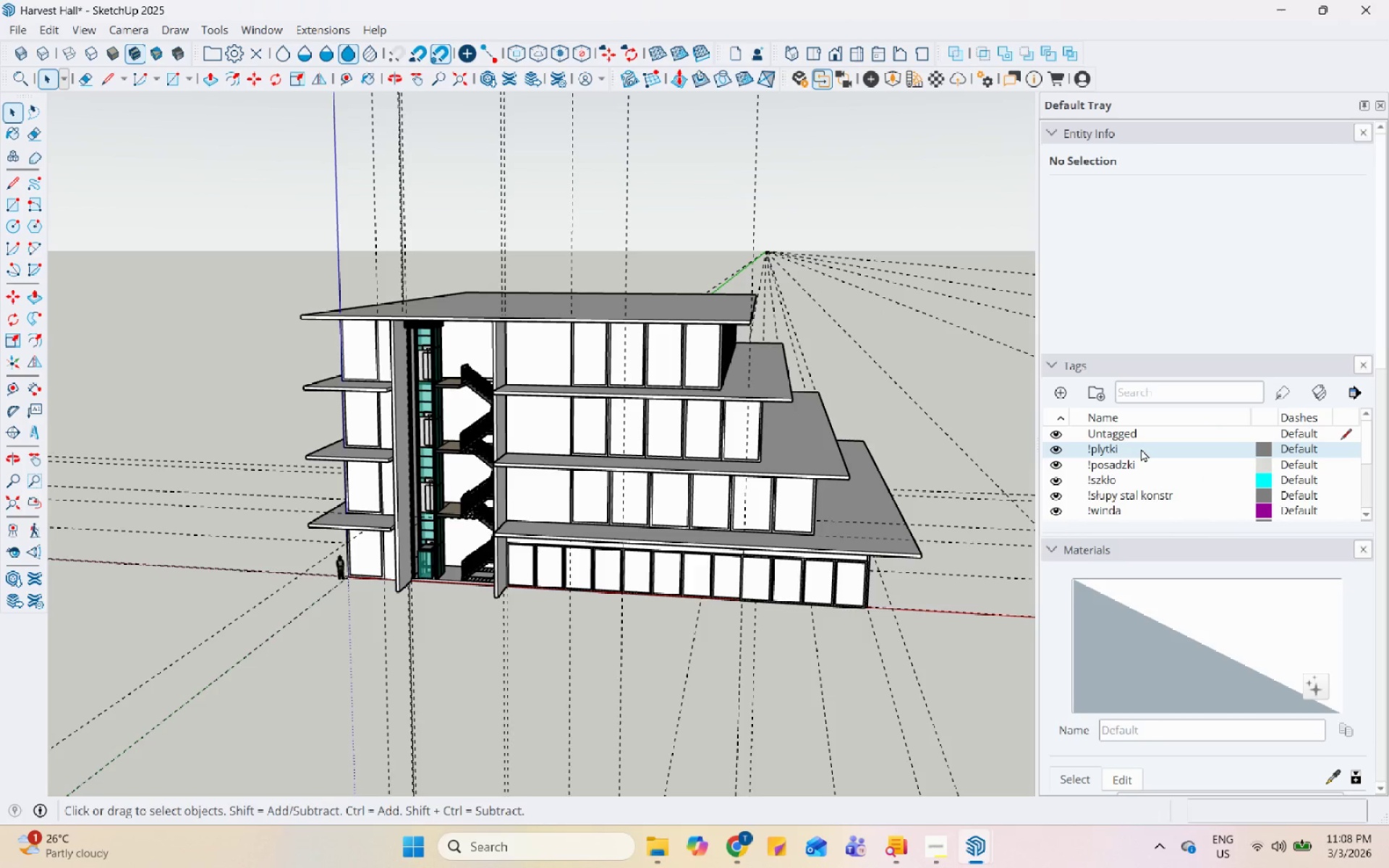 
right_click([1141, 448])
 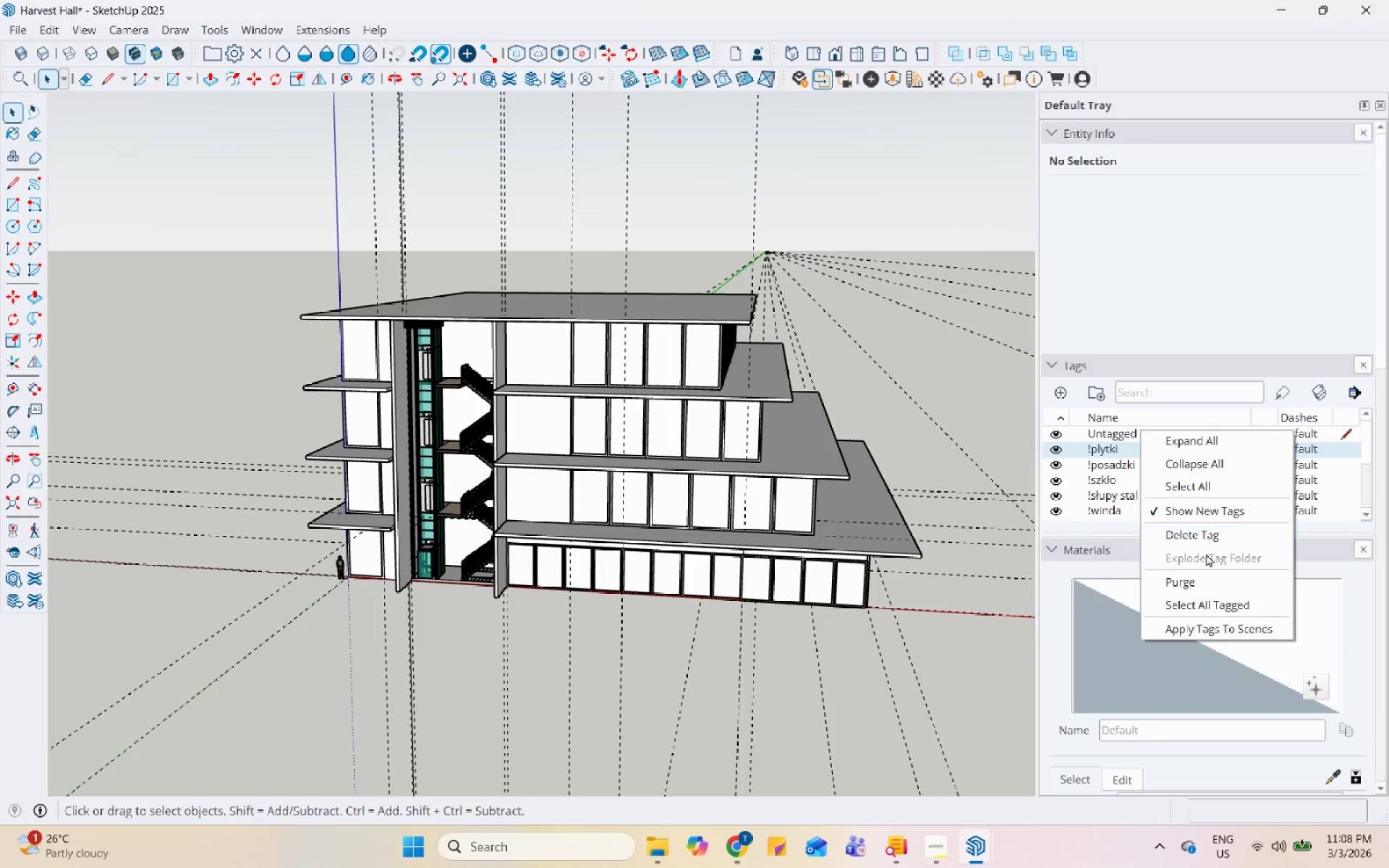 
left_click([1217, 539])
 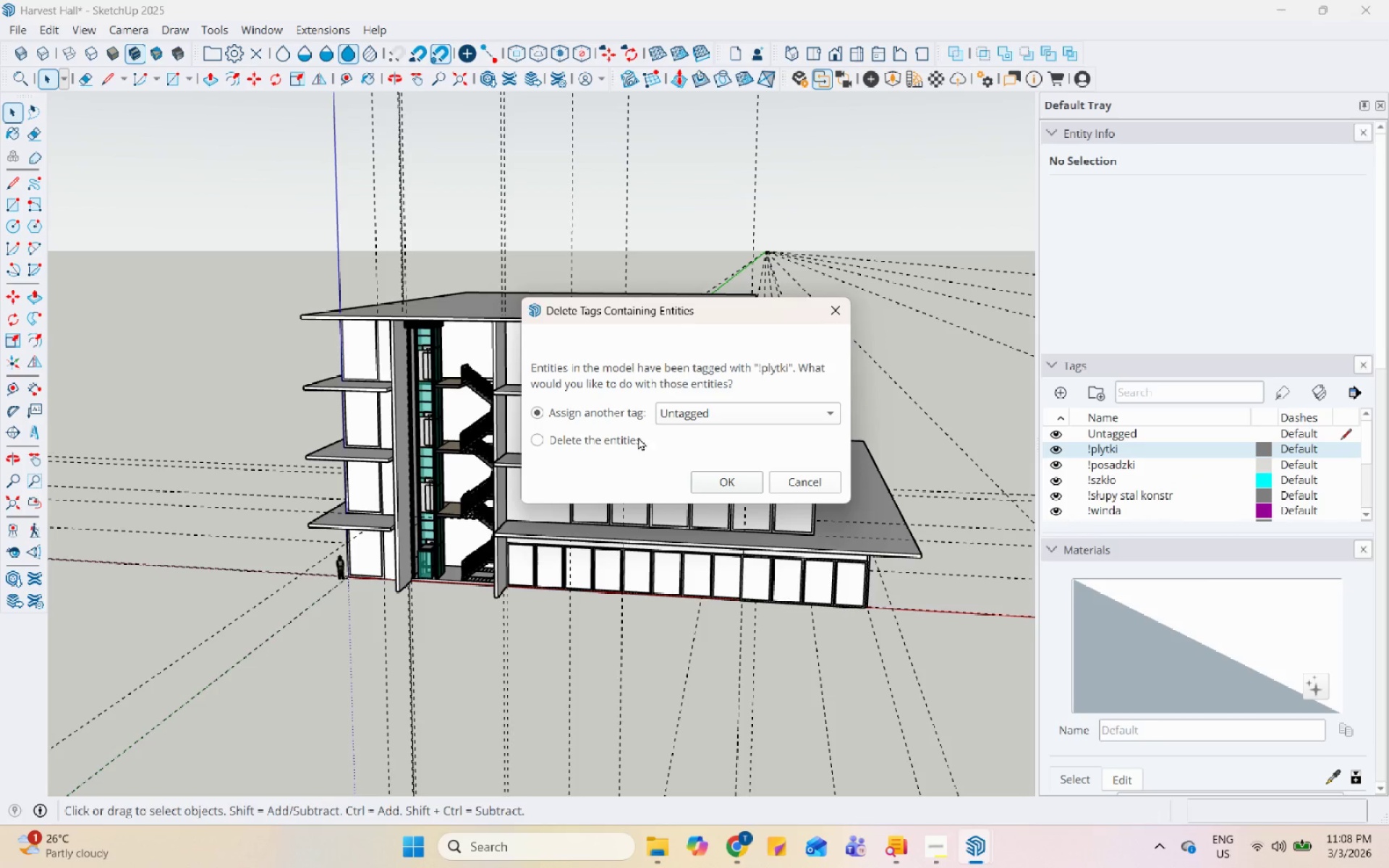 
left_click([713, 413])
 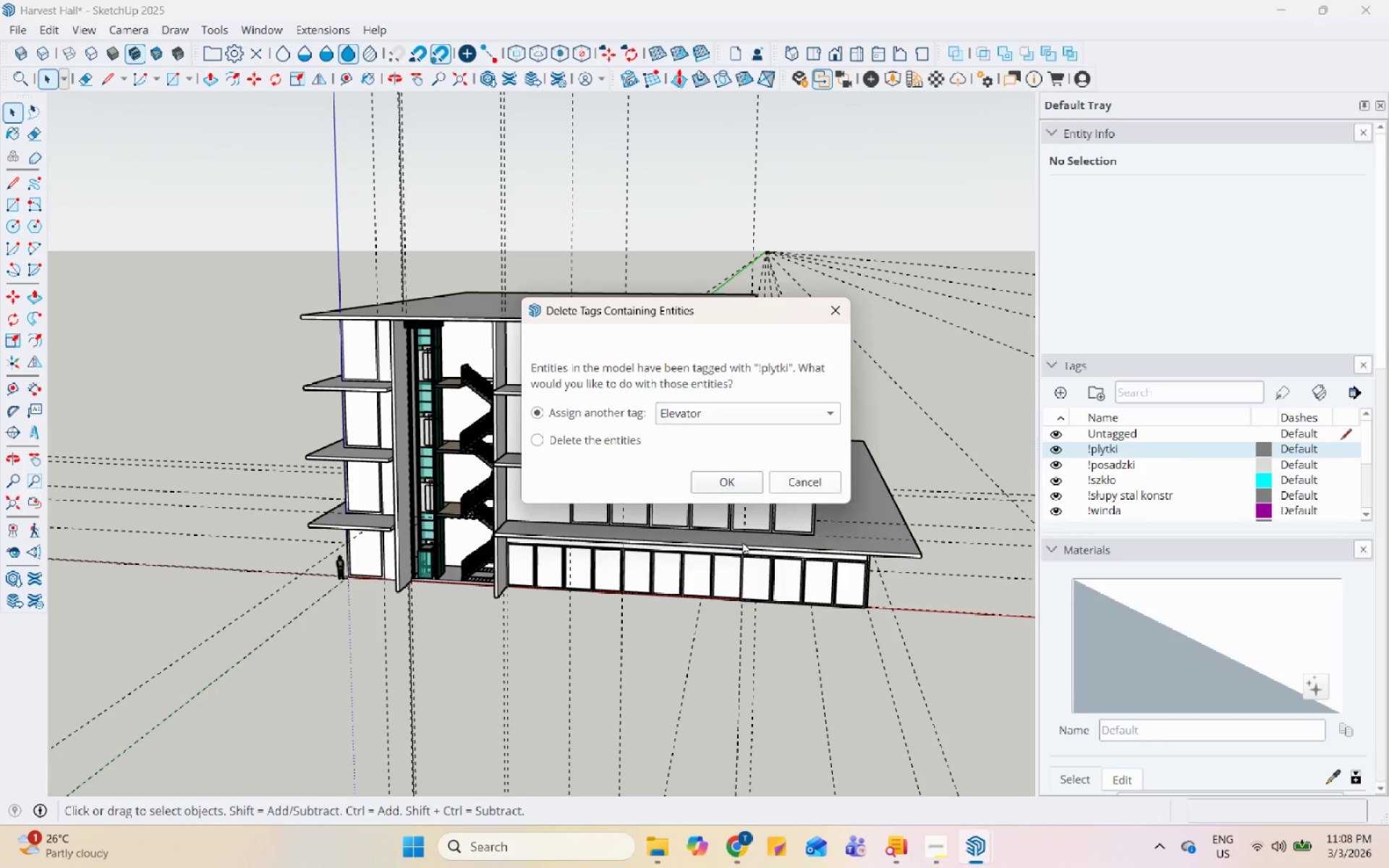 
double_click([734, 484])
 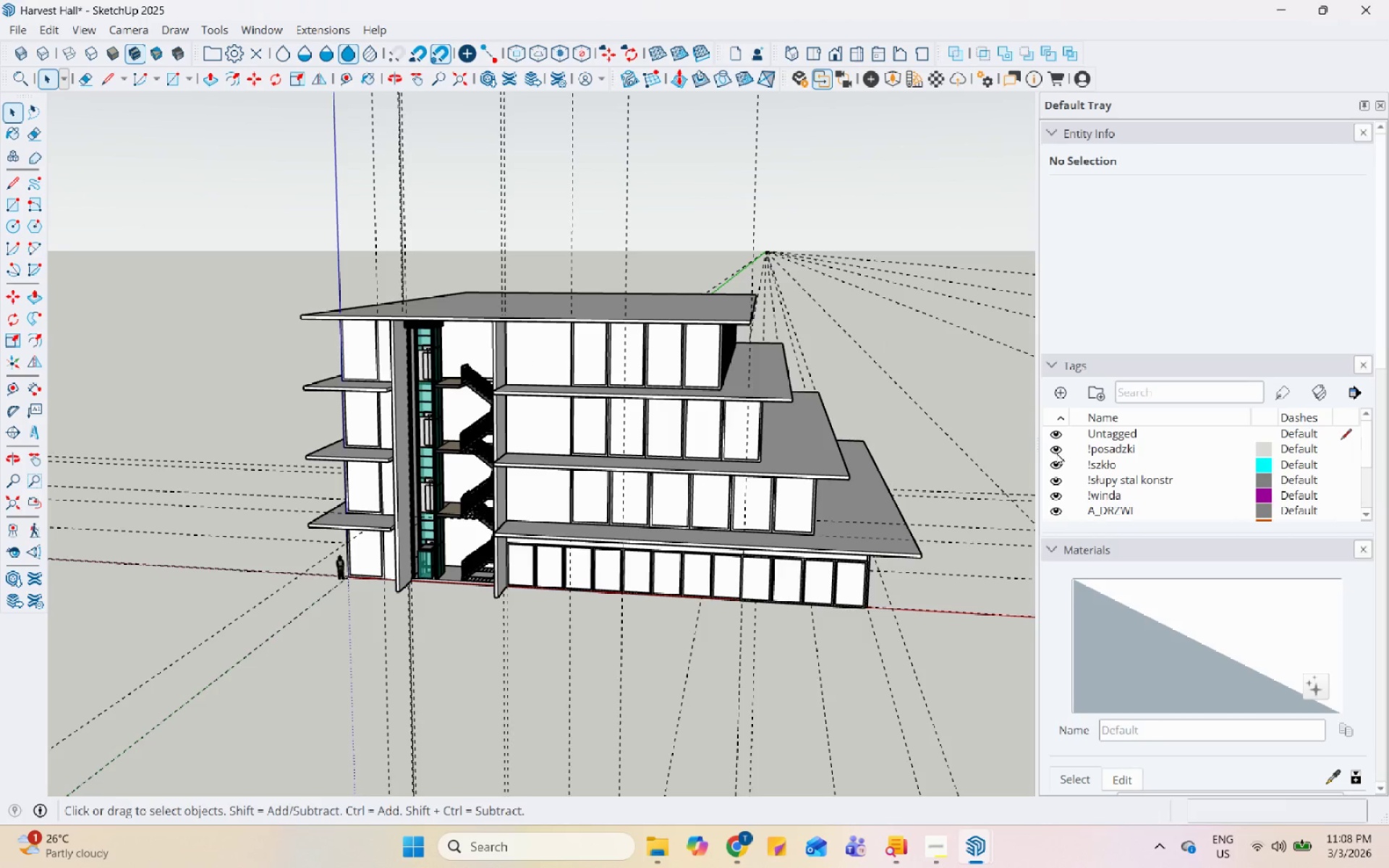 
left_click([1116, 452])
 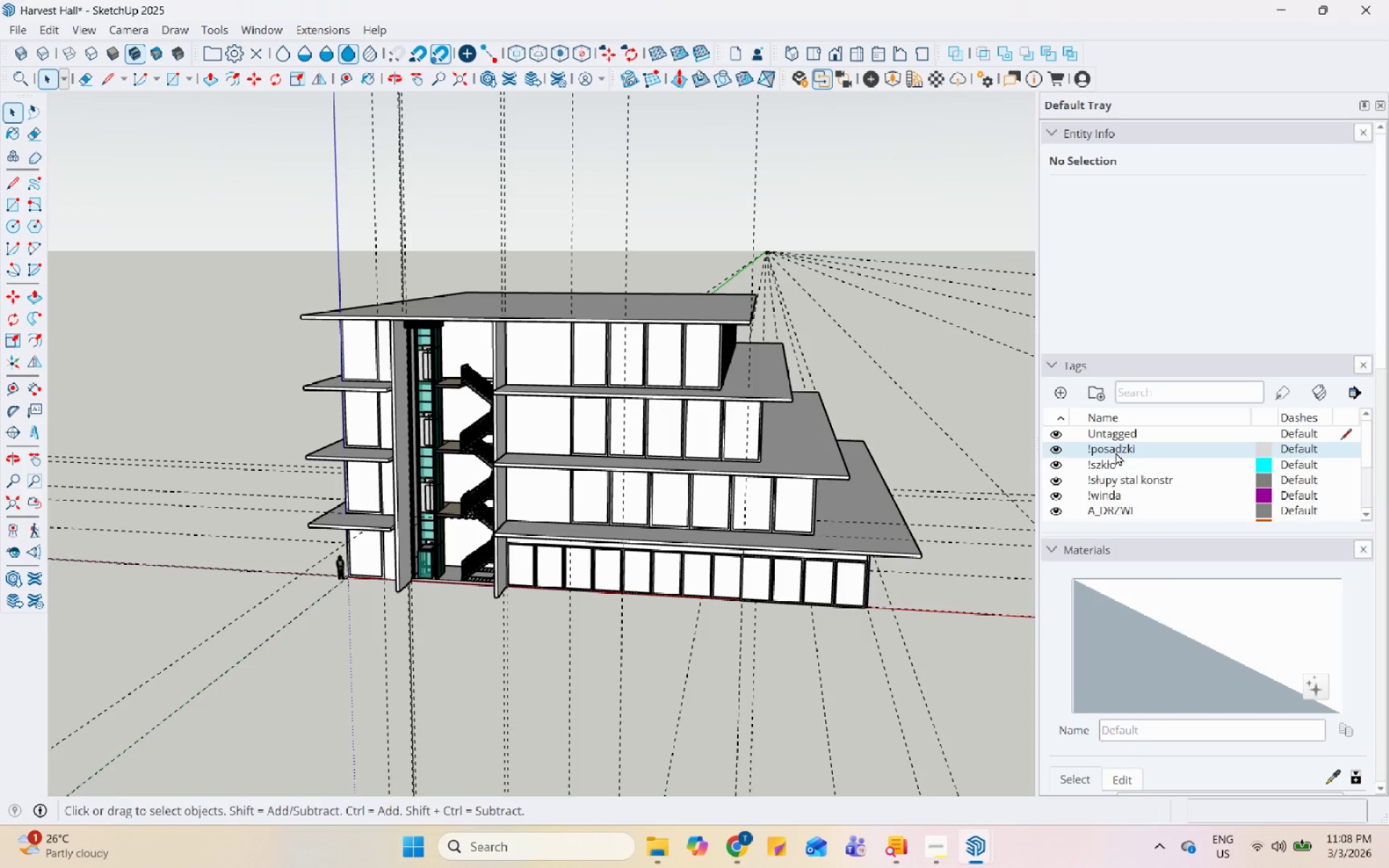 
right_click([1116, 452])
 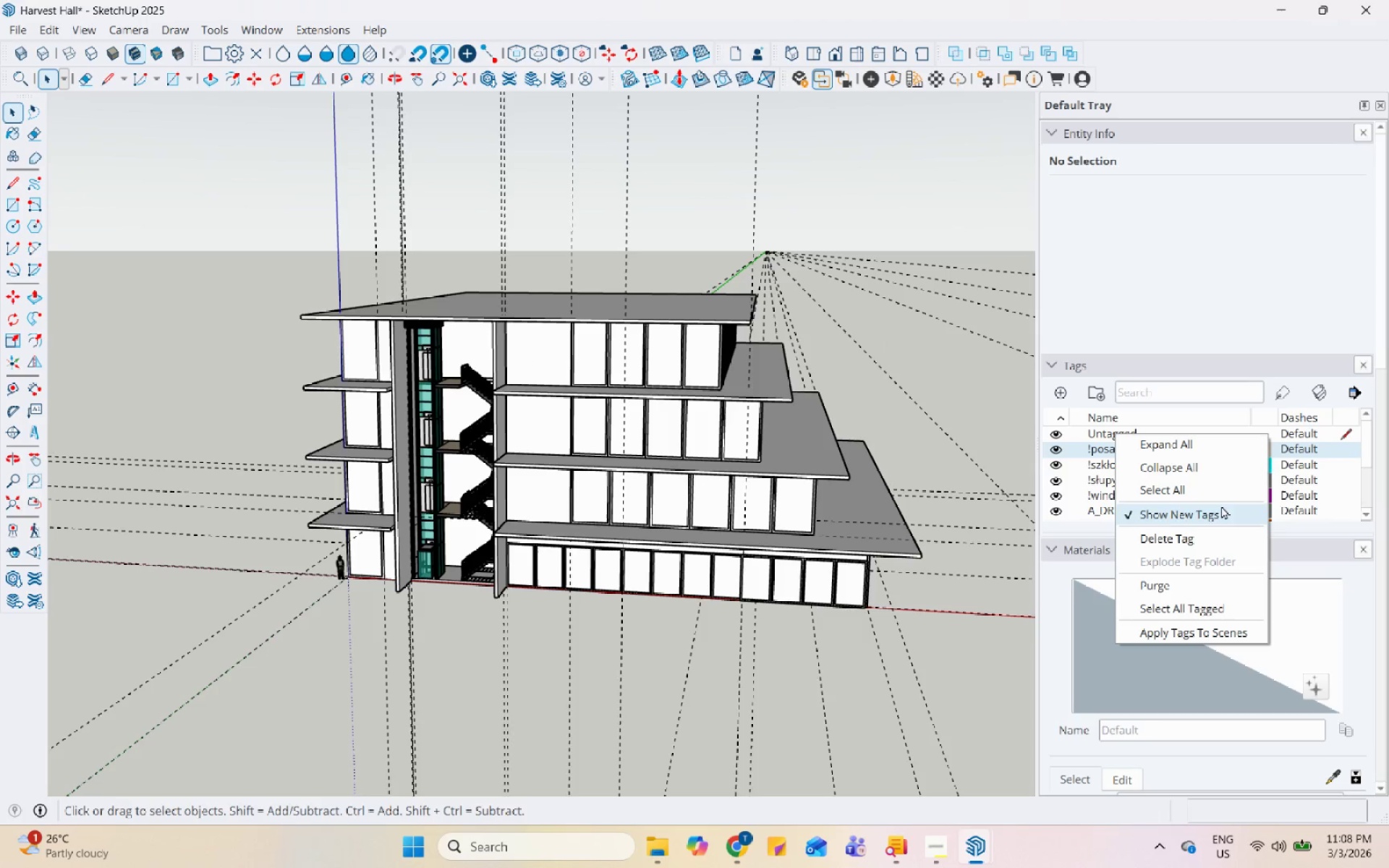 
left_click([1205, 535])
 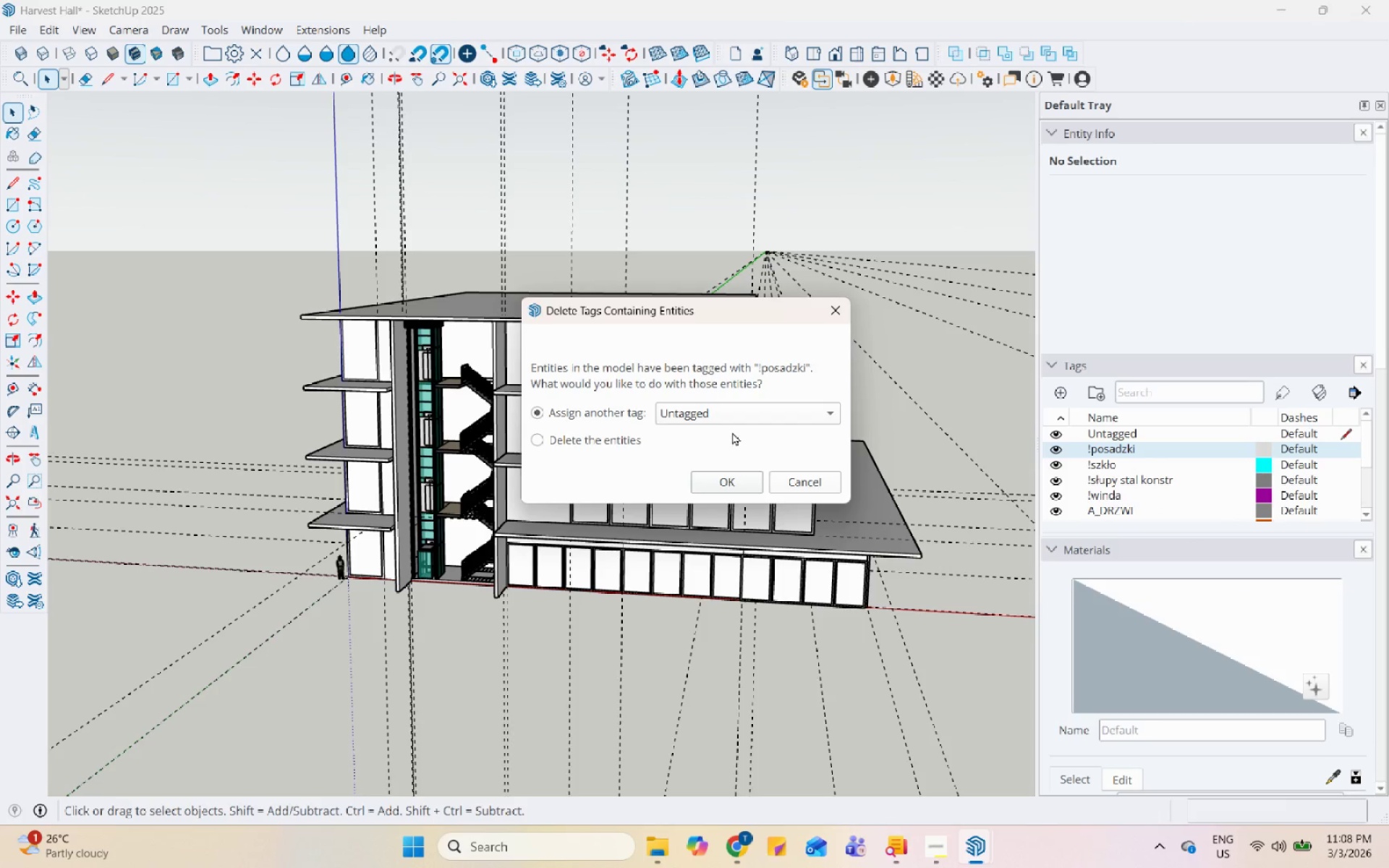 
left_click([720, 411])
 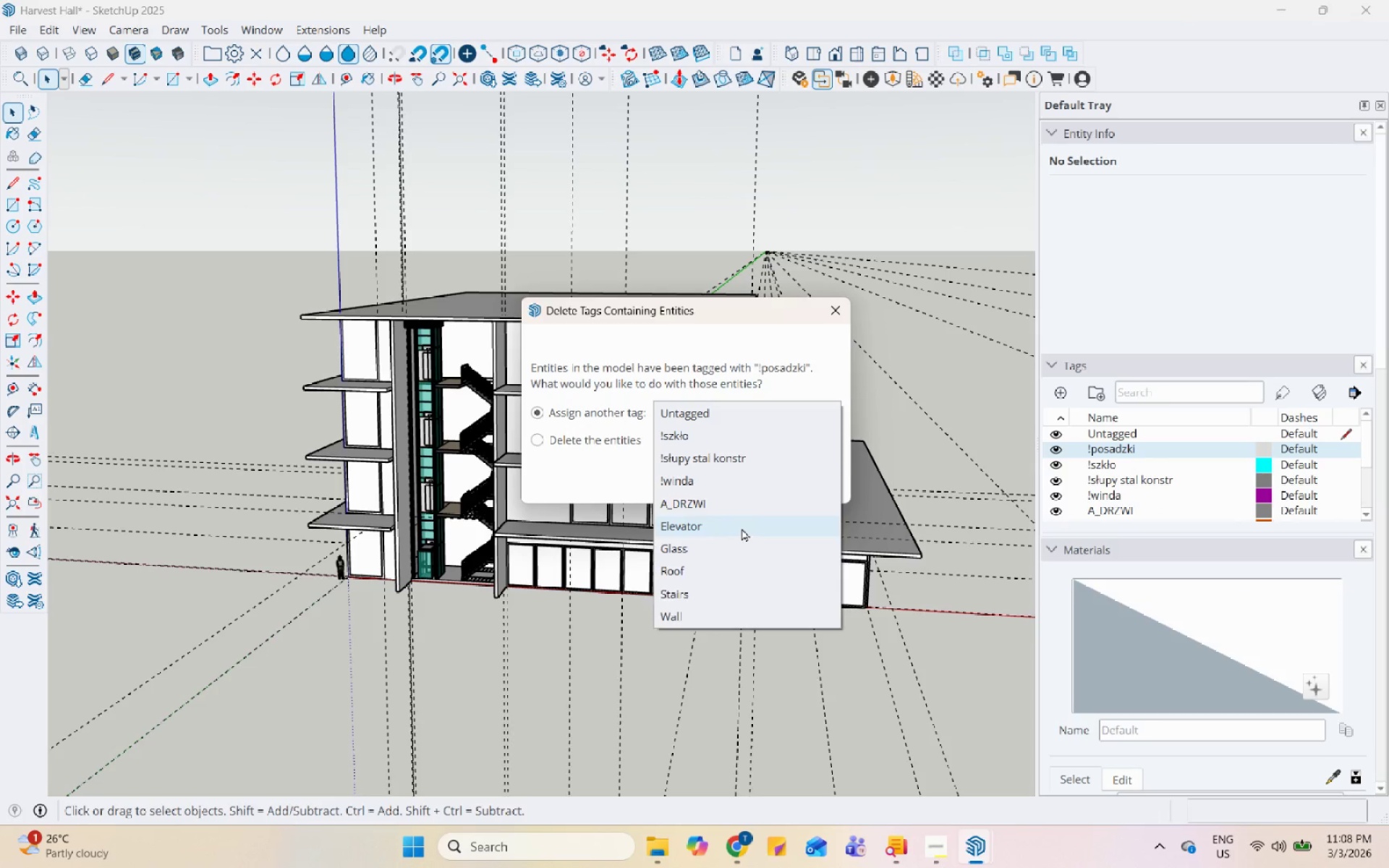 
double_click([731, 490])
 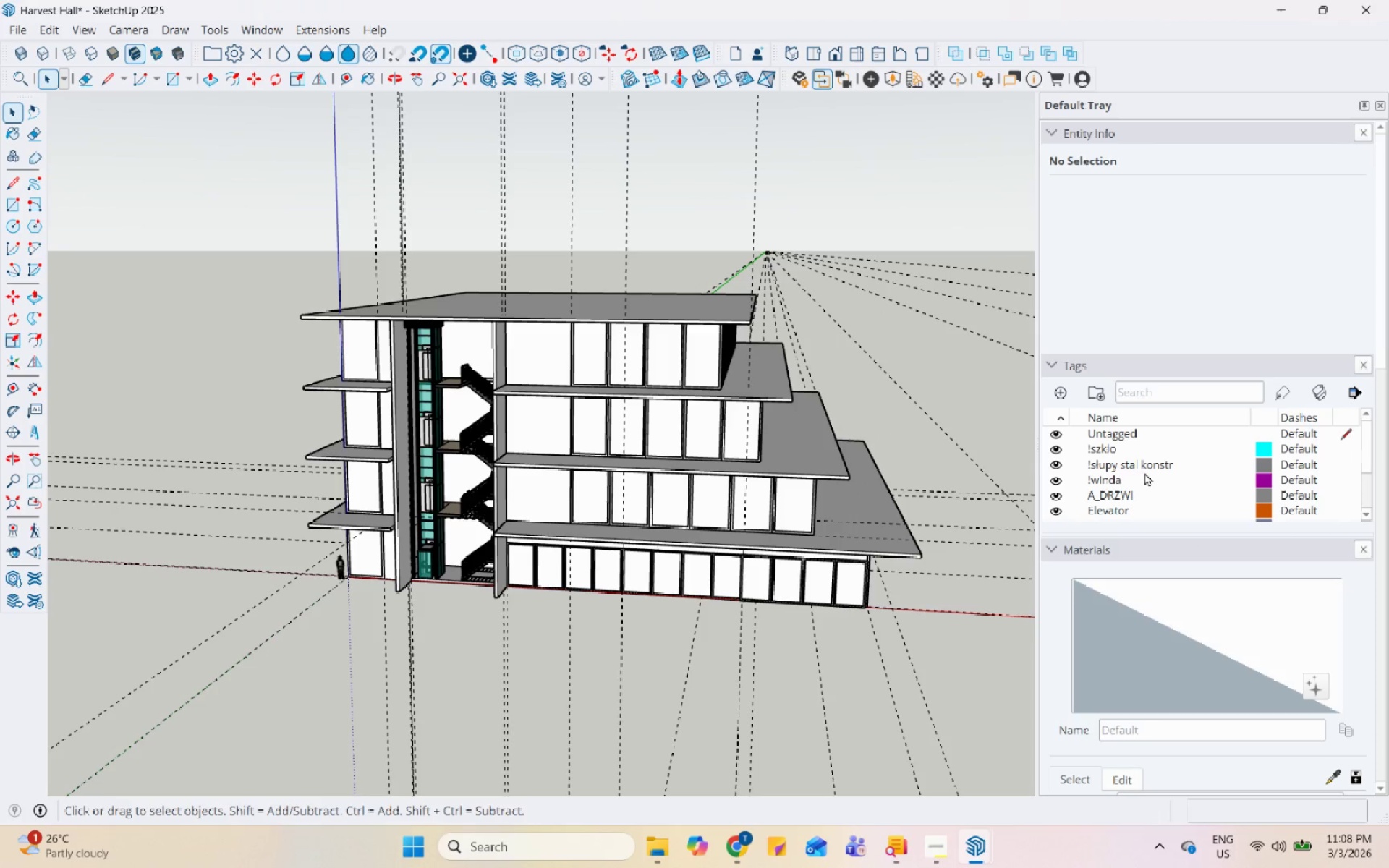 
left_click([1134, 448])
 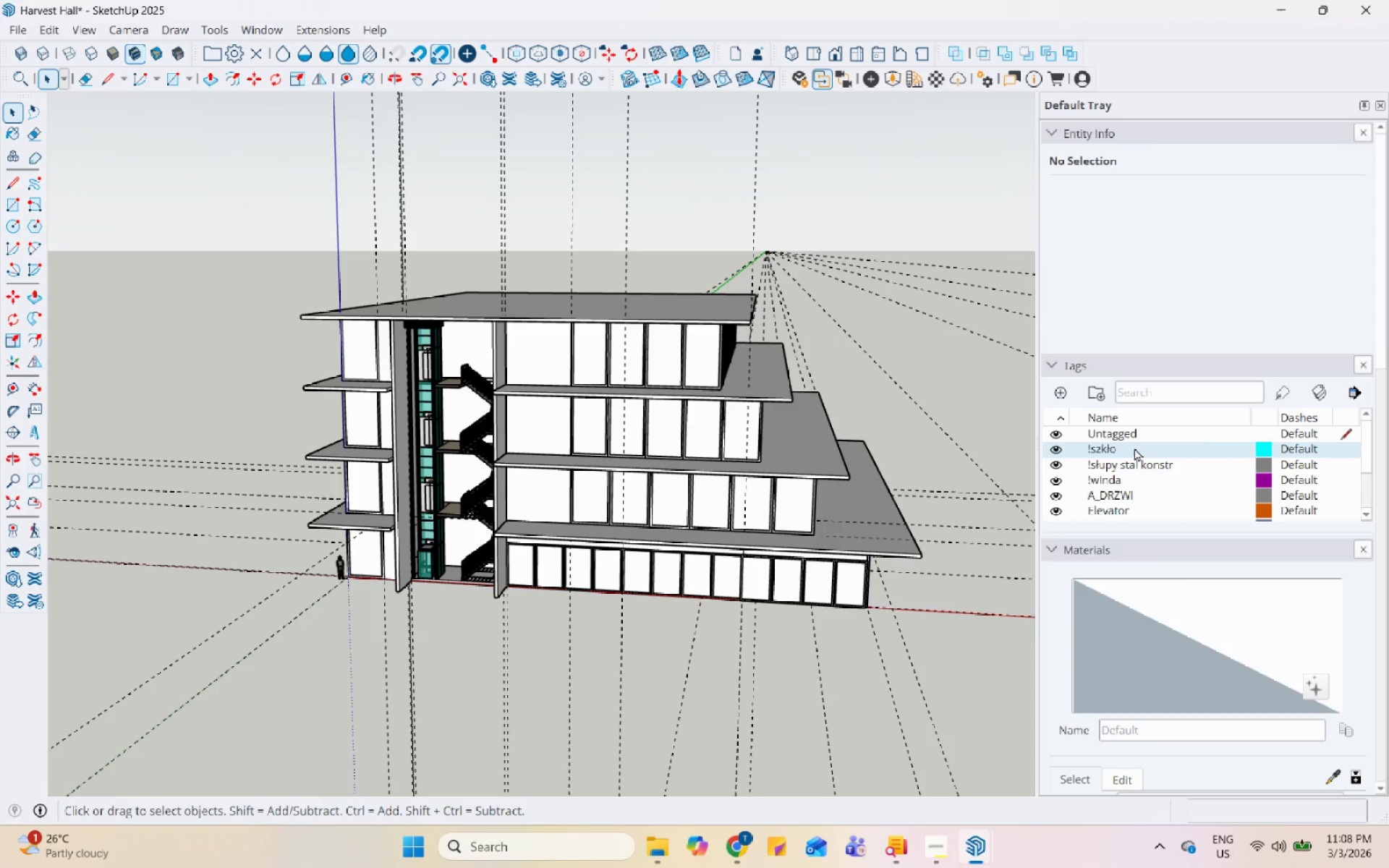 
right_click([1134, 448])
 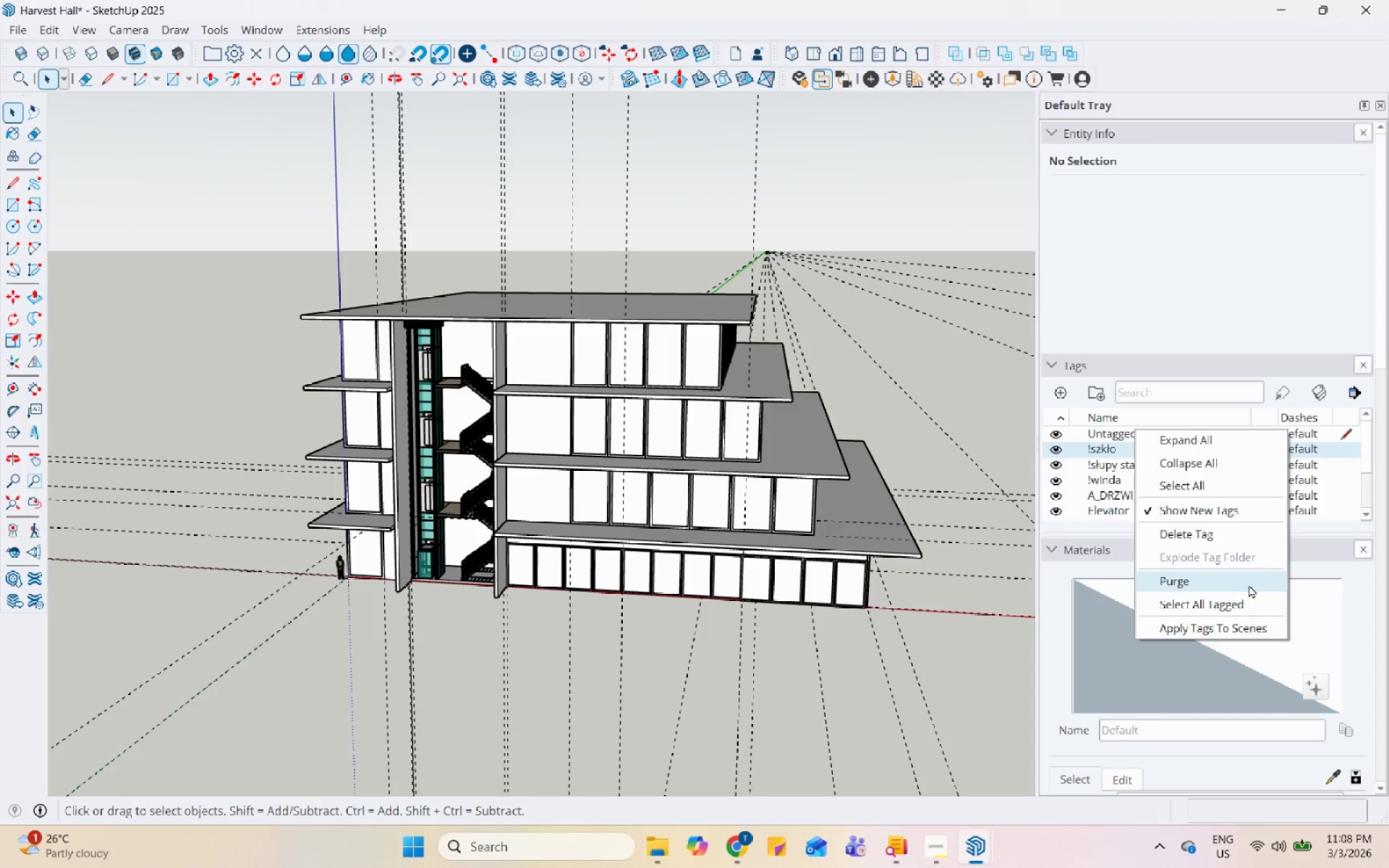 
left_click([1256, 529])
 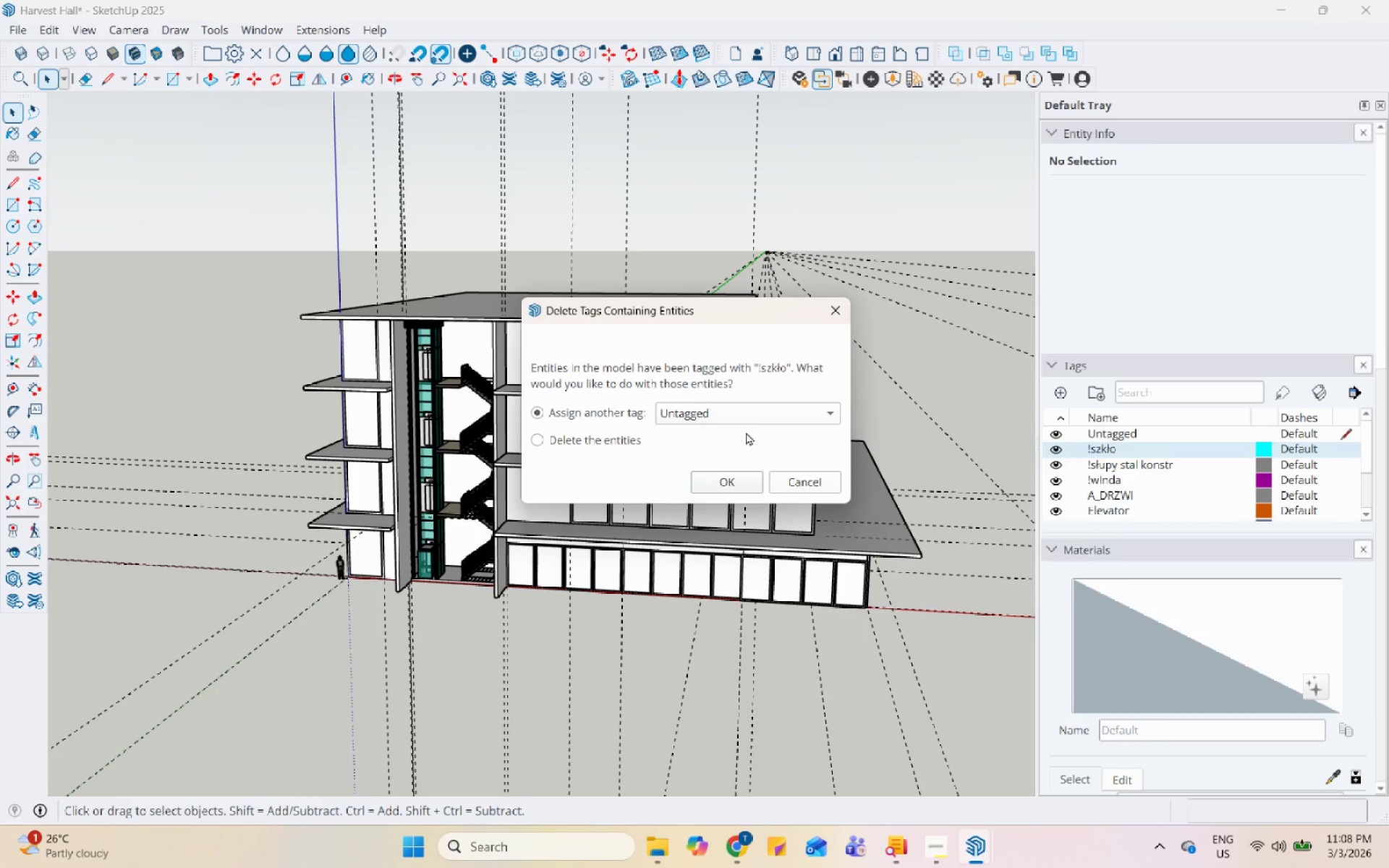 
left_click([754, 414])
 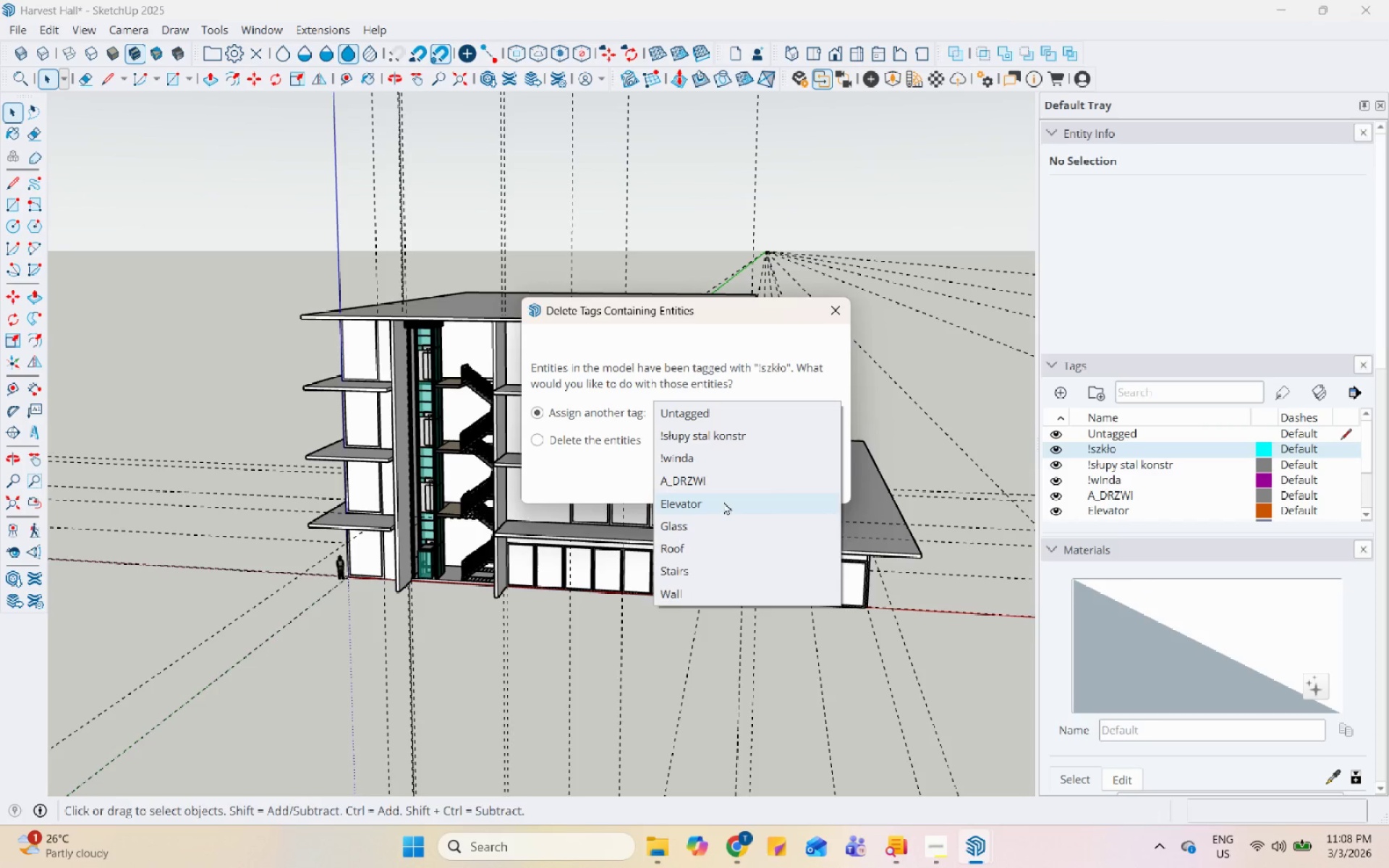 
double_click([729, 484])
 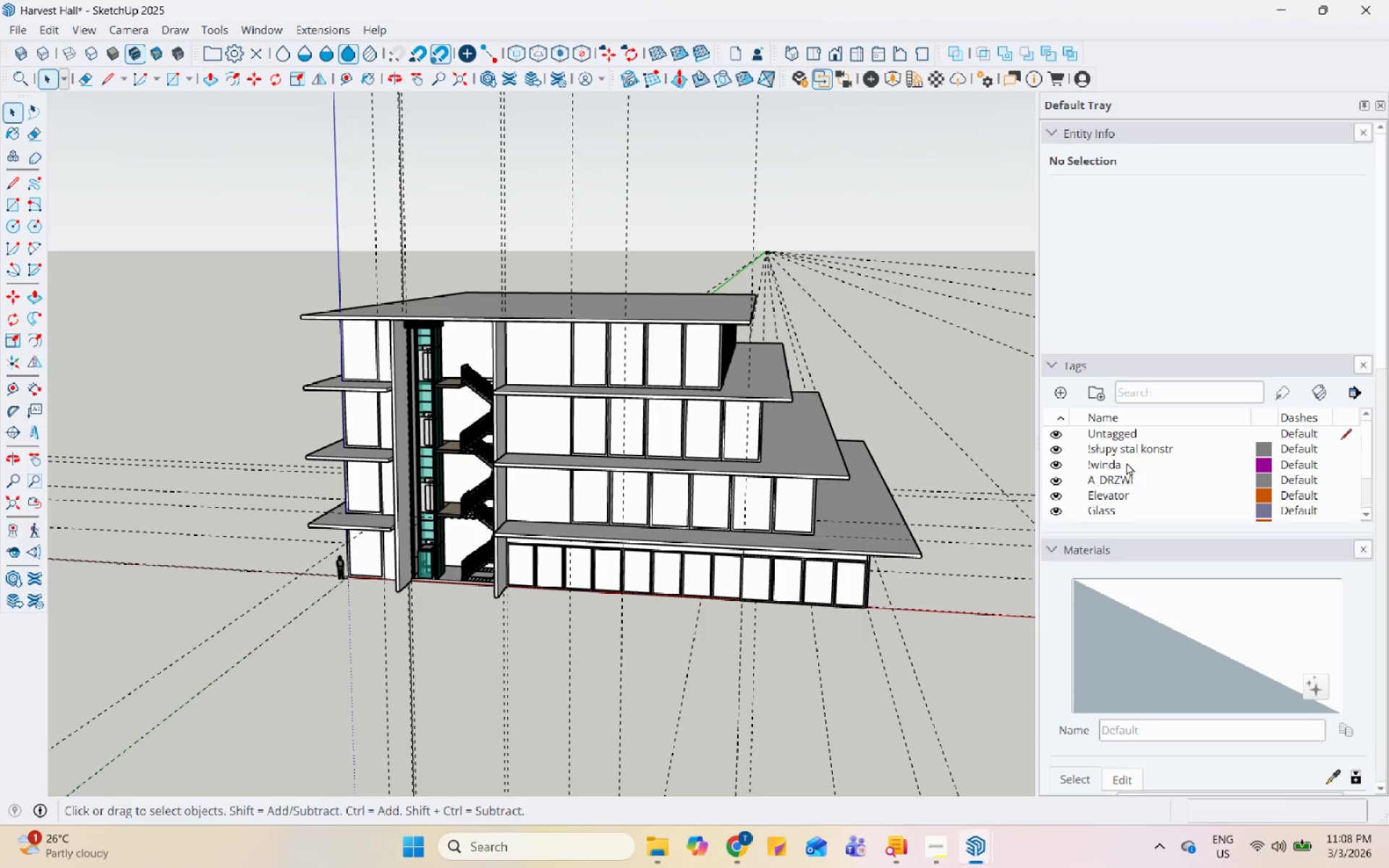 
left_click([1129, 454])
 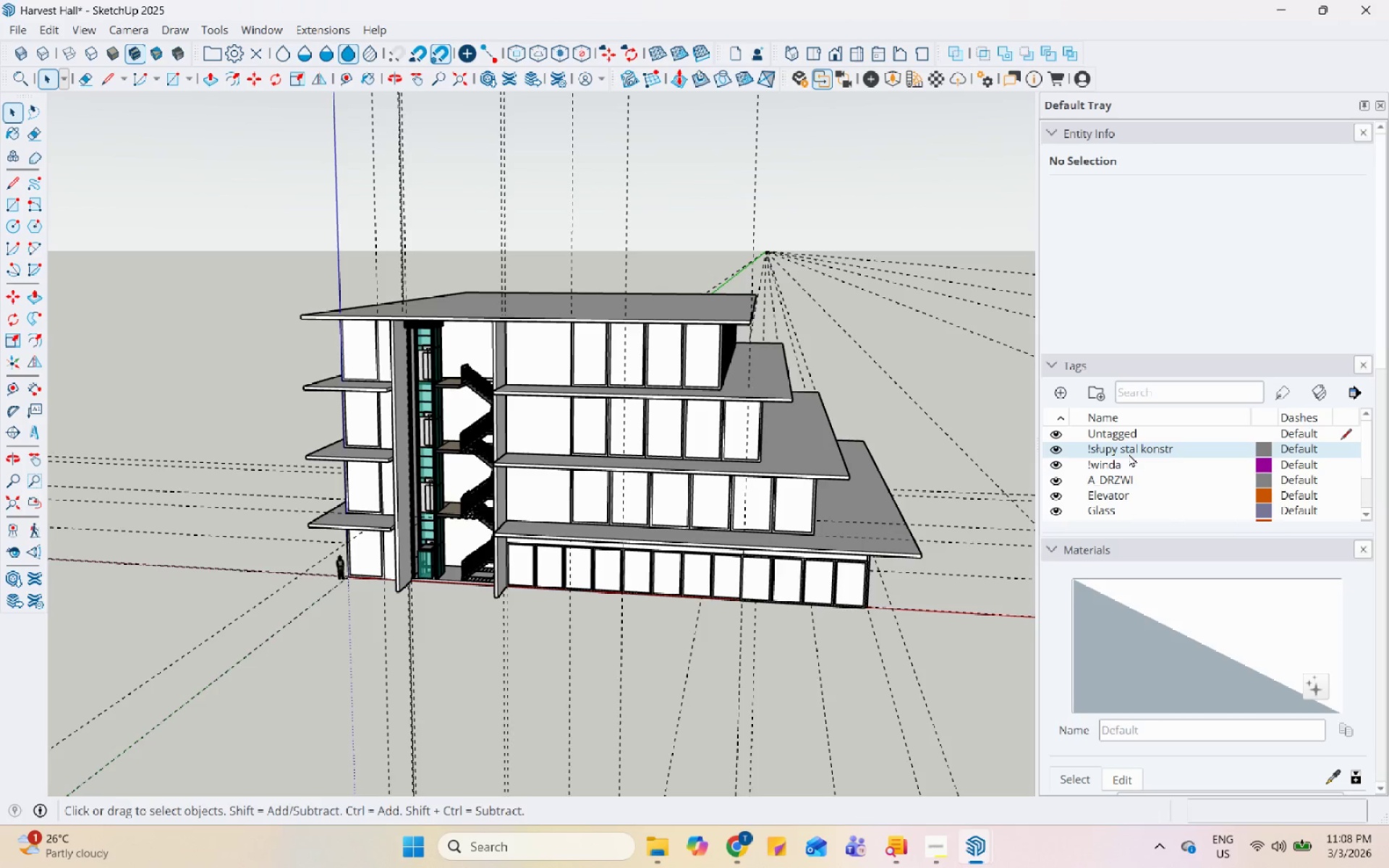 
right_click([1129, 454])
 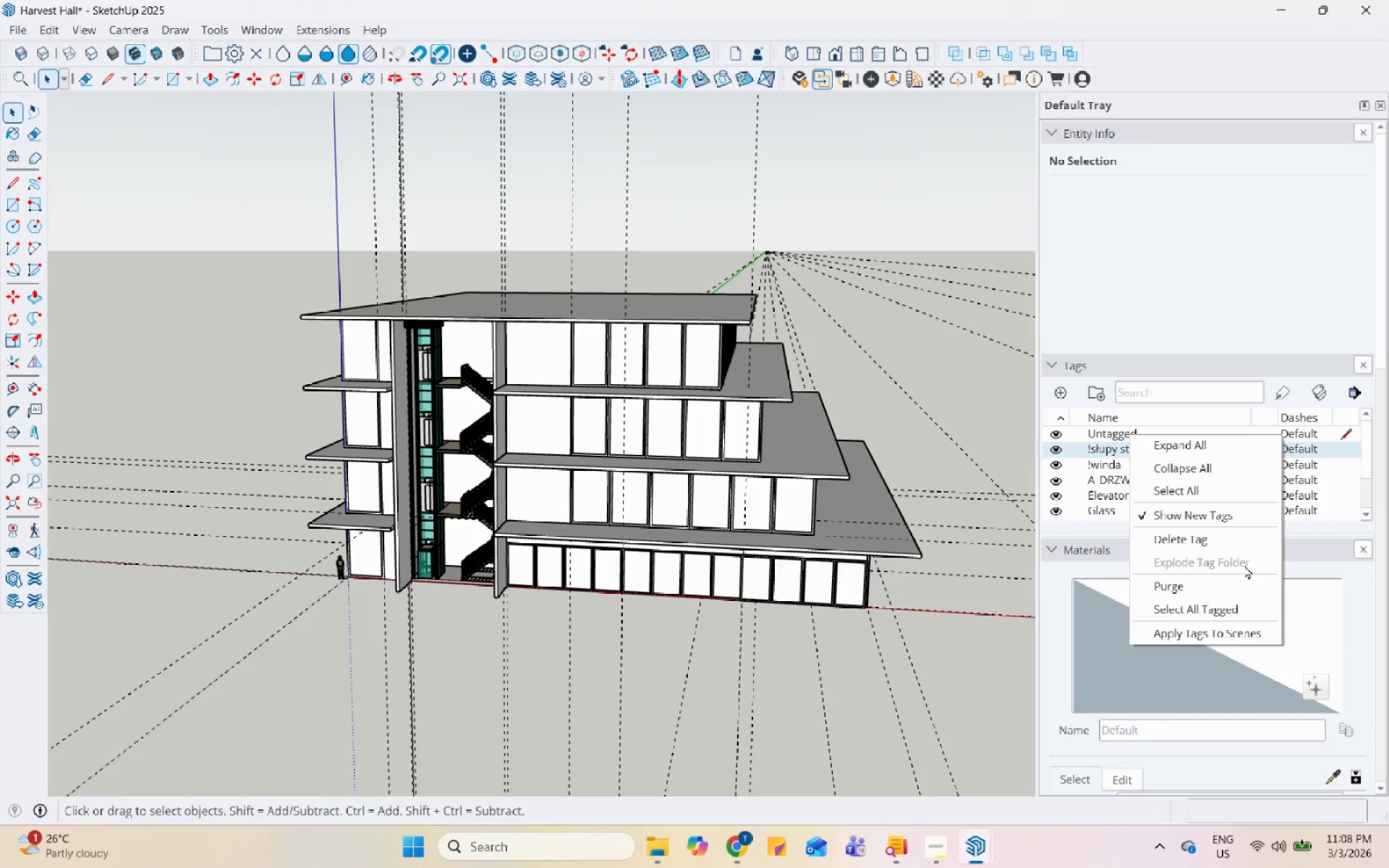 
left_click([1244, 541])
 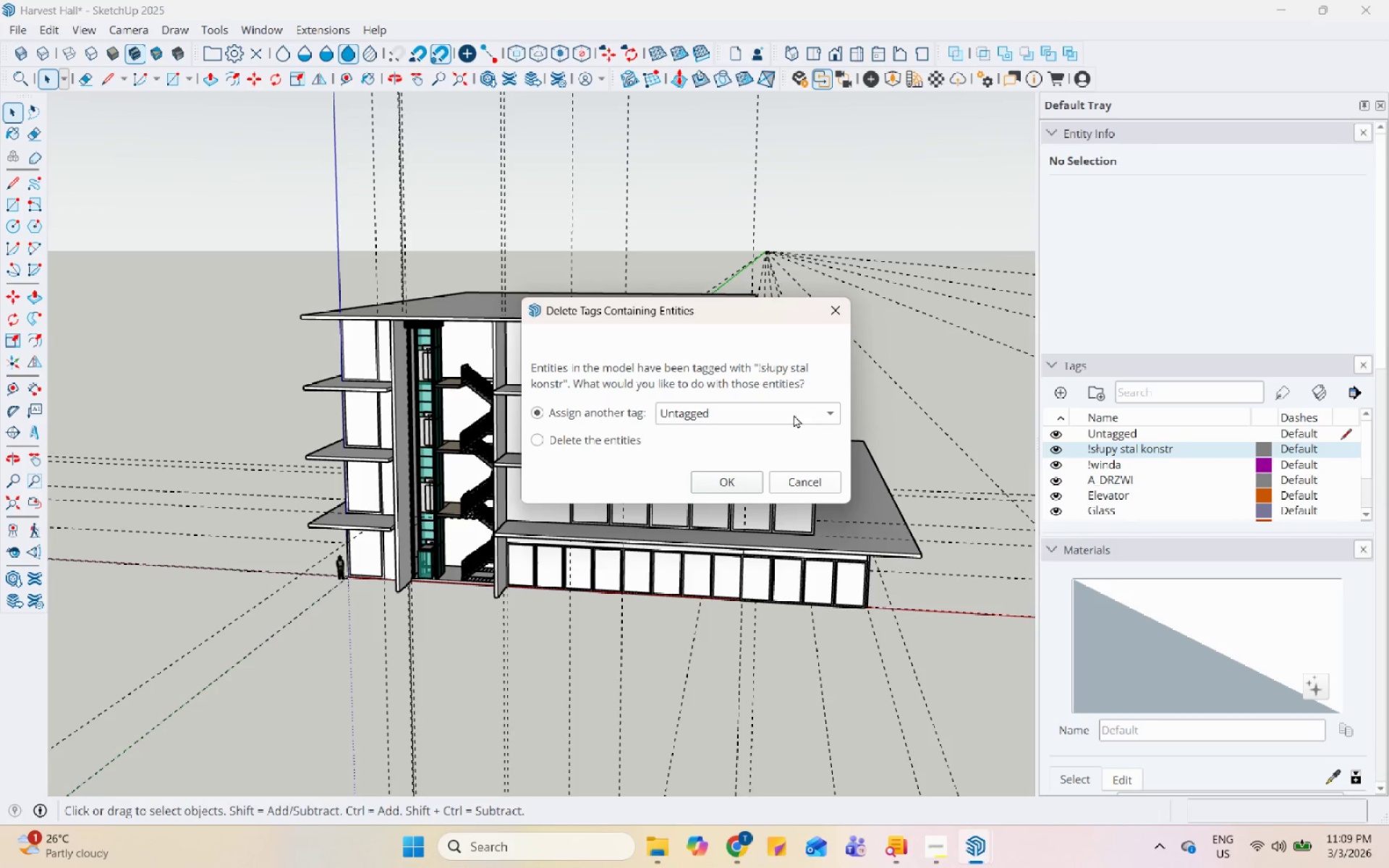 
left_click([786, 412])
 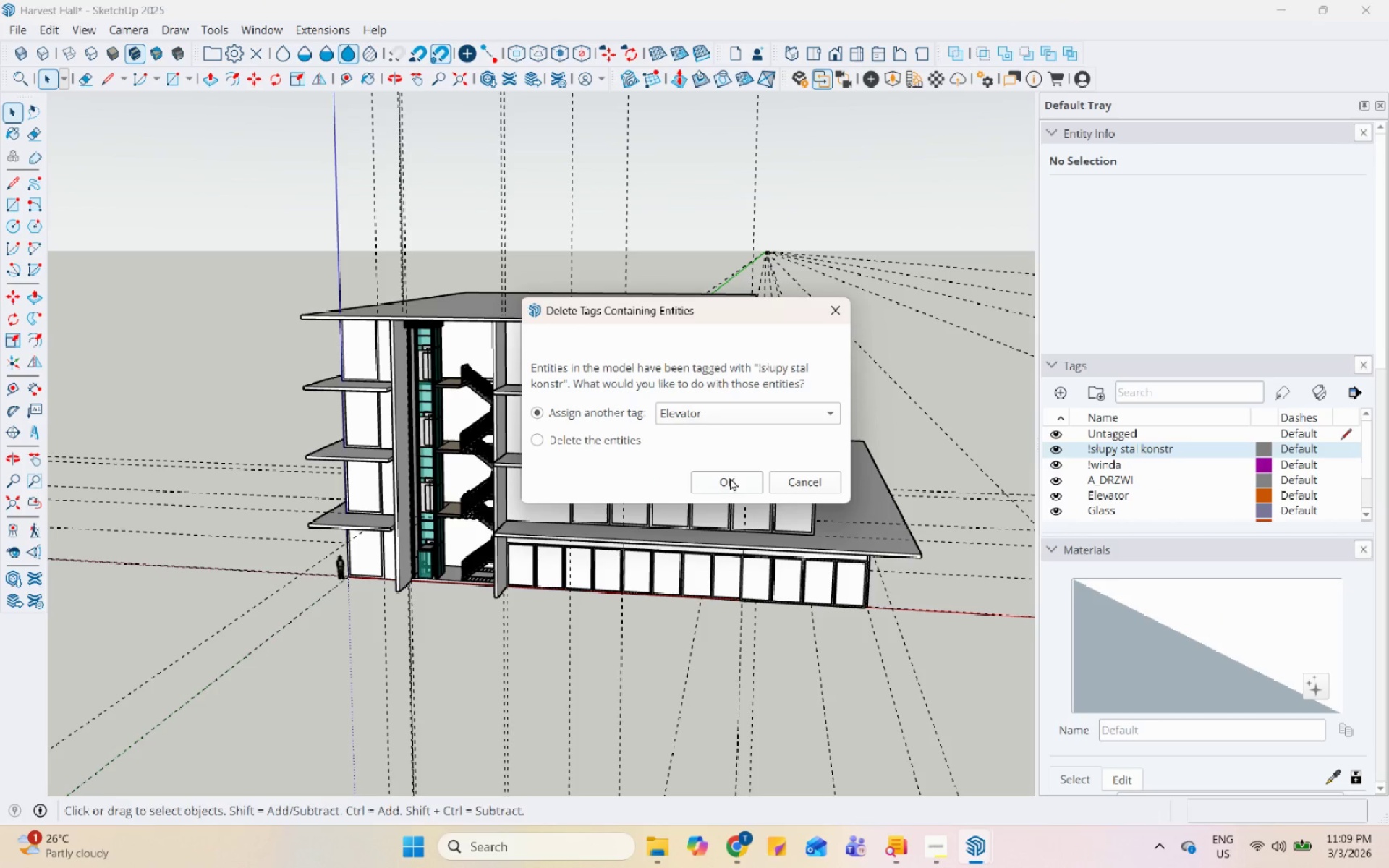 
double_click([729, 478])
 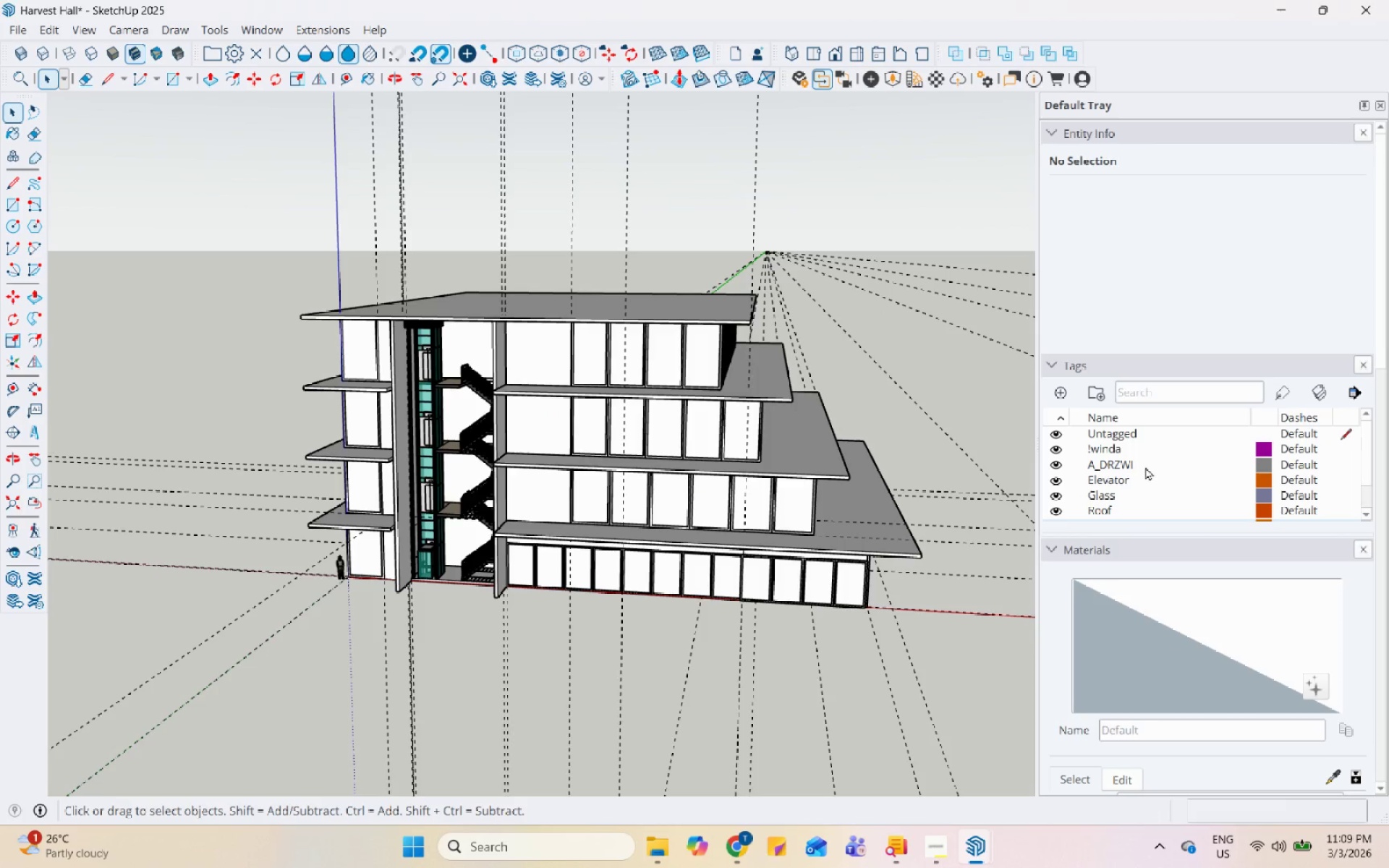 
left_click([1145, 465])
 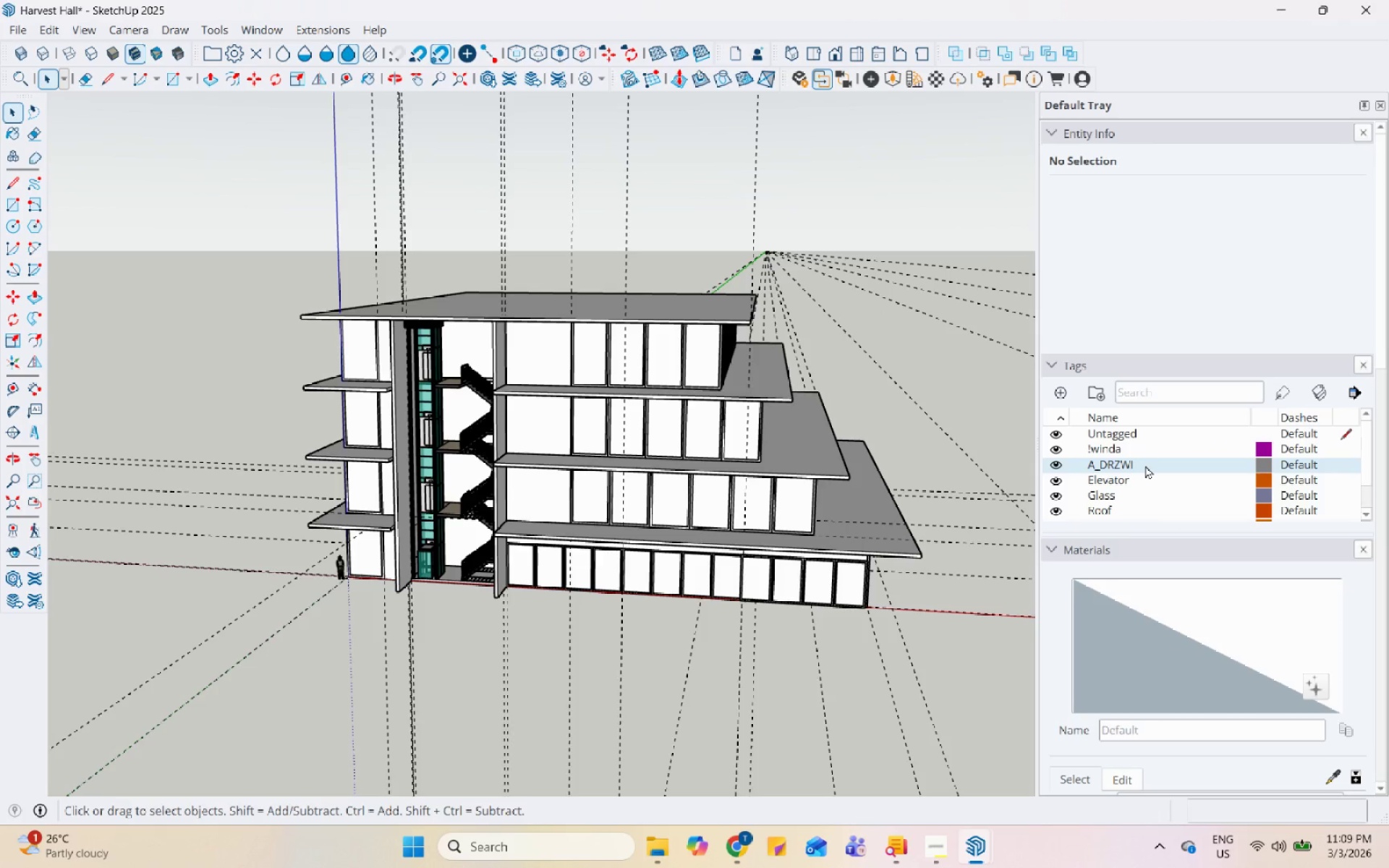 
right_click([1145, 465])
 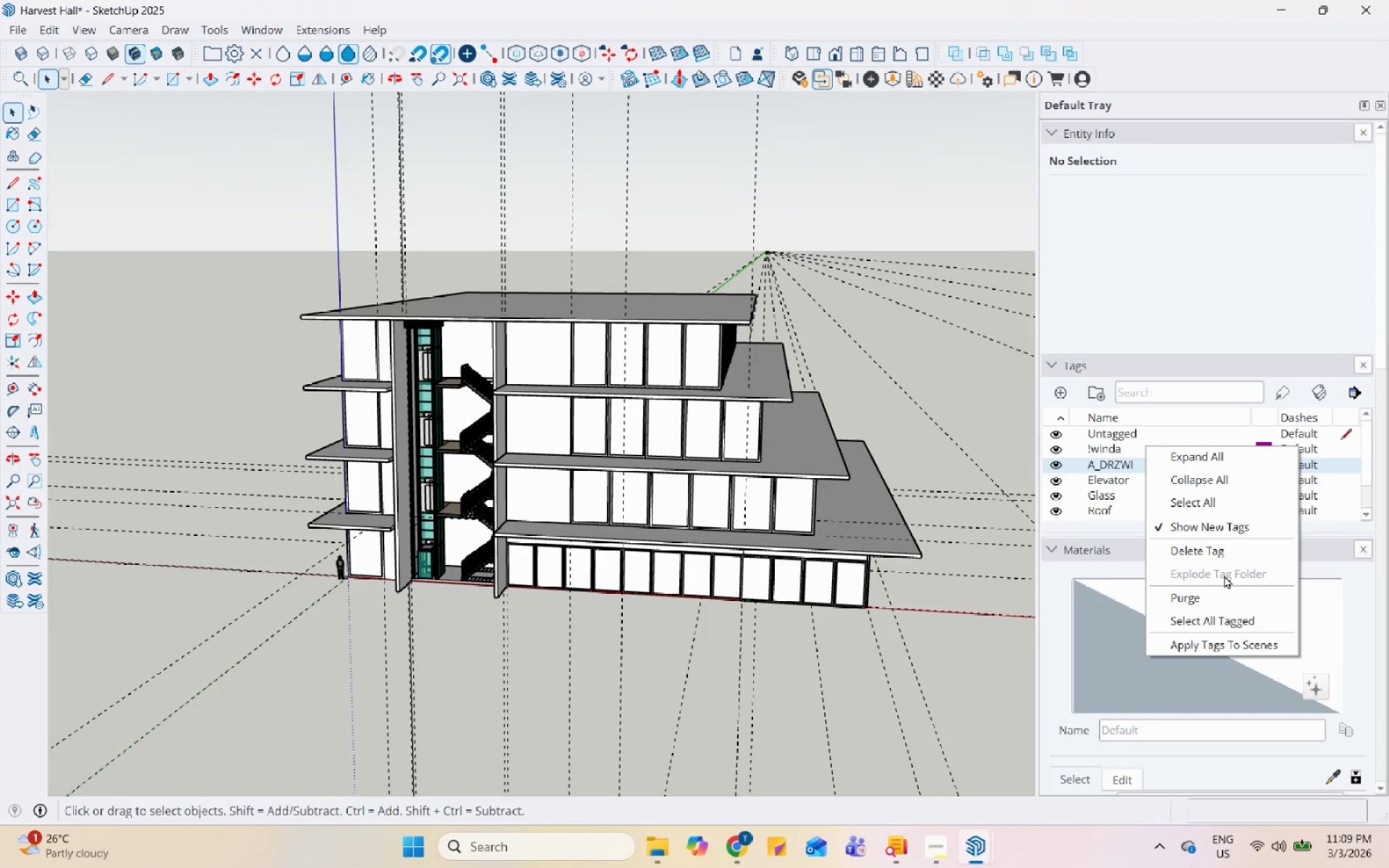 
left_click([1233, 545])
 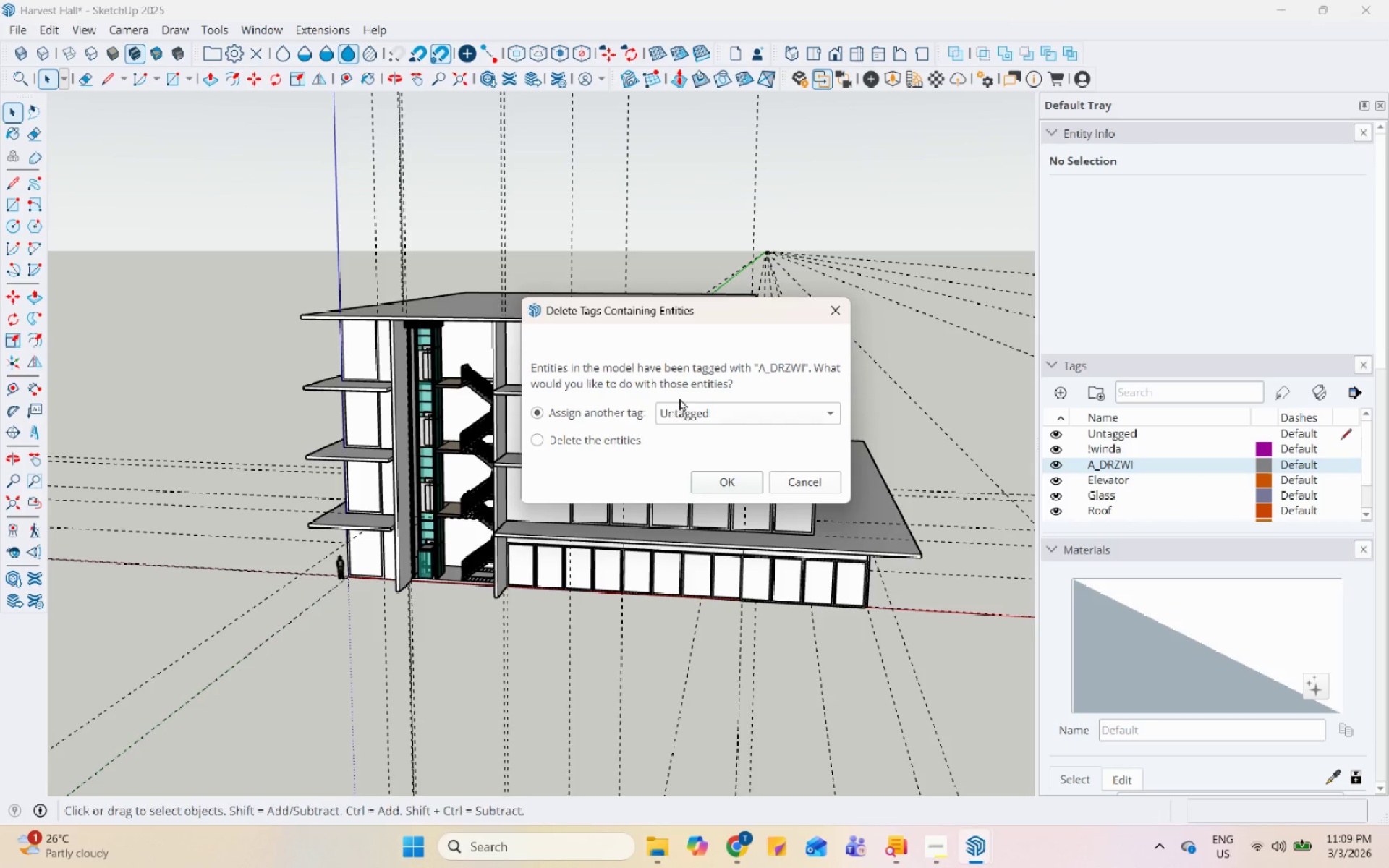 
left_click([680, 414])
 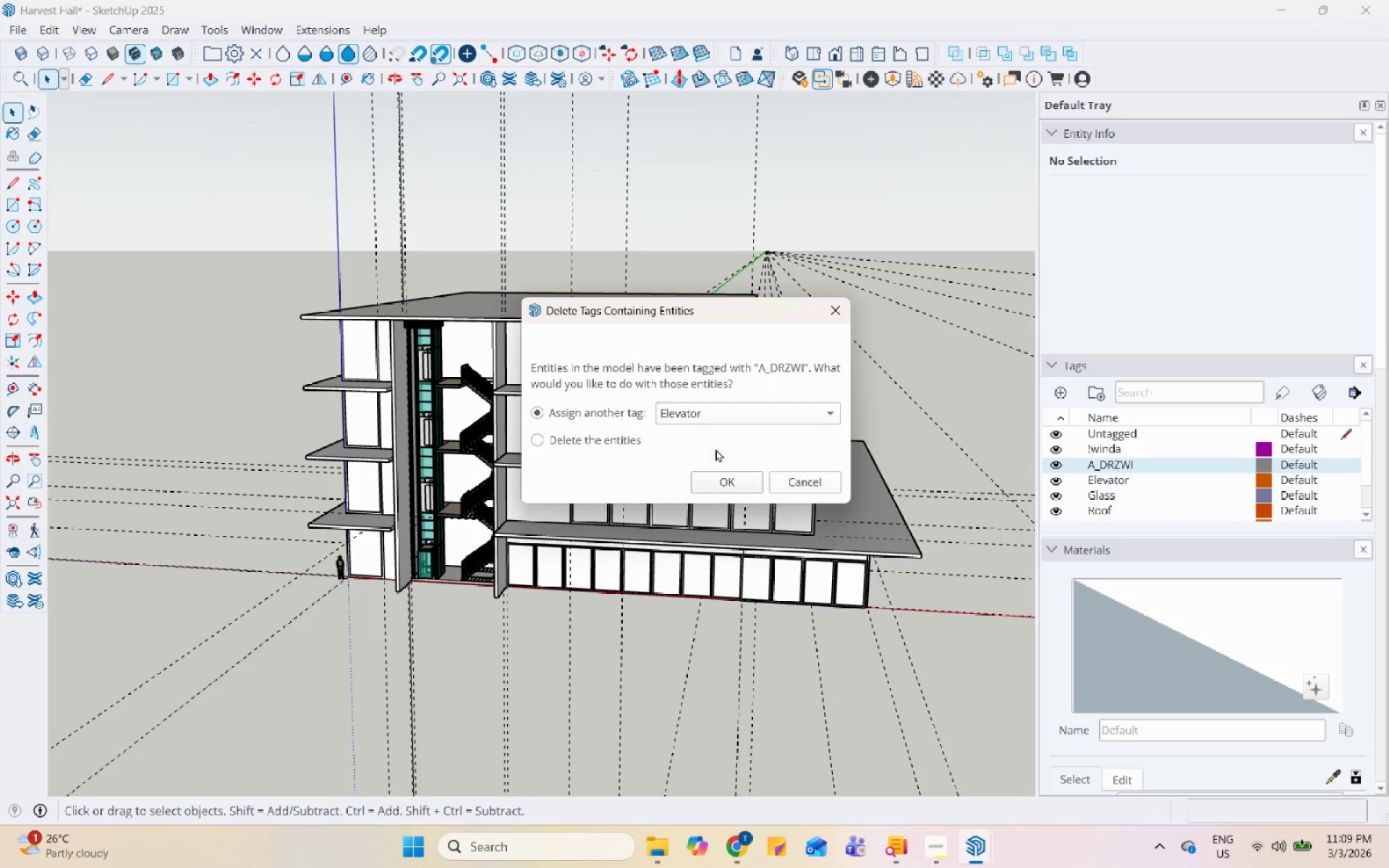 
double_click([749, 474])
 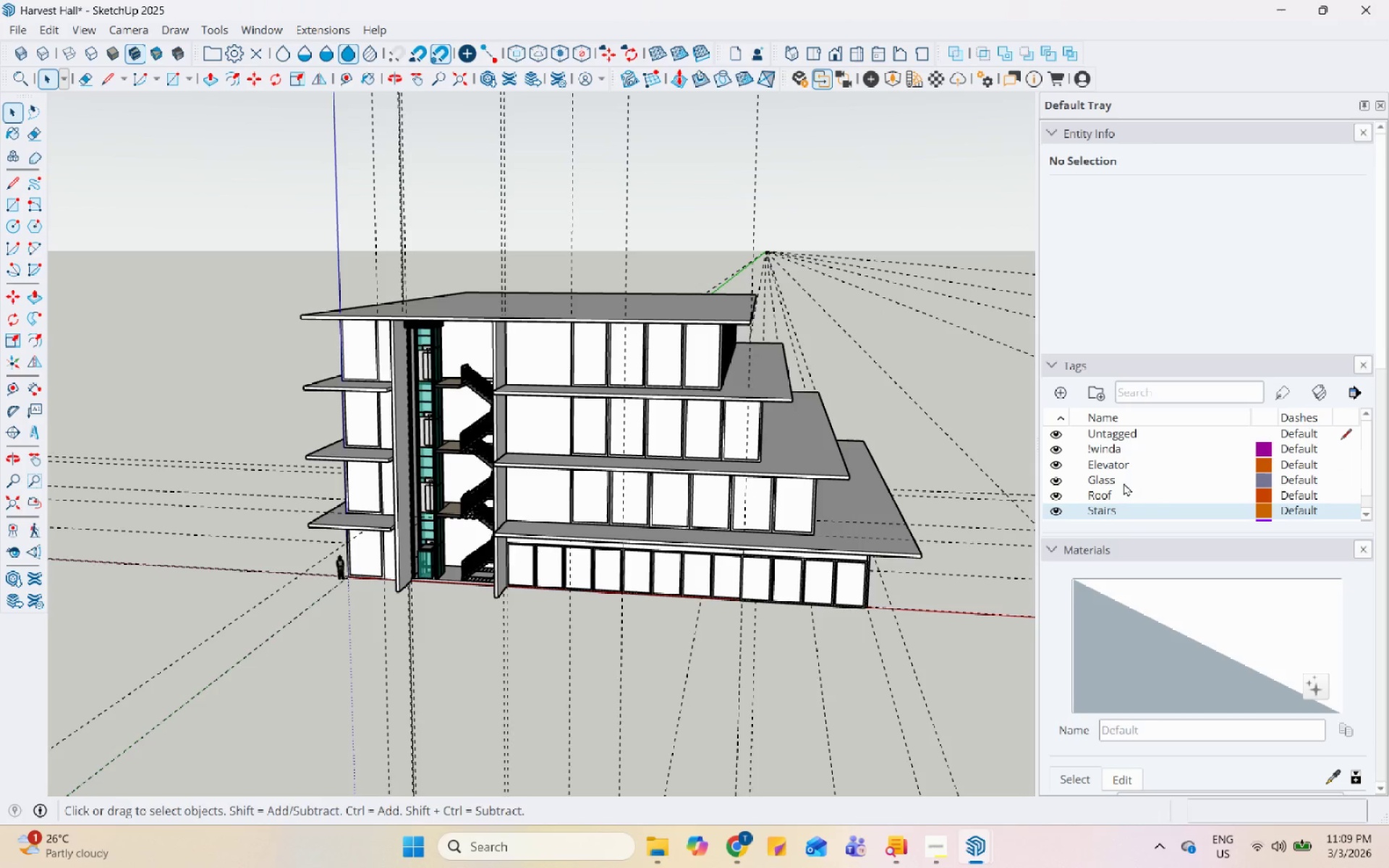 
left_click([1120, 457])
 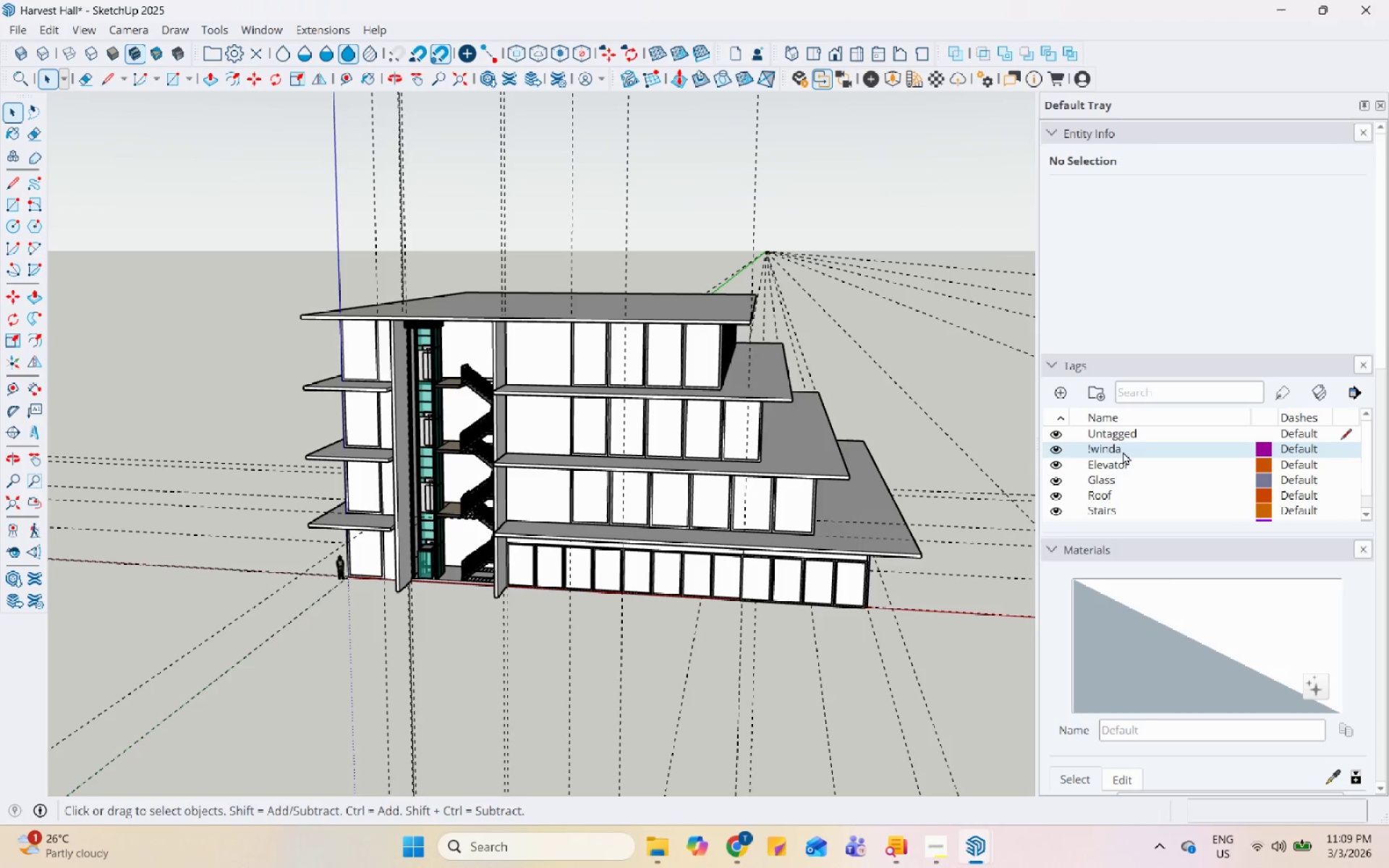 
right_click([1123, 451])
 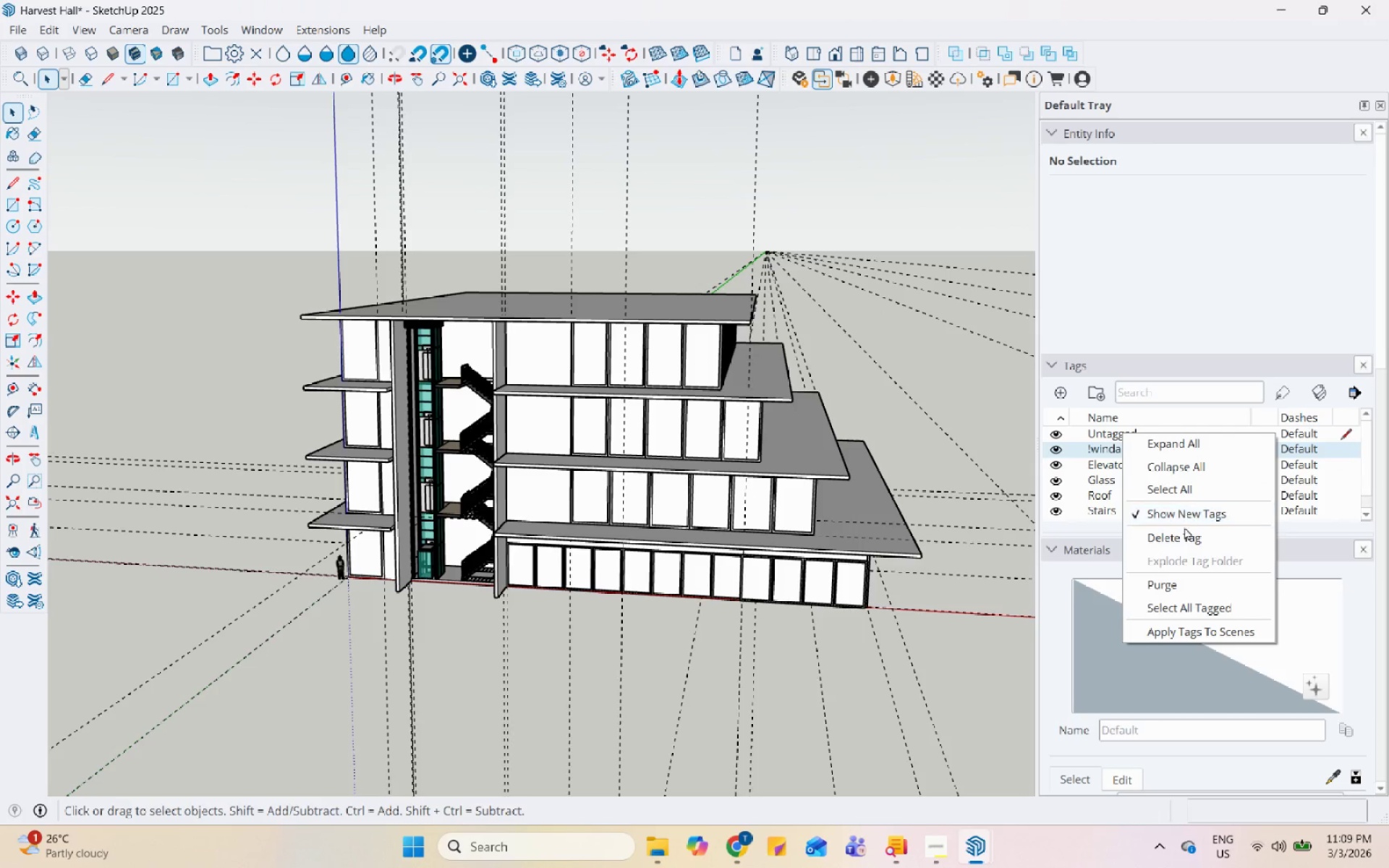 
left_click([1184, 530])
 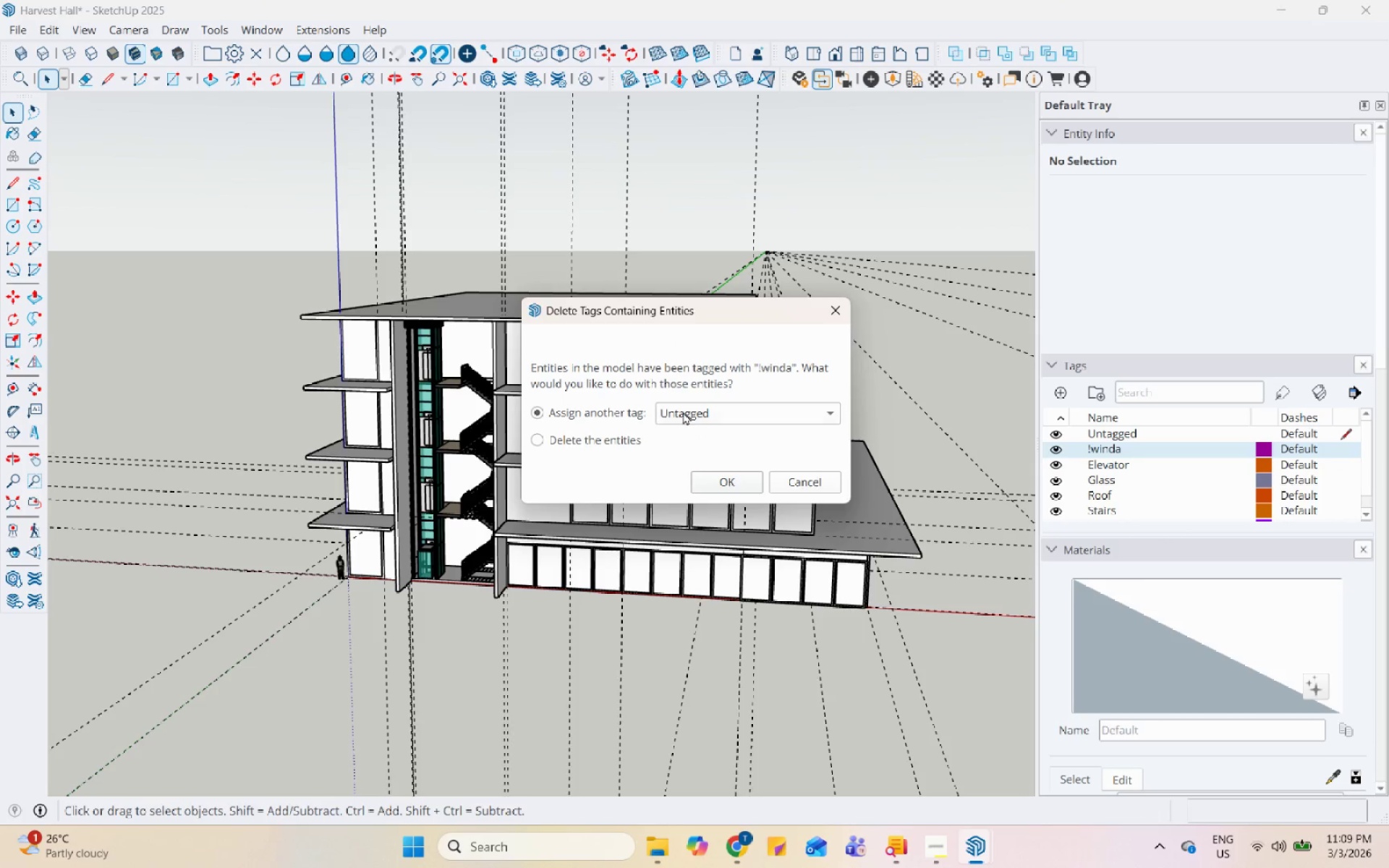 
left_click([681, 409])
 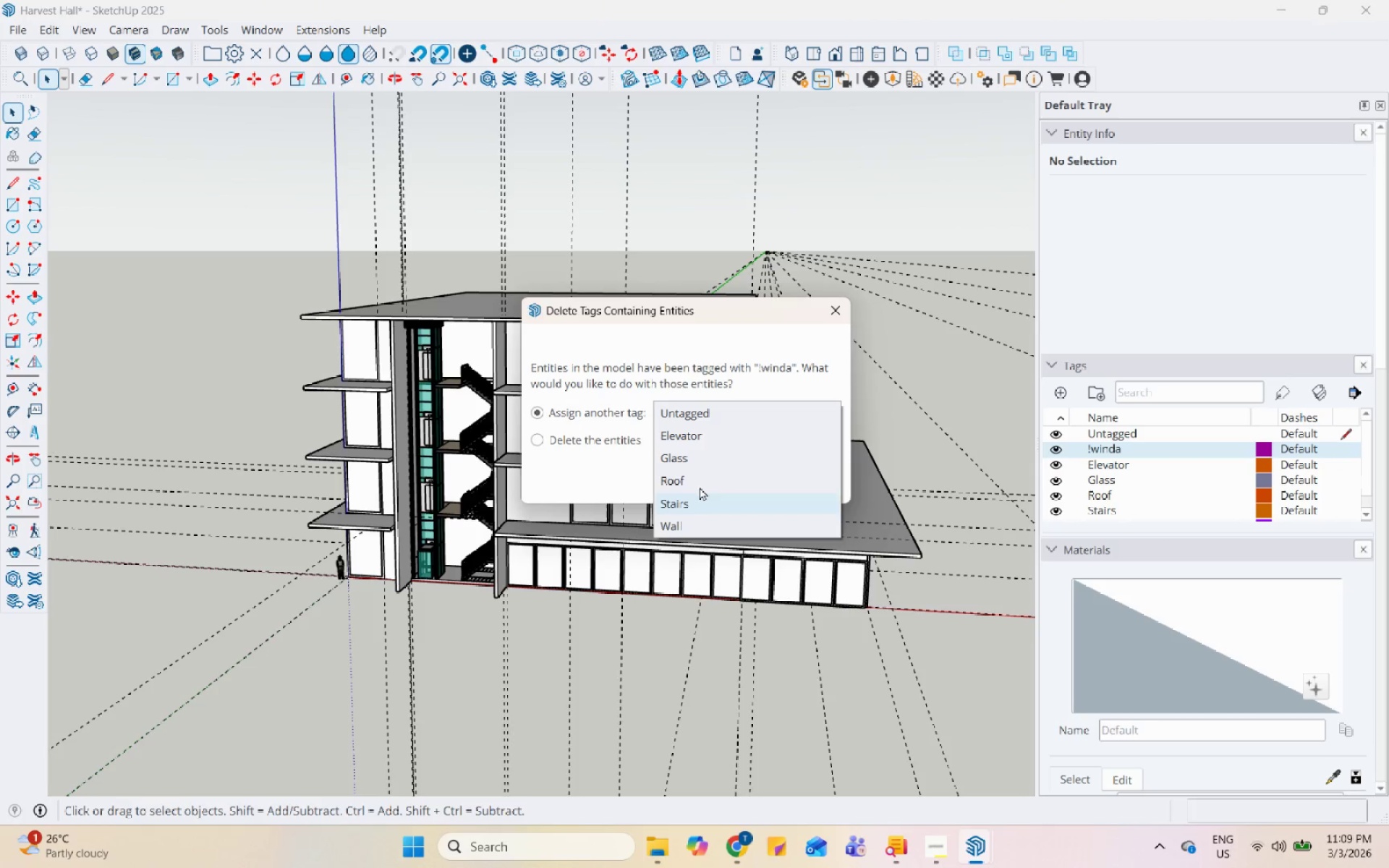 
left_click([712, 436])
 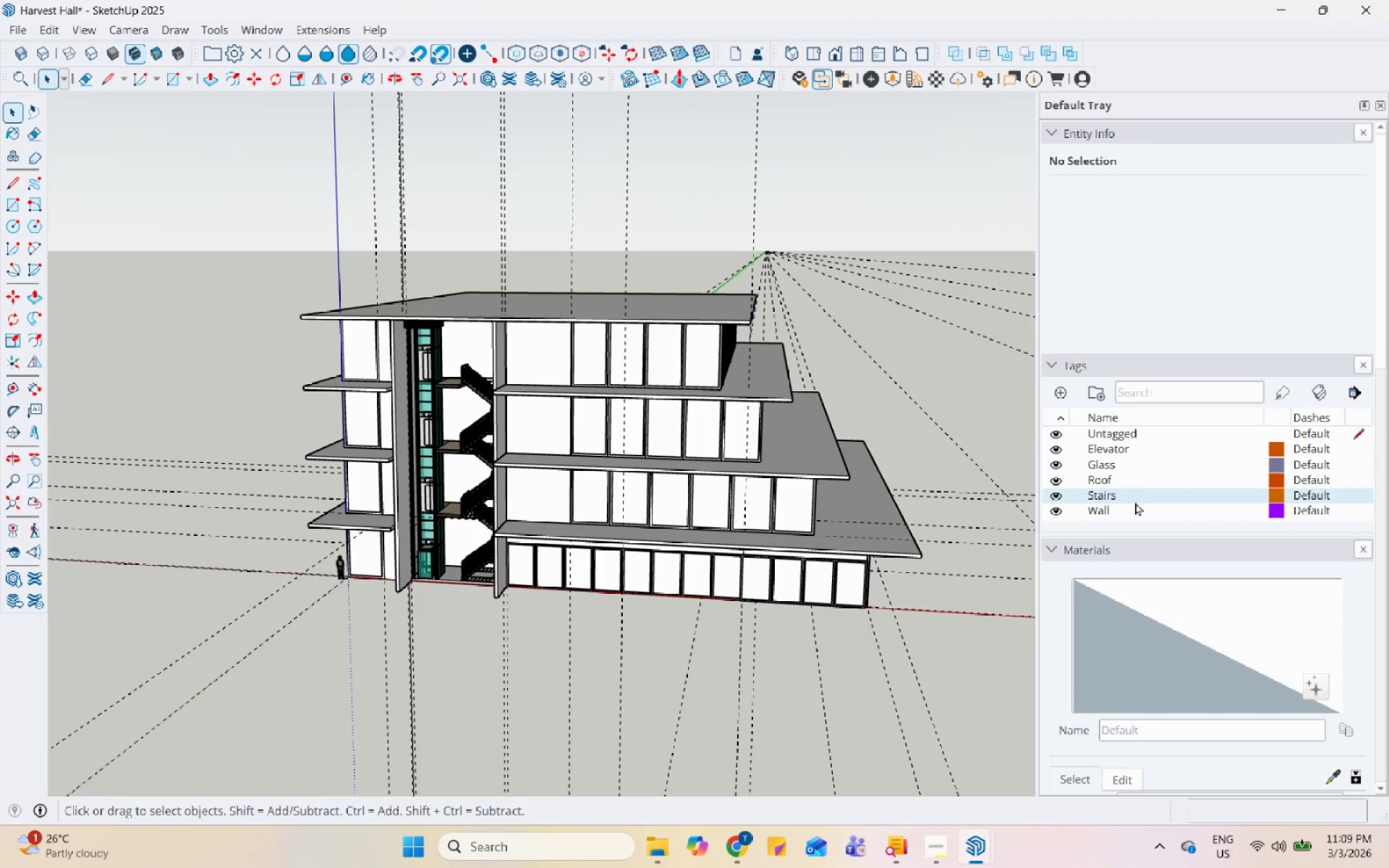 
scroll: coordinate [1147, 482], scroll_direction: down, amount: 2.0
 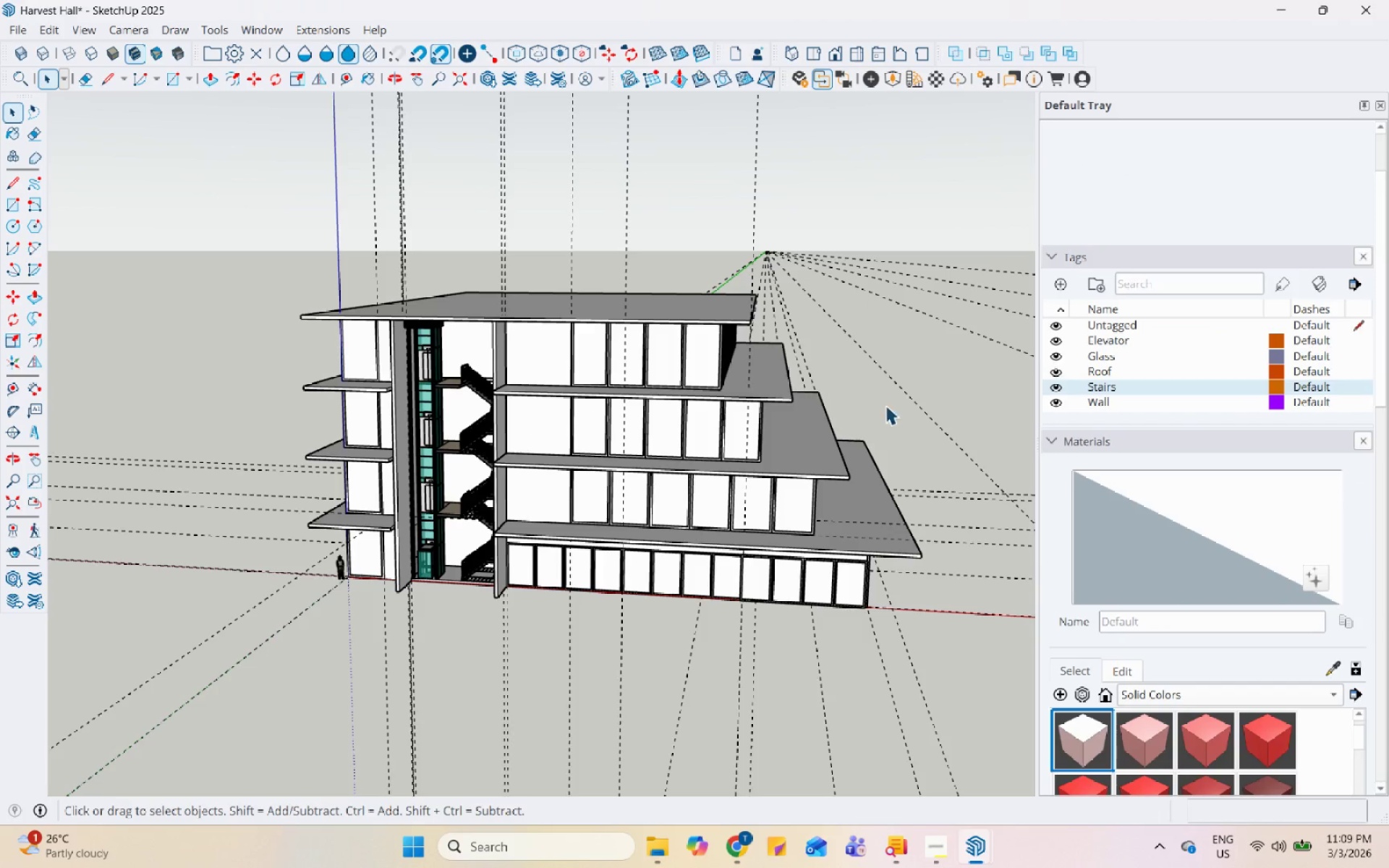 
scroll: coordinate [305, 668], scroll_direction: up, amount: 10.0
 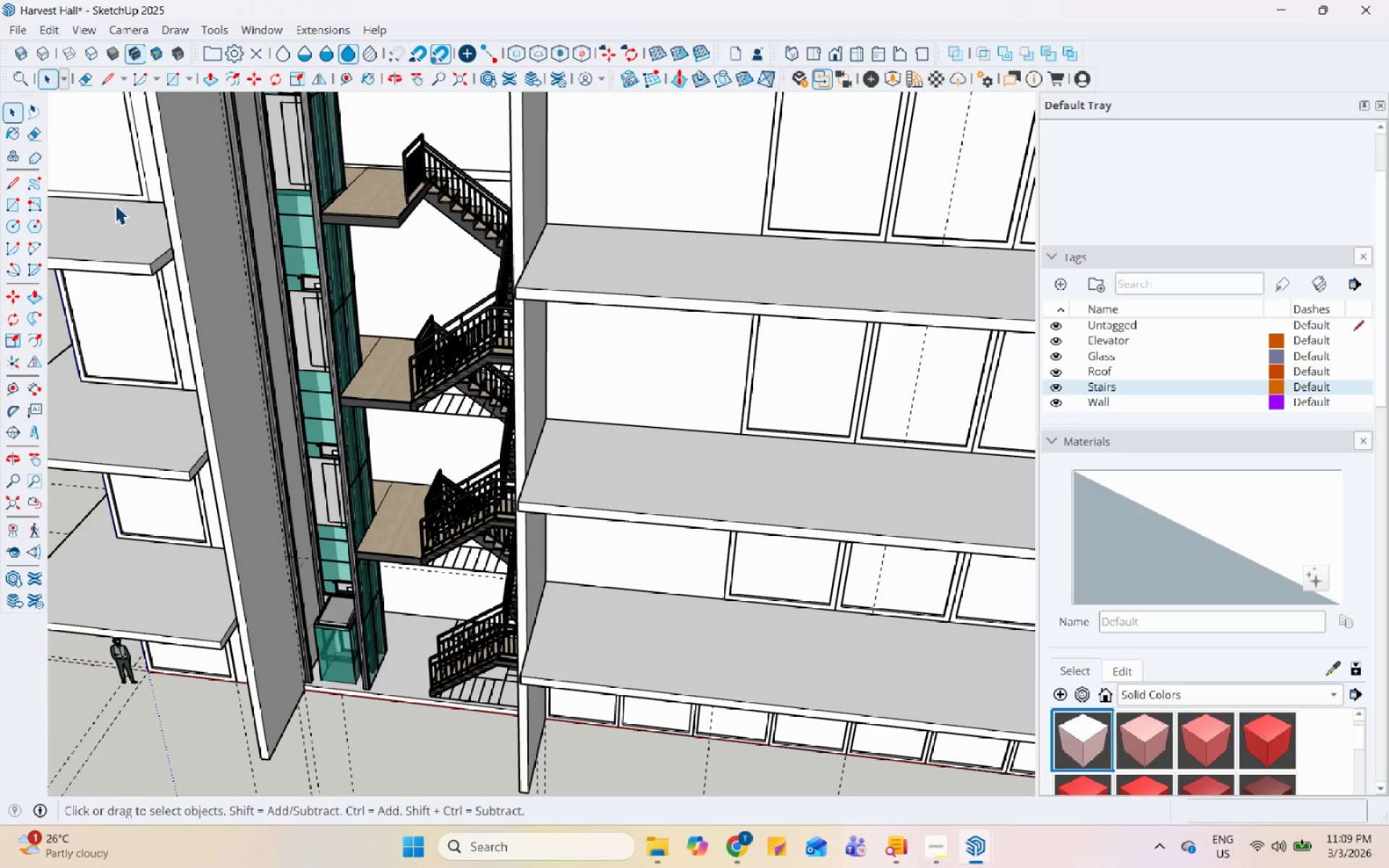 
left_click_drag(start_coordinate=[16, 212], to_coordinate=[23, 218])
 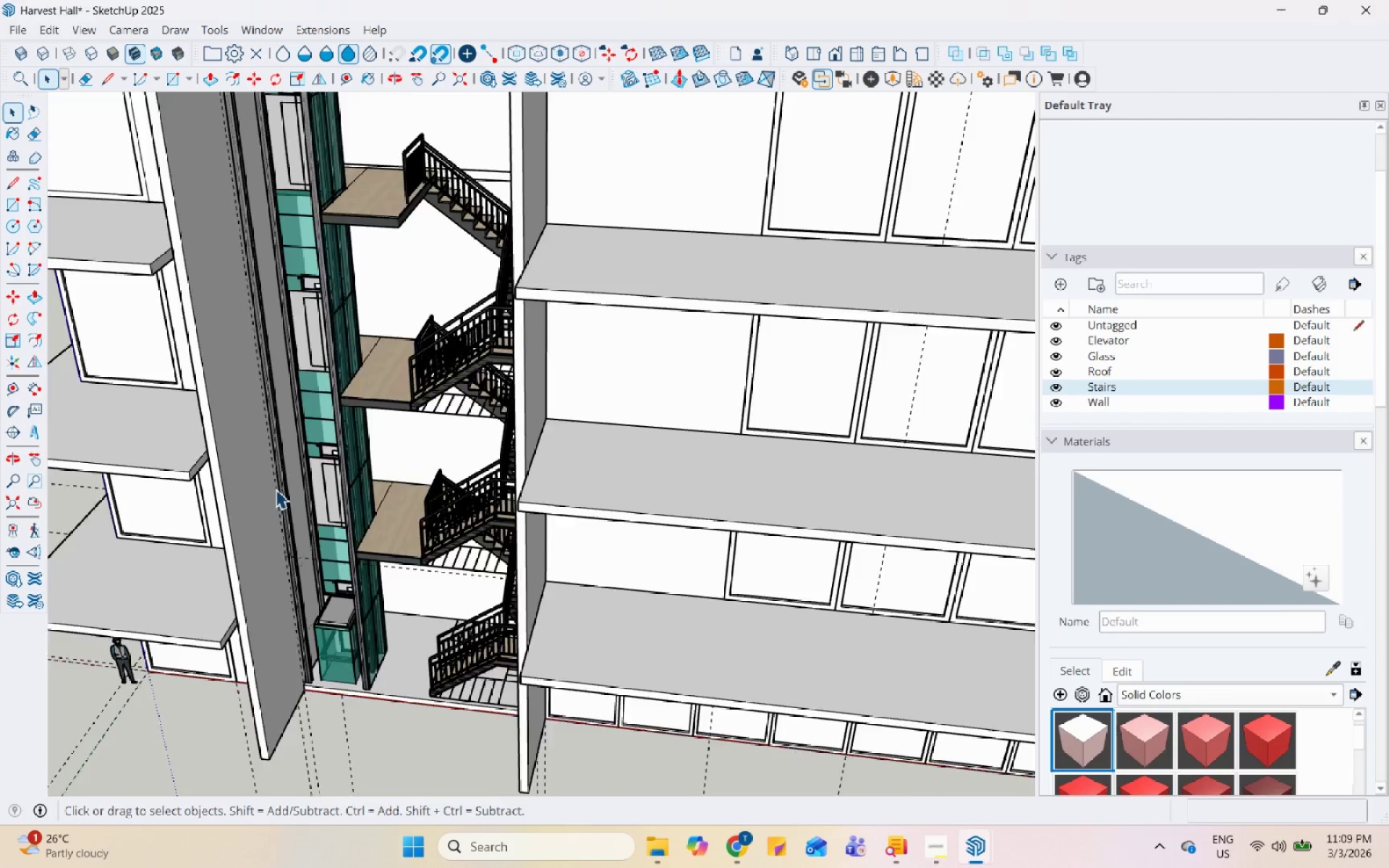 
scroll: coordinate [367, 535], scroll_direction: down, amount: 8.0
 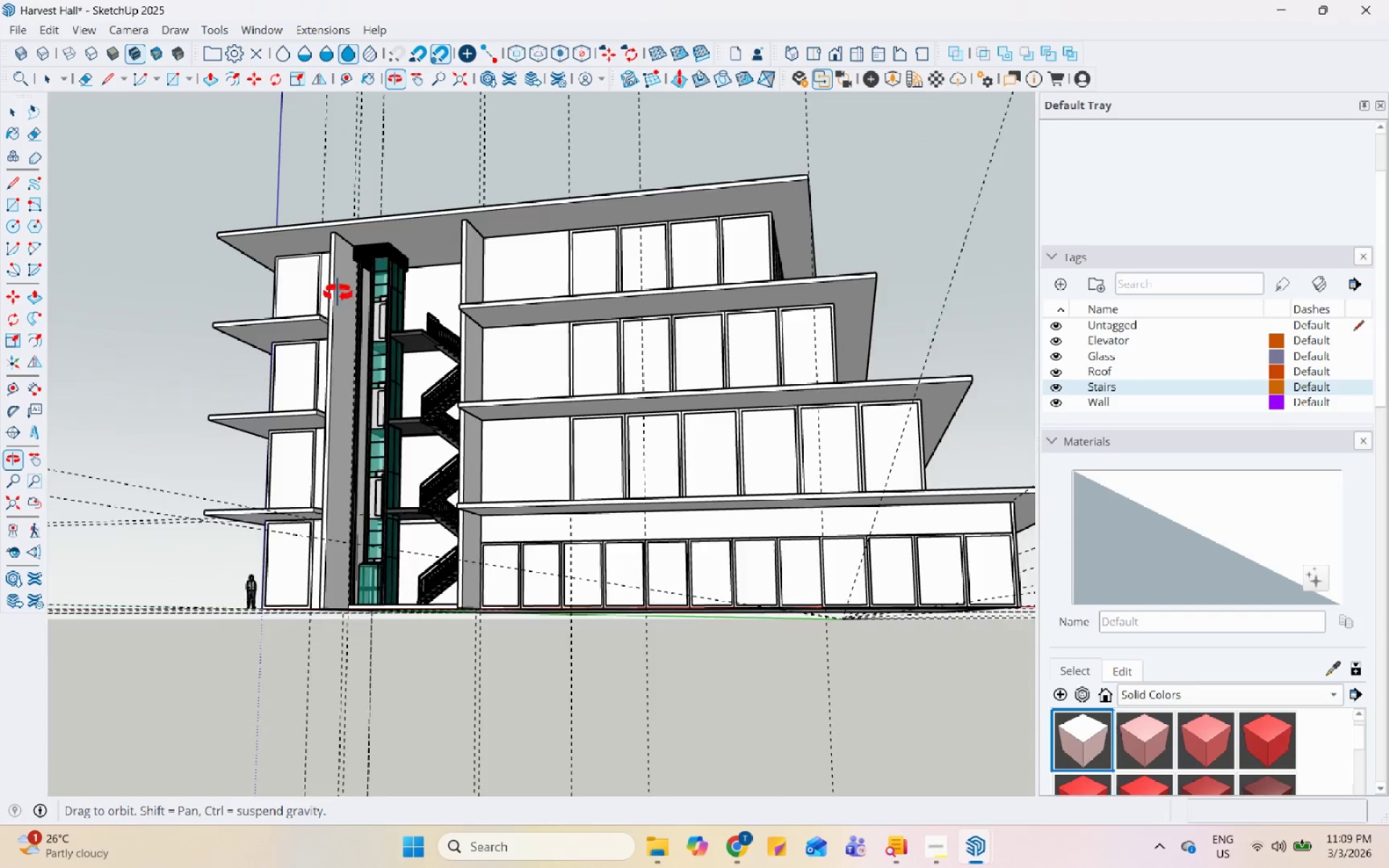 
scroll: coordinate [354, 629], scroll_direction: up, amount: 22.0
 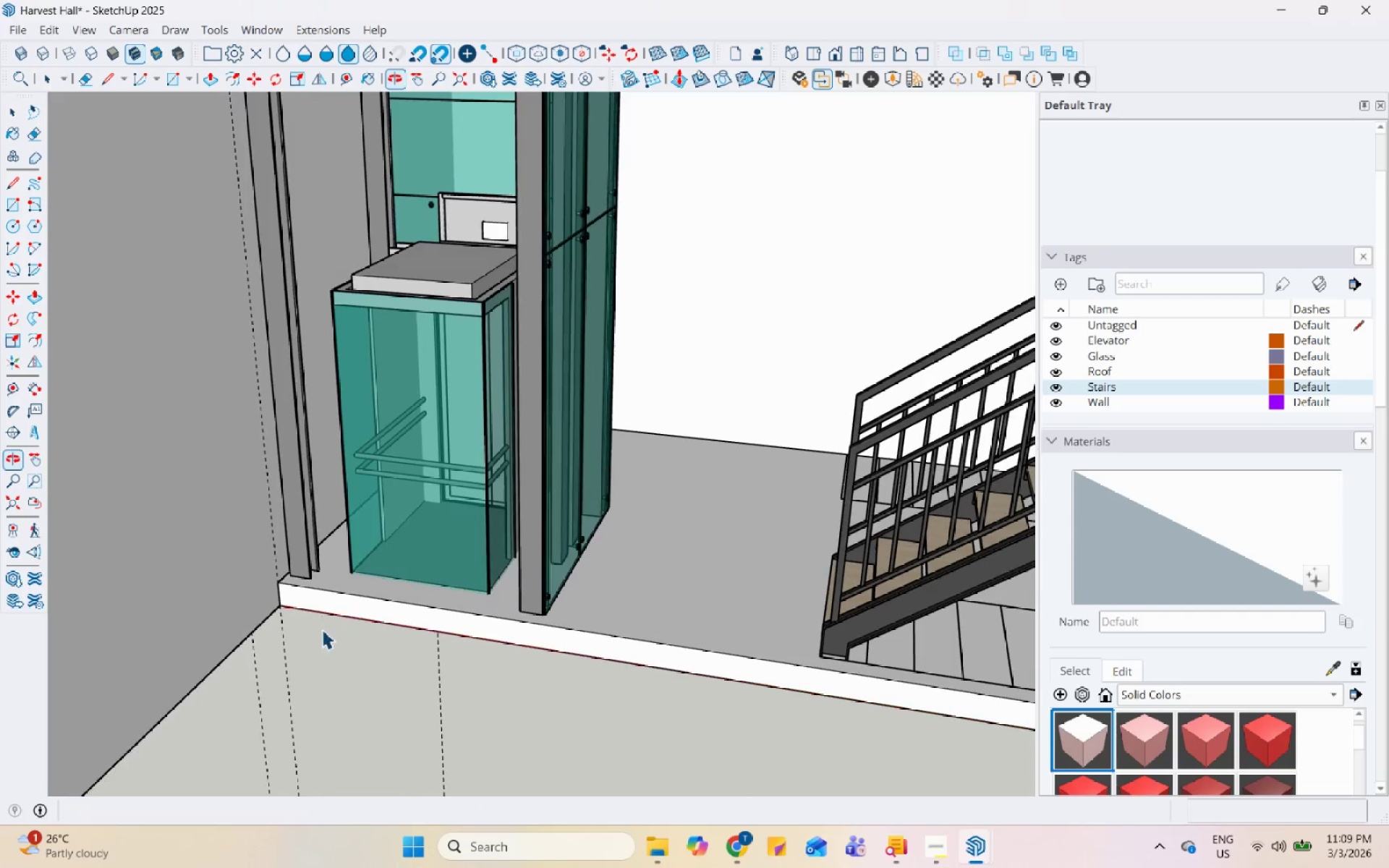 
scroll: coordinate [315, 617], scroll_direction: down, amount: 7.0
 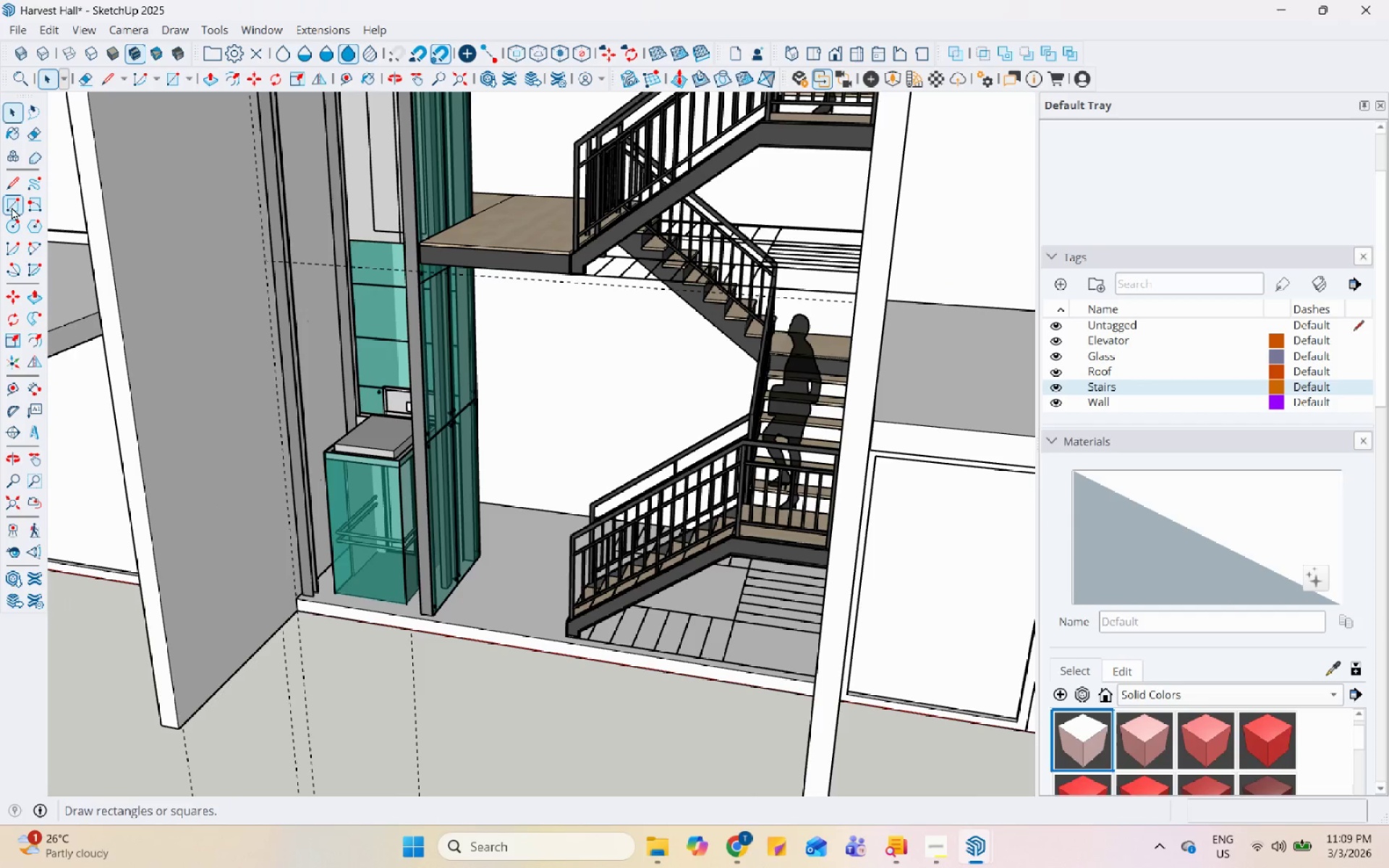 
scroll: coordinate [281, 605], scroll_direction: up, amount: 11.0
 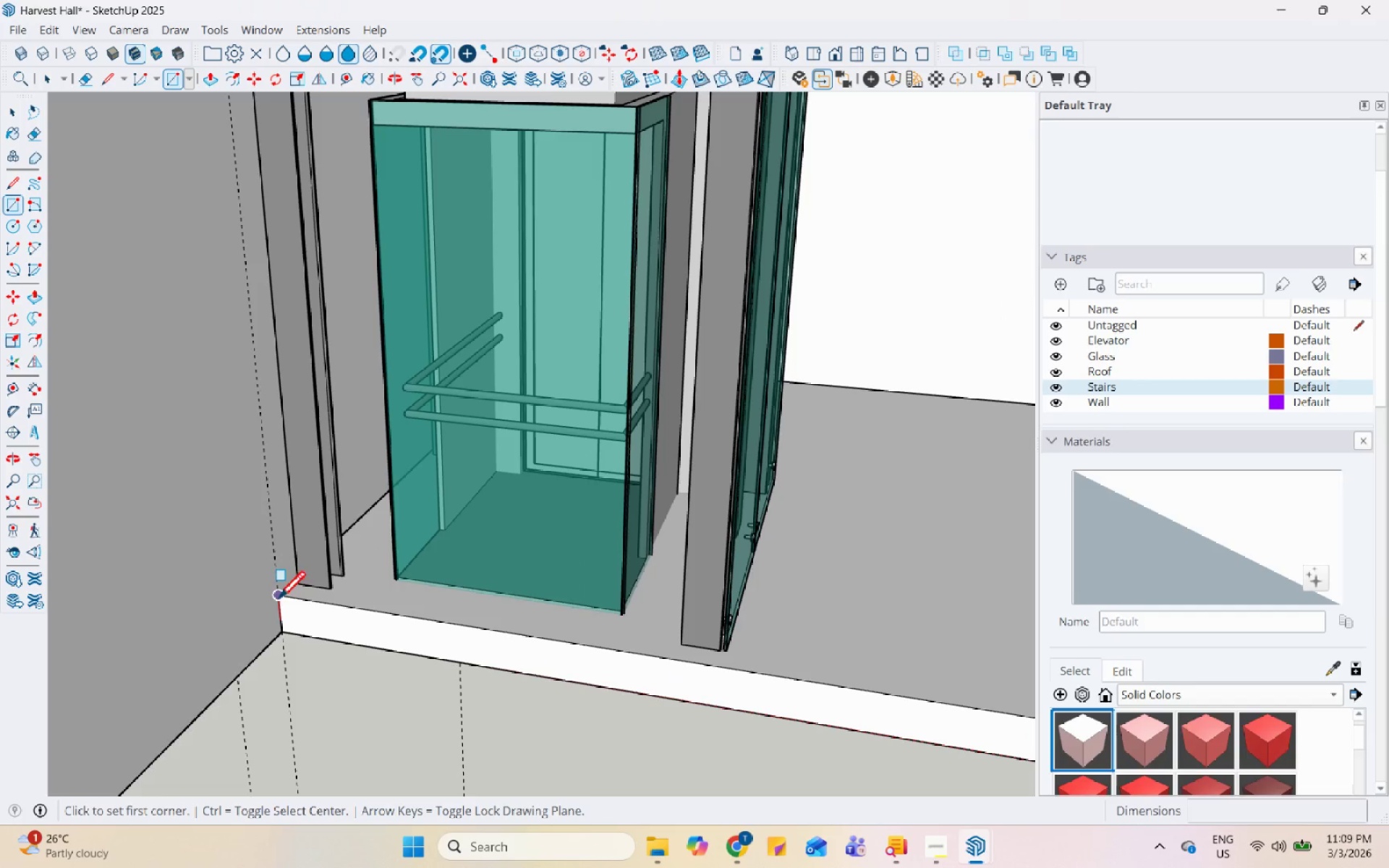 
scroll: coordinate [300, 612], scroll_direction: down, amount: 13.0
 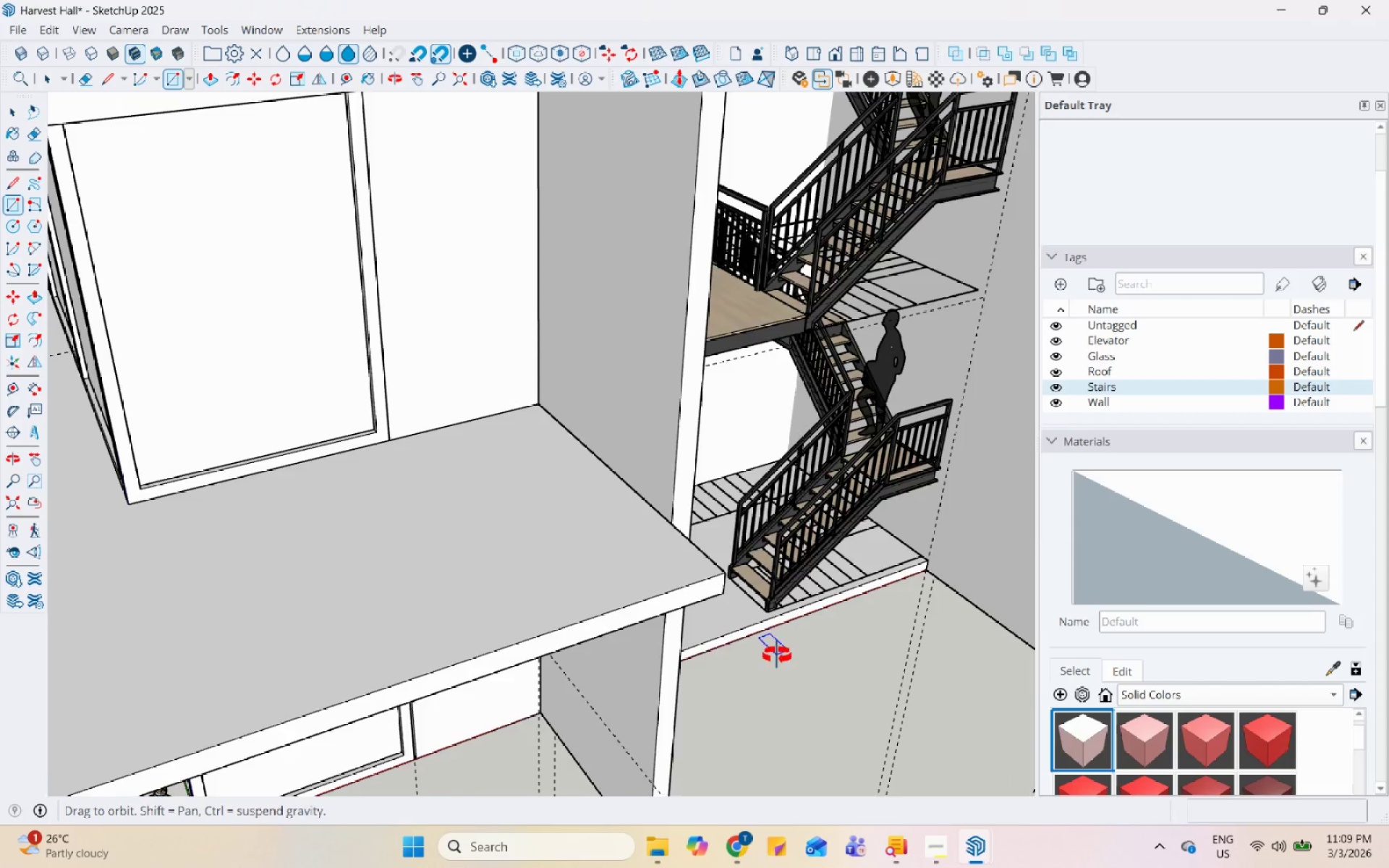 
scroll: coordinate [467, 683], scroll_direction: up, amount: 6.0
 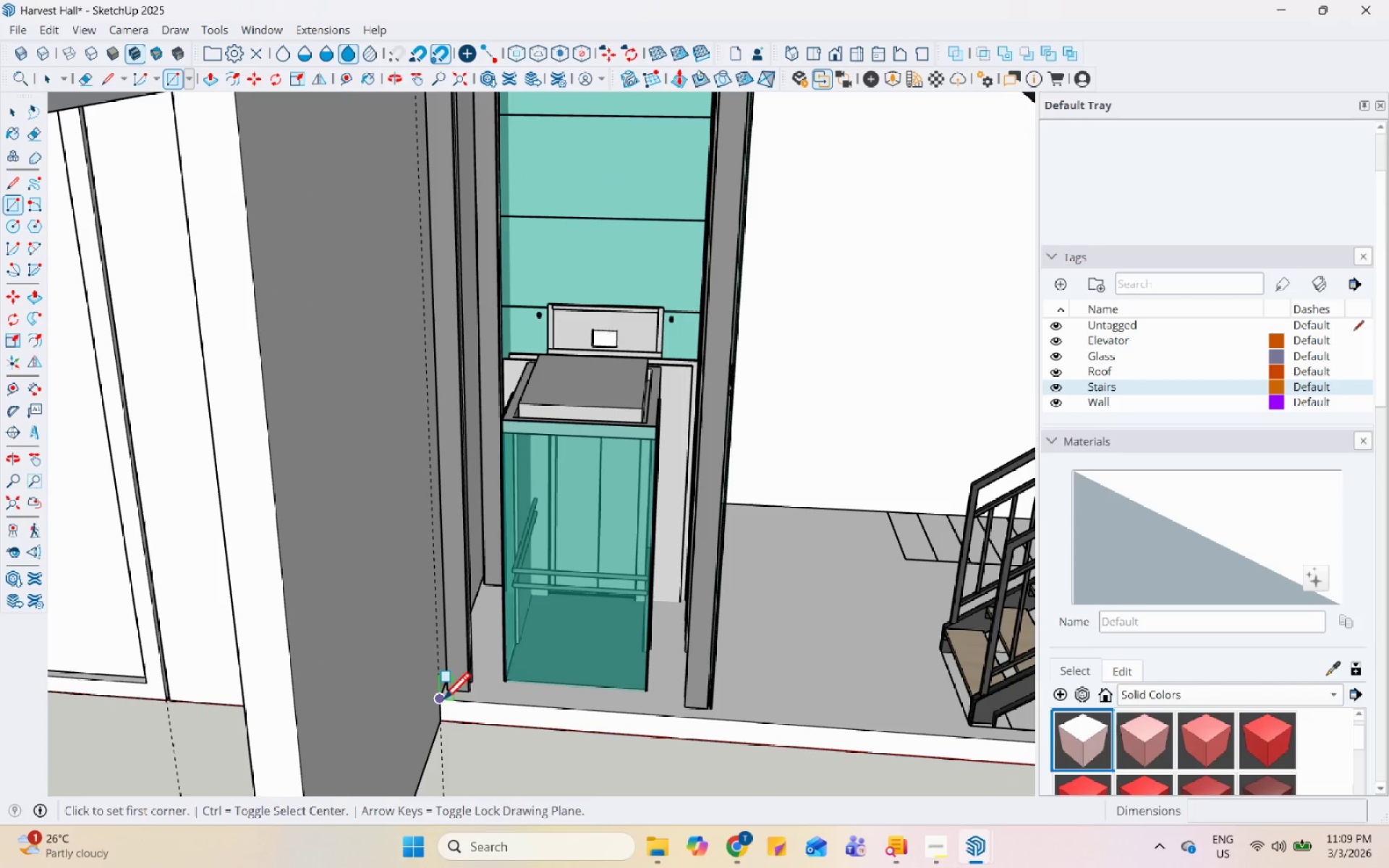 
left_click_drag(start_coordinate=[443, 701], to_coordinate=[443, 697])
 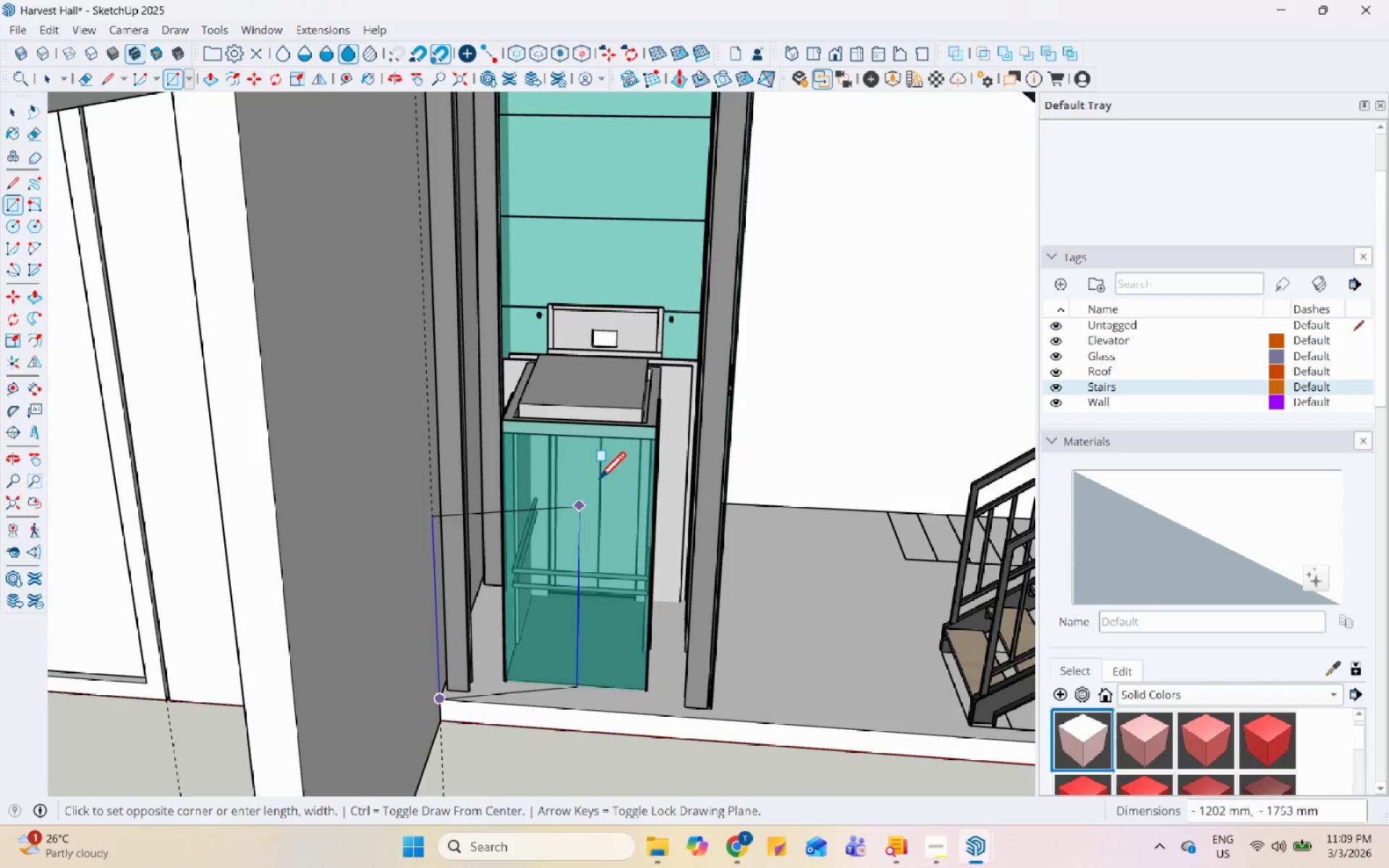 
scroll: coordinate [521, 616], scroll_direction: down, amount: 27.0
 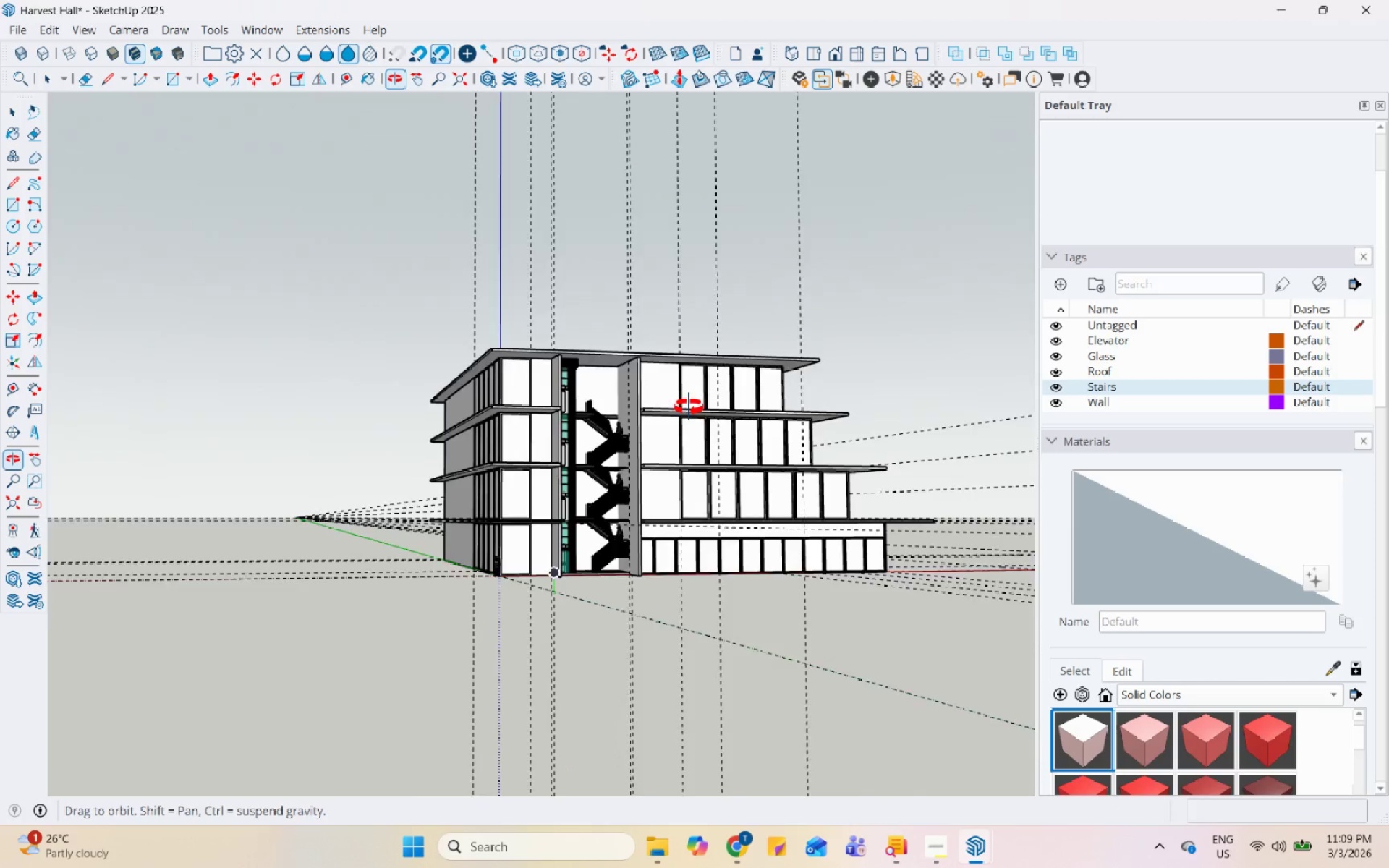 
scroll: coordinate [623, 370], scroll_direction: up, amount: 12.0
 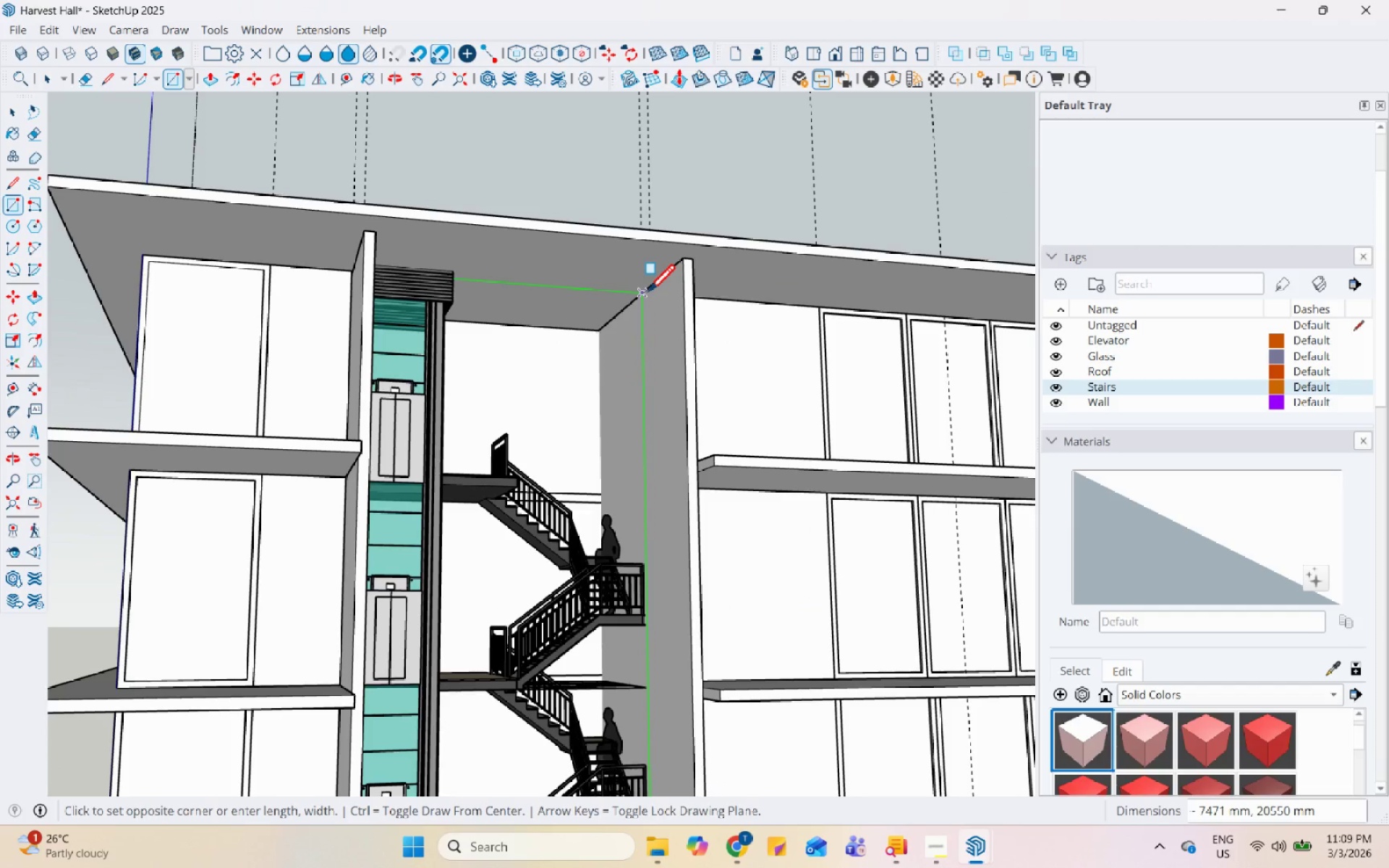 
left_click([647, 294])
 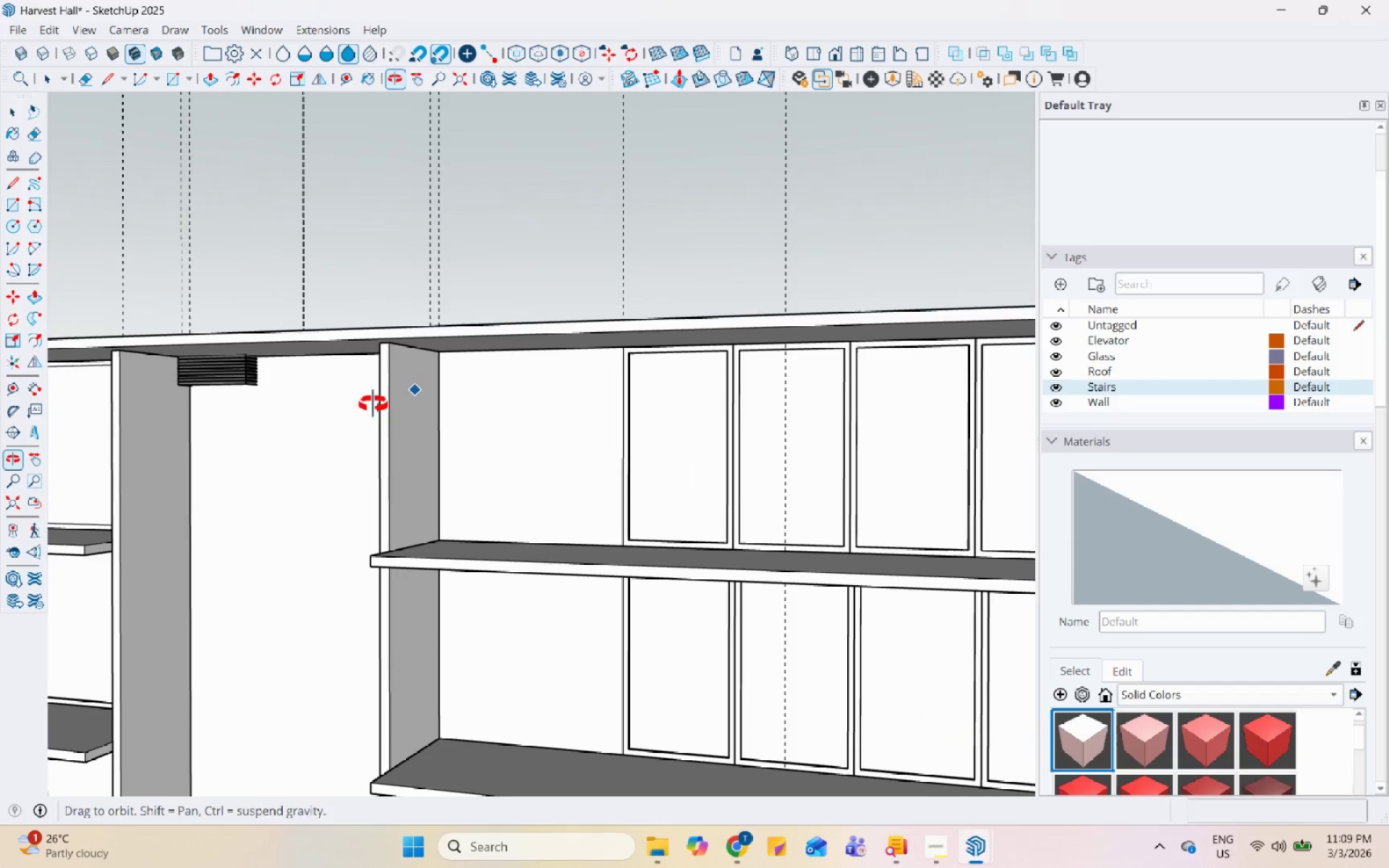 
key(Space)
 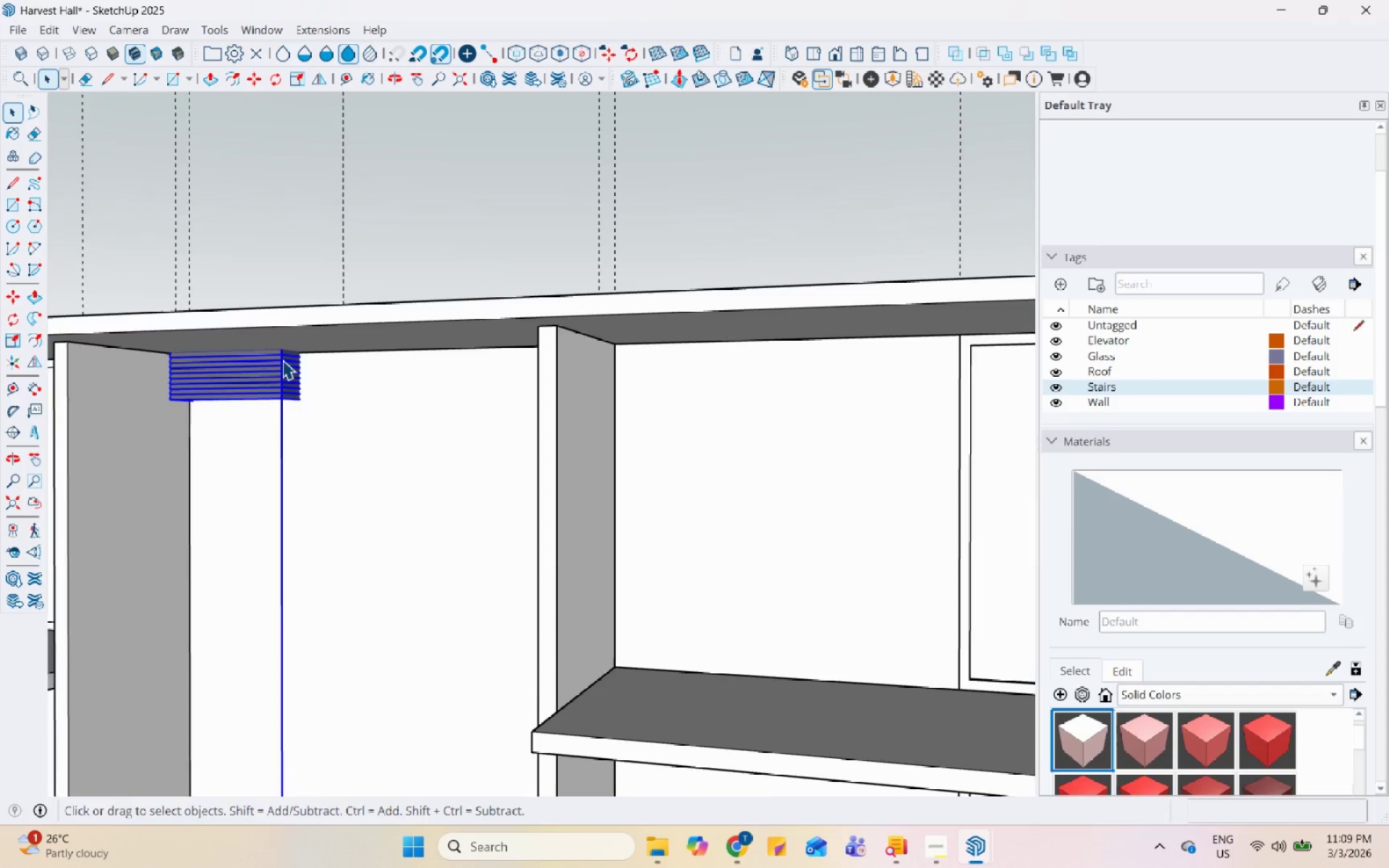 
scroll: coordinate [208, 401], scroll_direction: up, amount: 8.0
 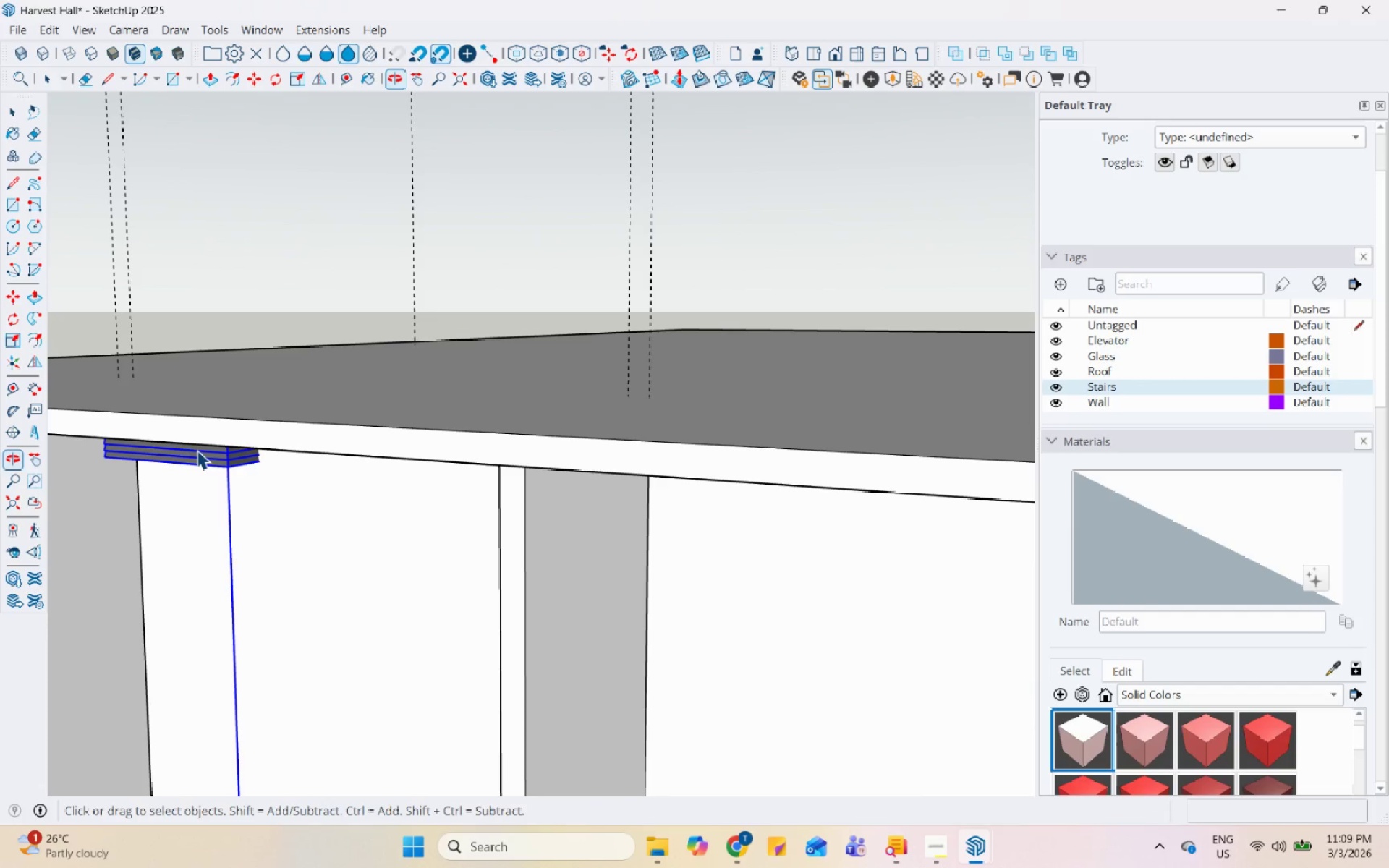 
double_click([195, 450])
 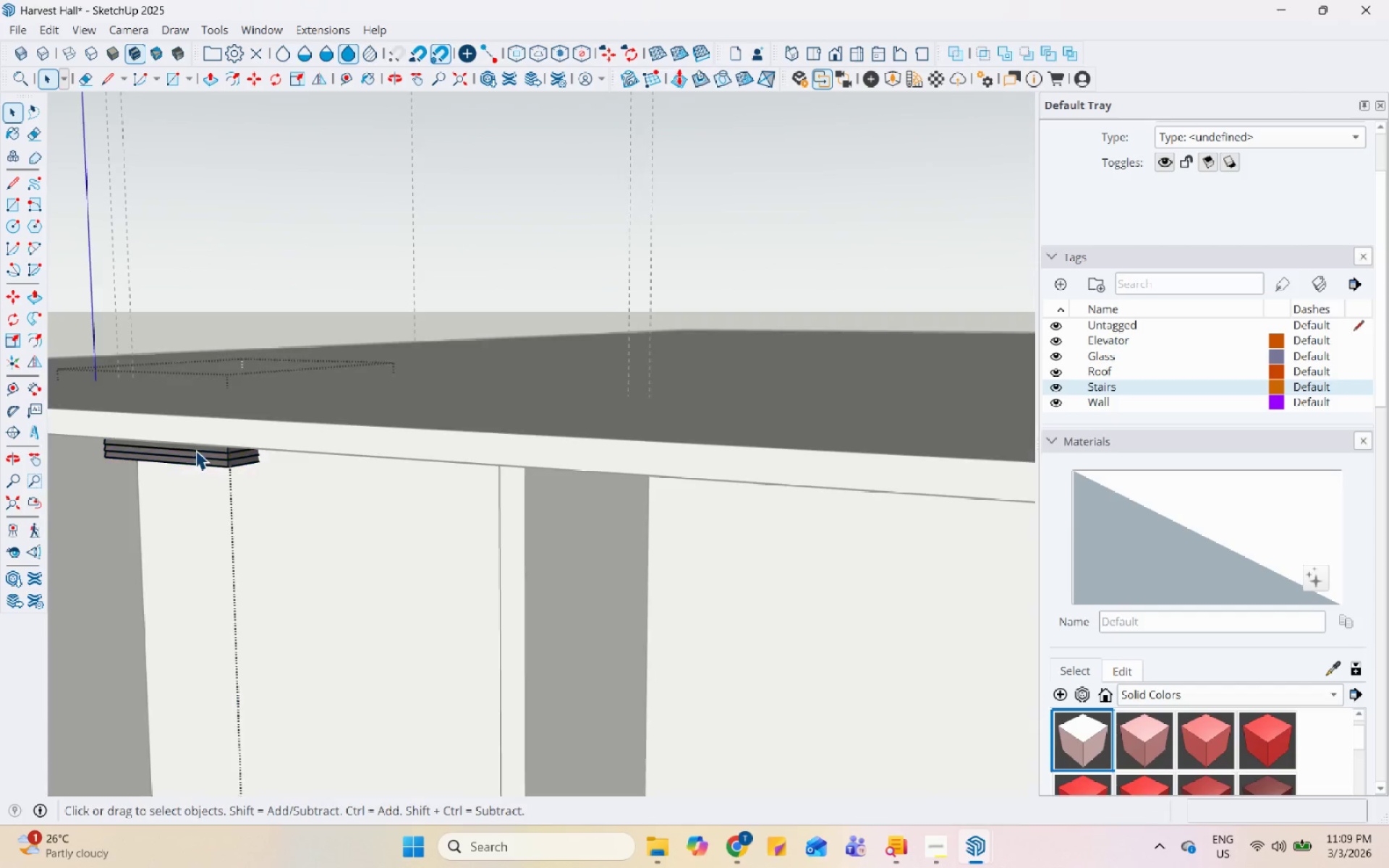 
triple_click([195, 450])
 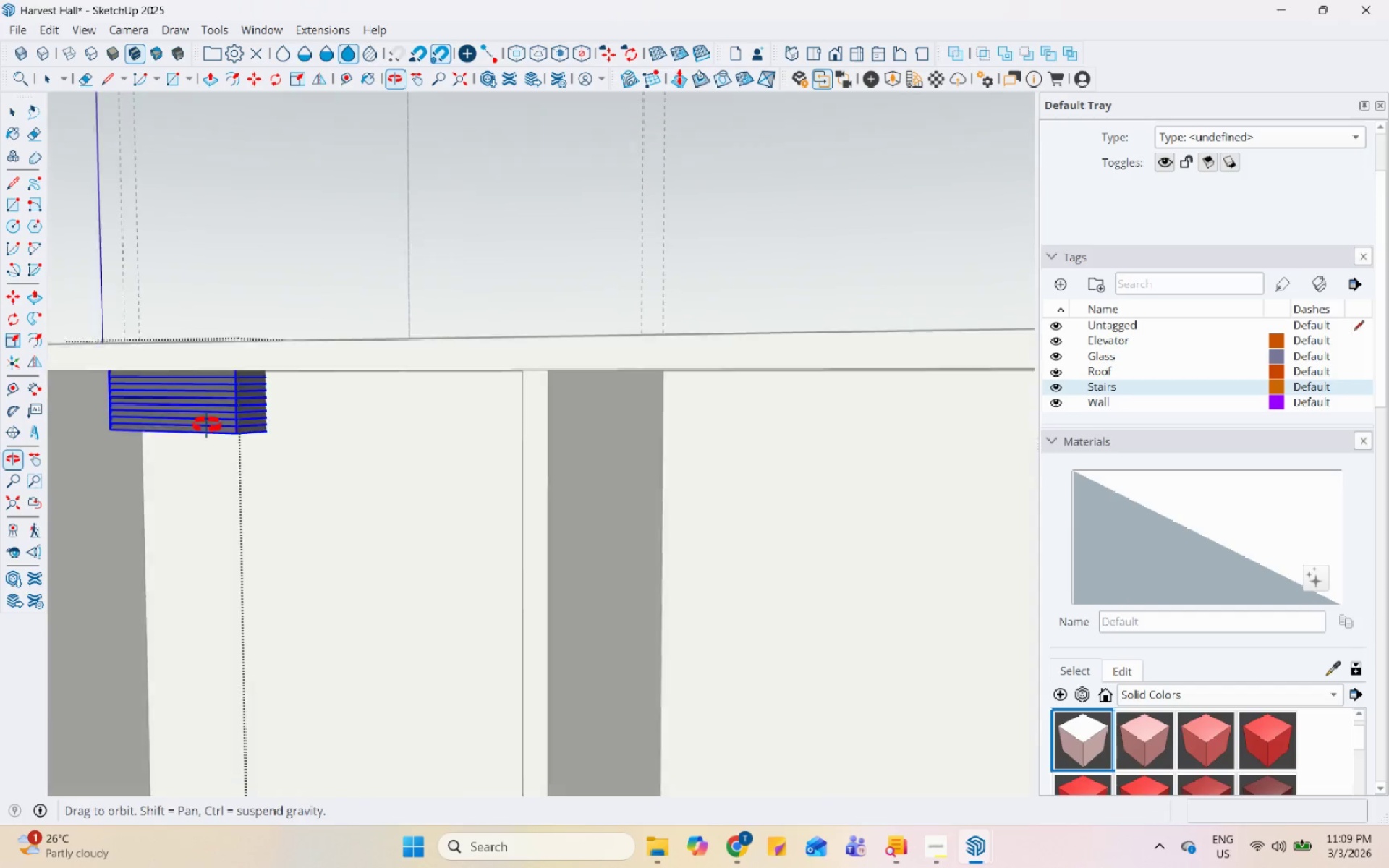 
scroll: coordinate [200, 419], scroll_direction: up, amount: 6.0
 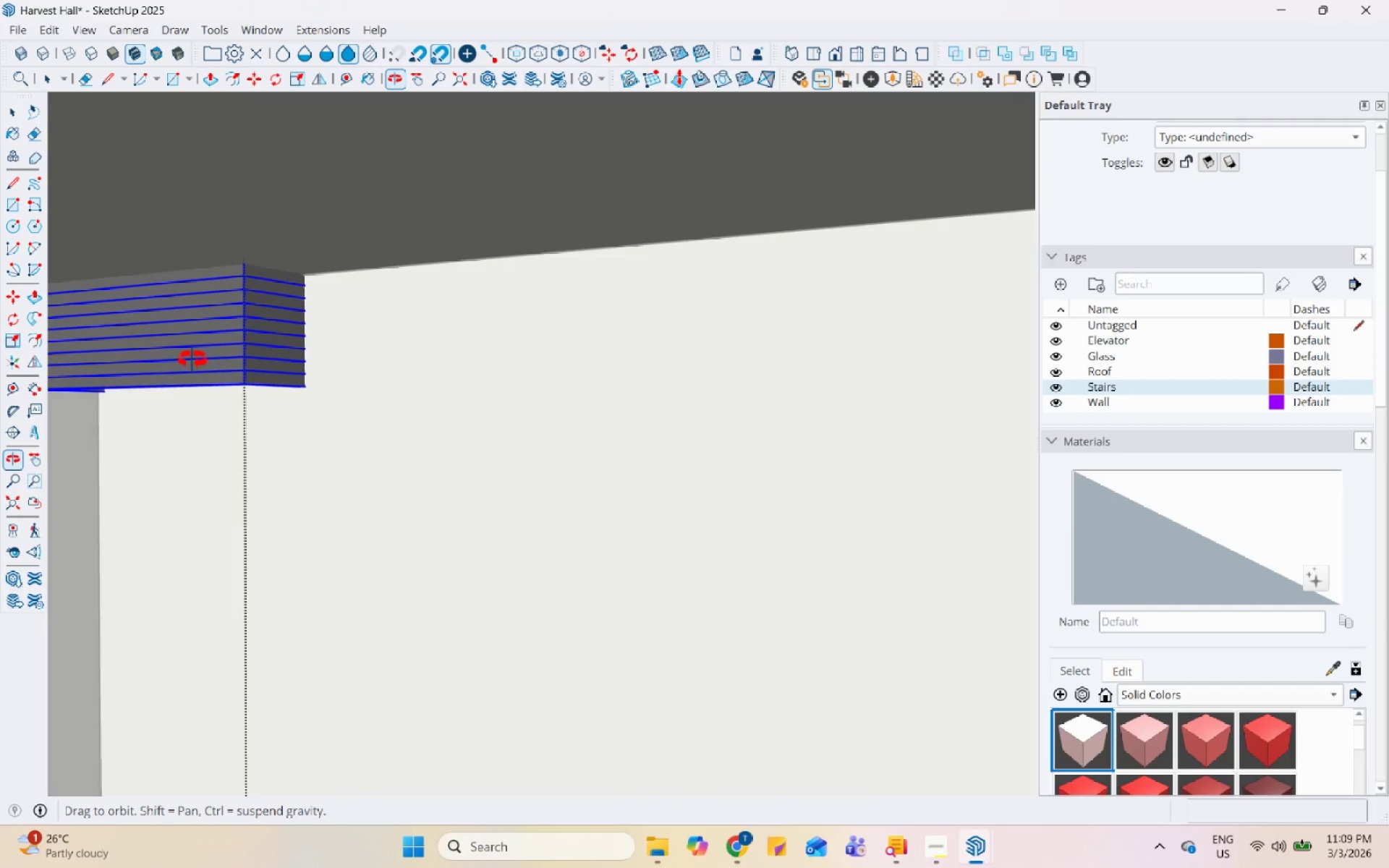 
key(S)
 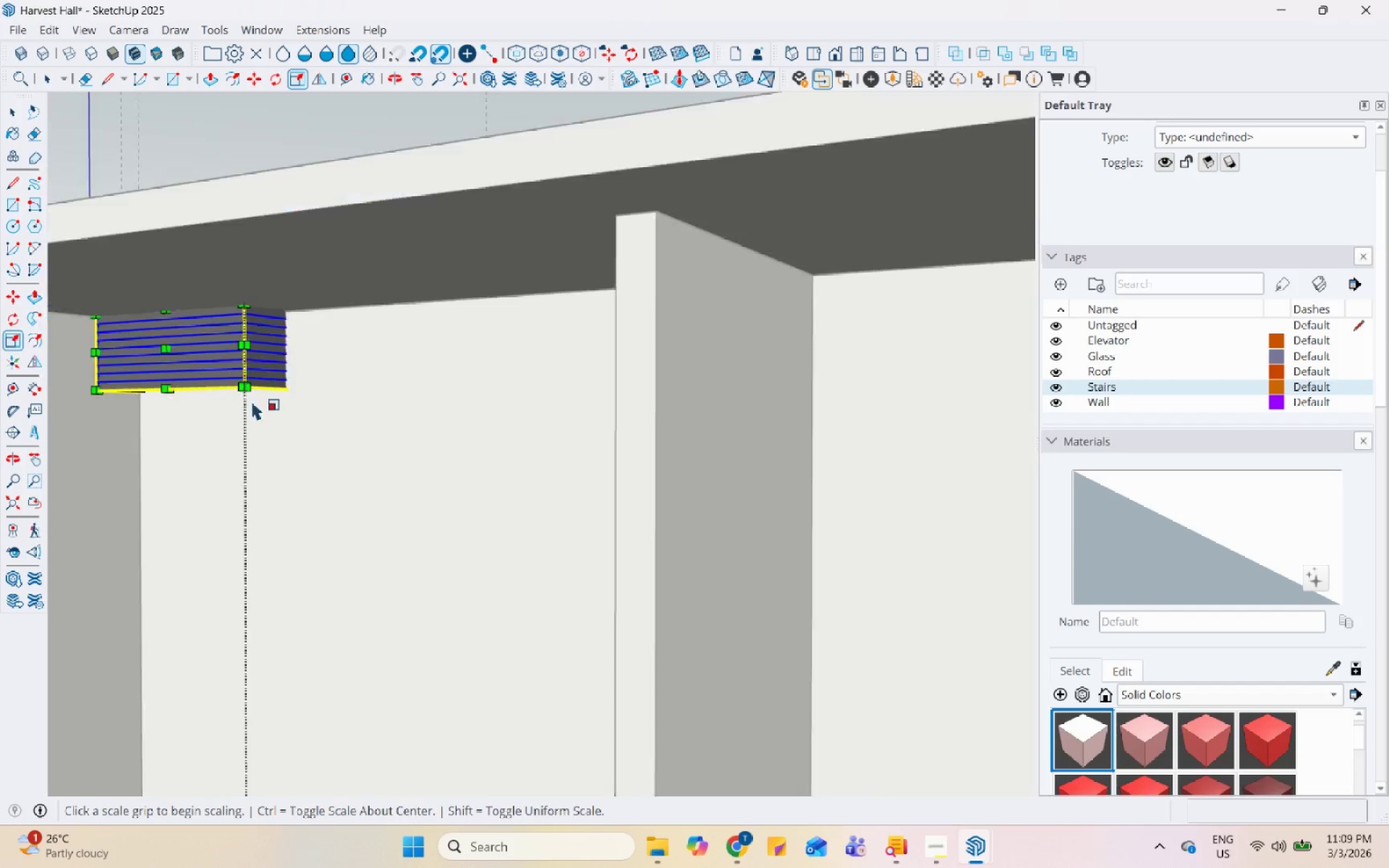 
scroll: coordinate [263, 401], scroll_direction: down, amount: 7.0
 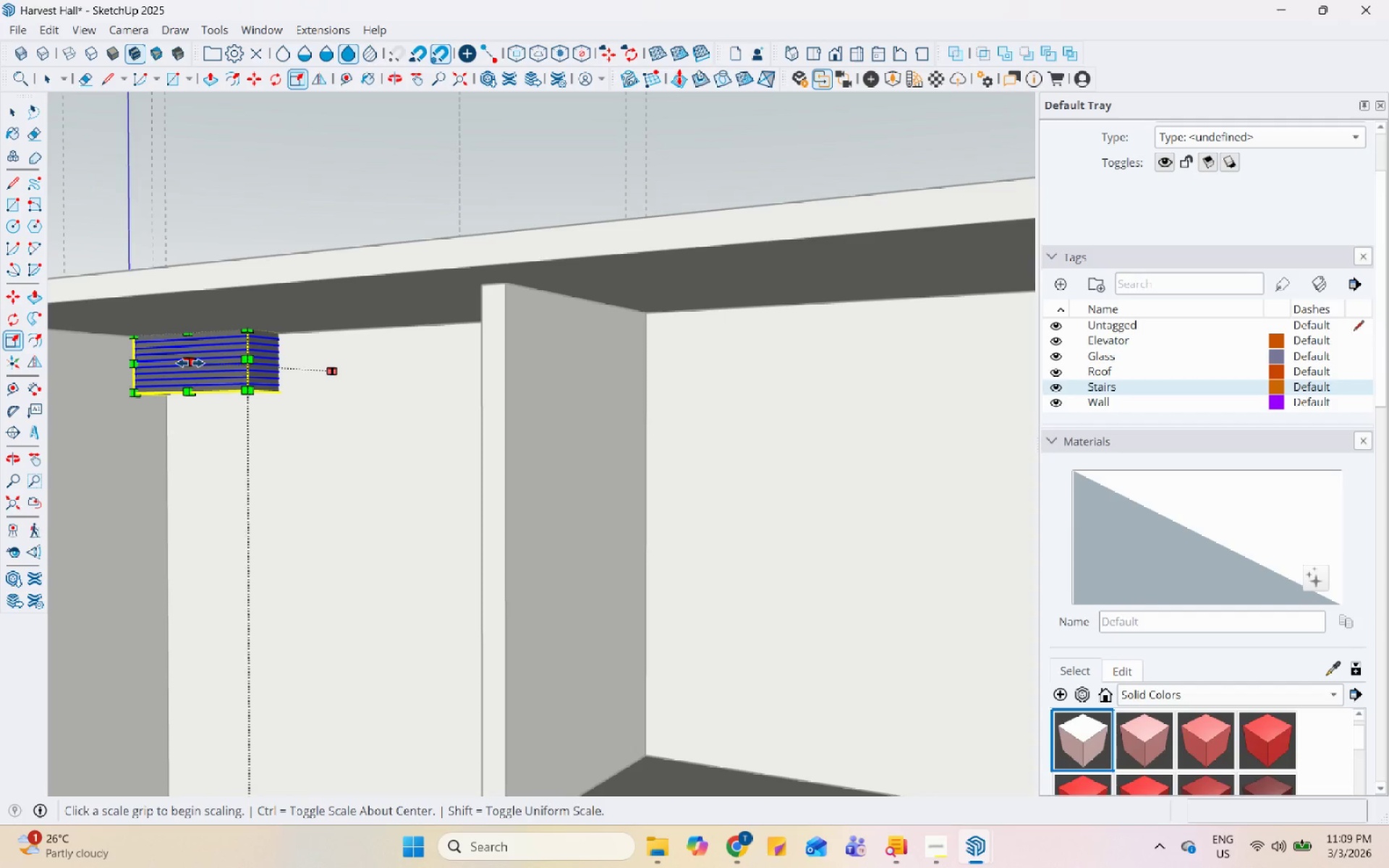 
left_click([189, 364])
 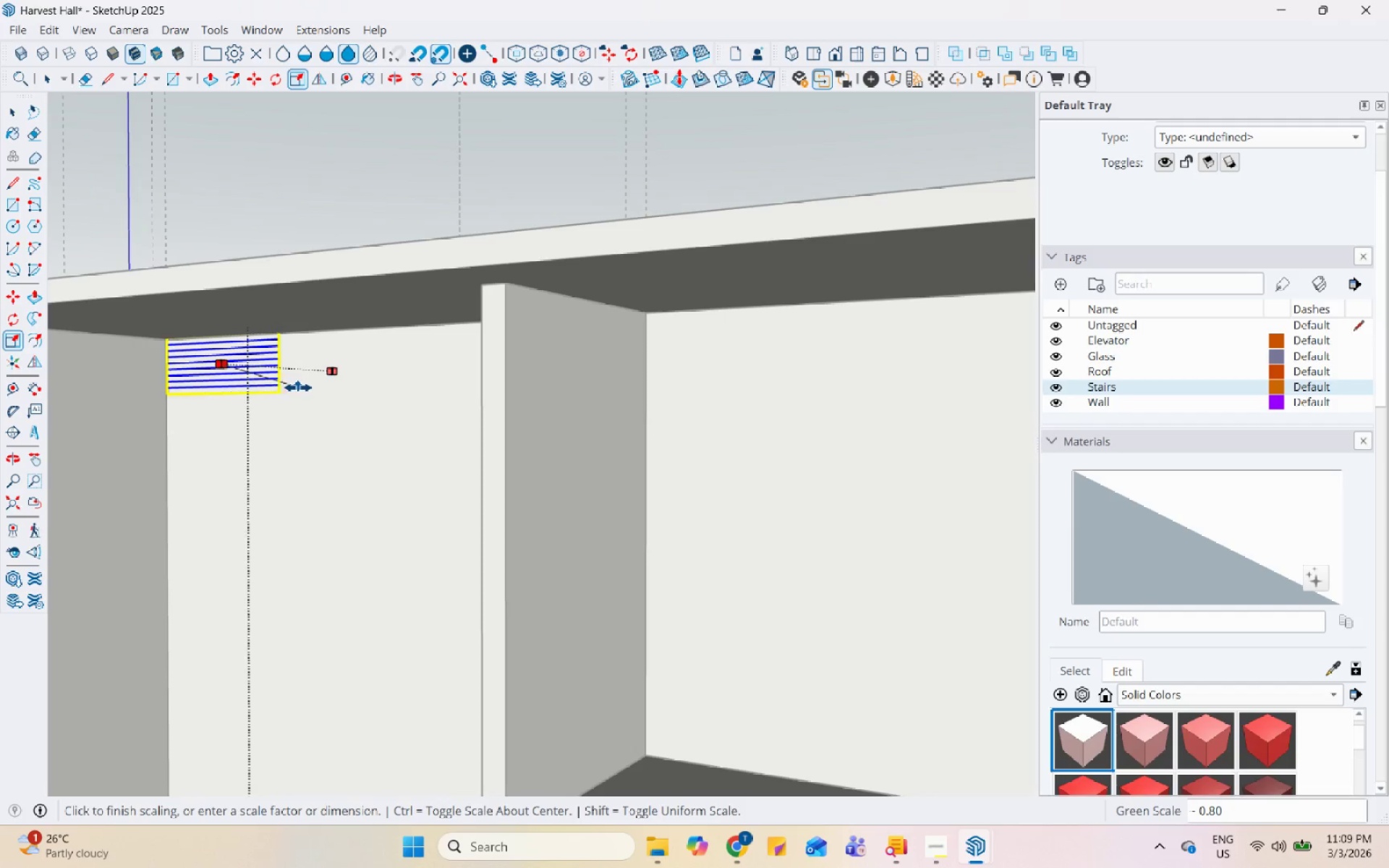 
key(Space)
 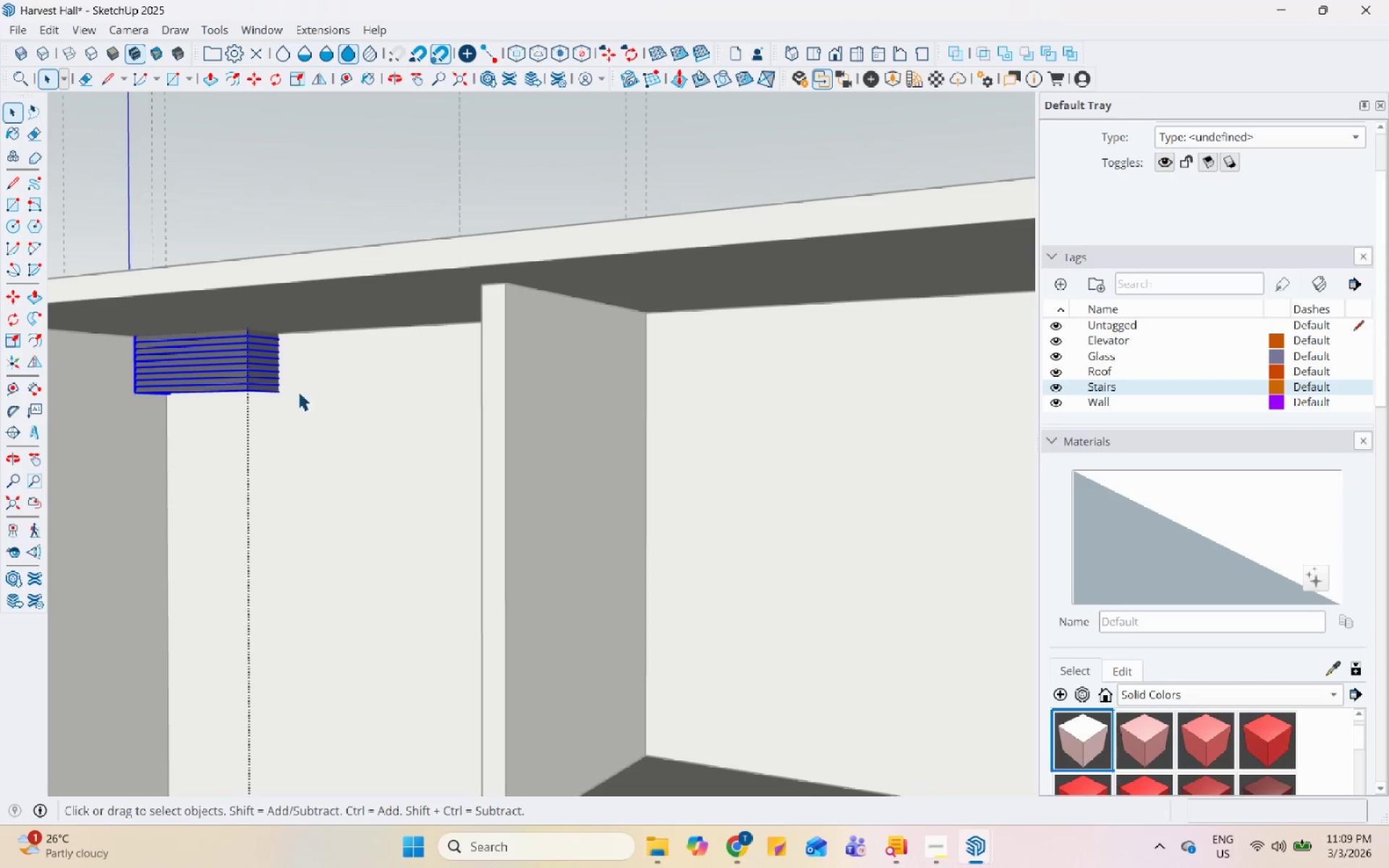 
scroll: coordinate [279, 391], scroll_direction: down, amount: 1.0
 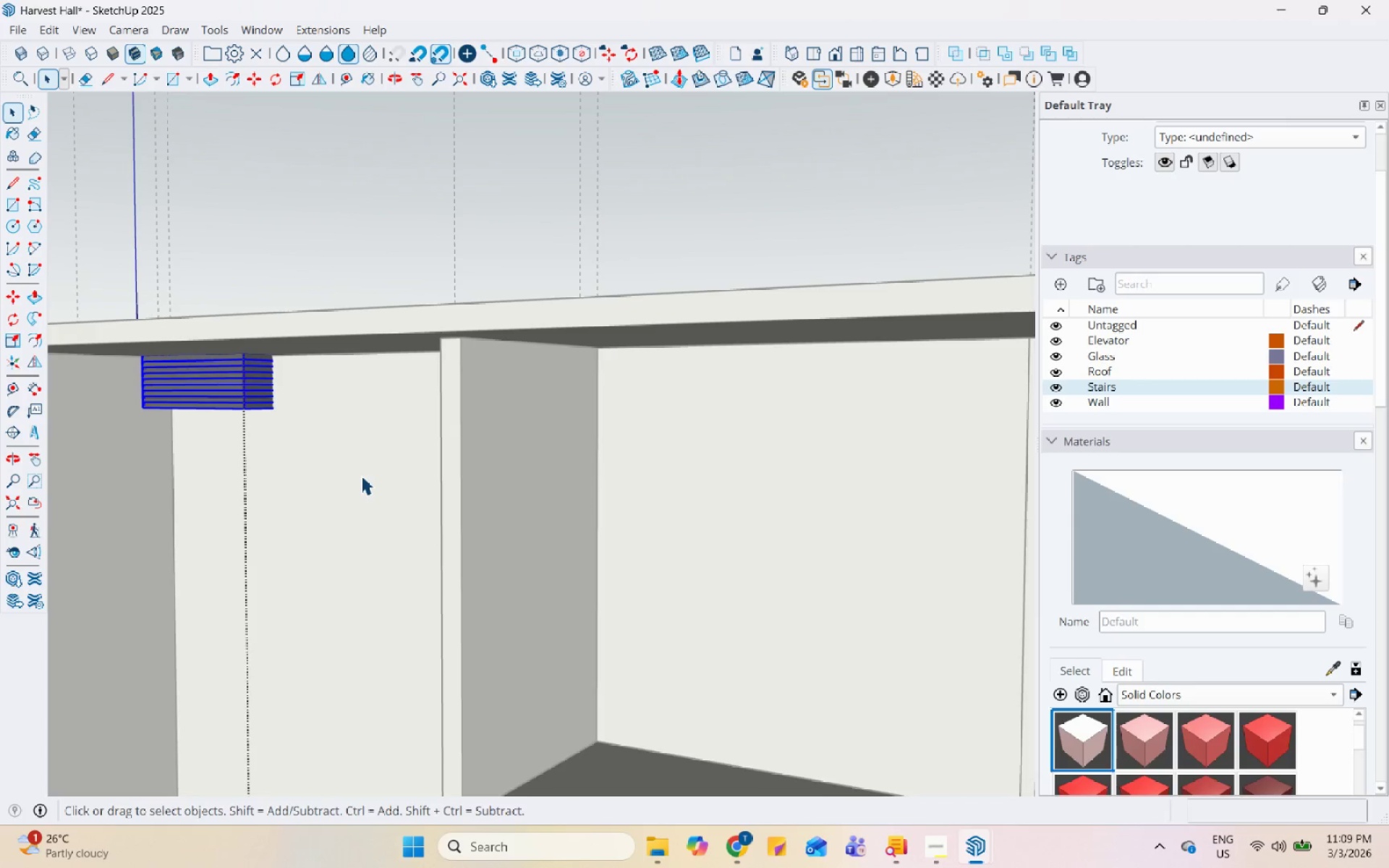 
key(Escape)
 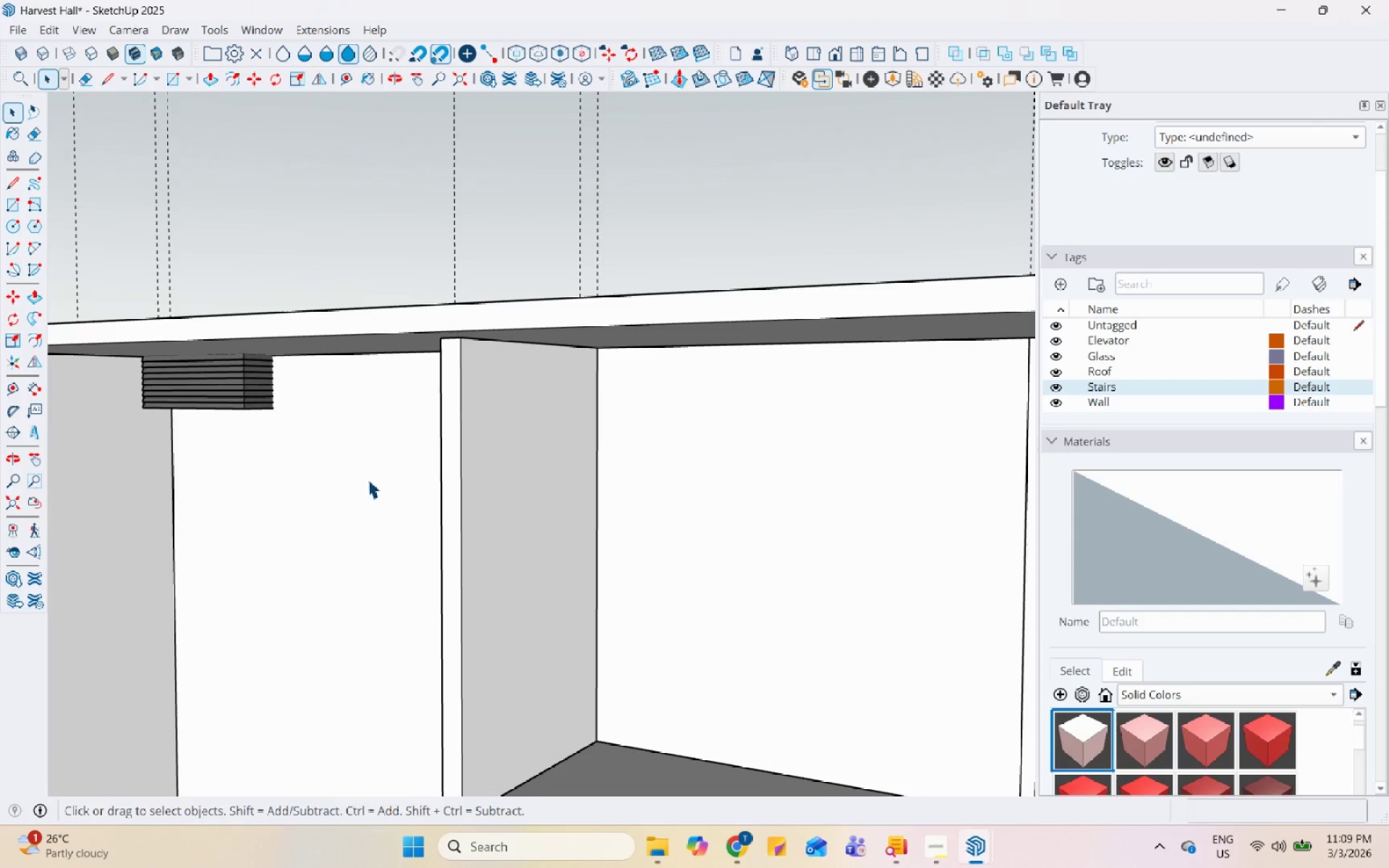 
left_click([368, 479])
 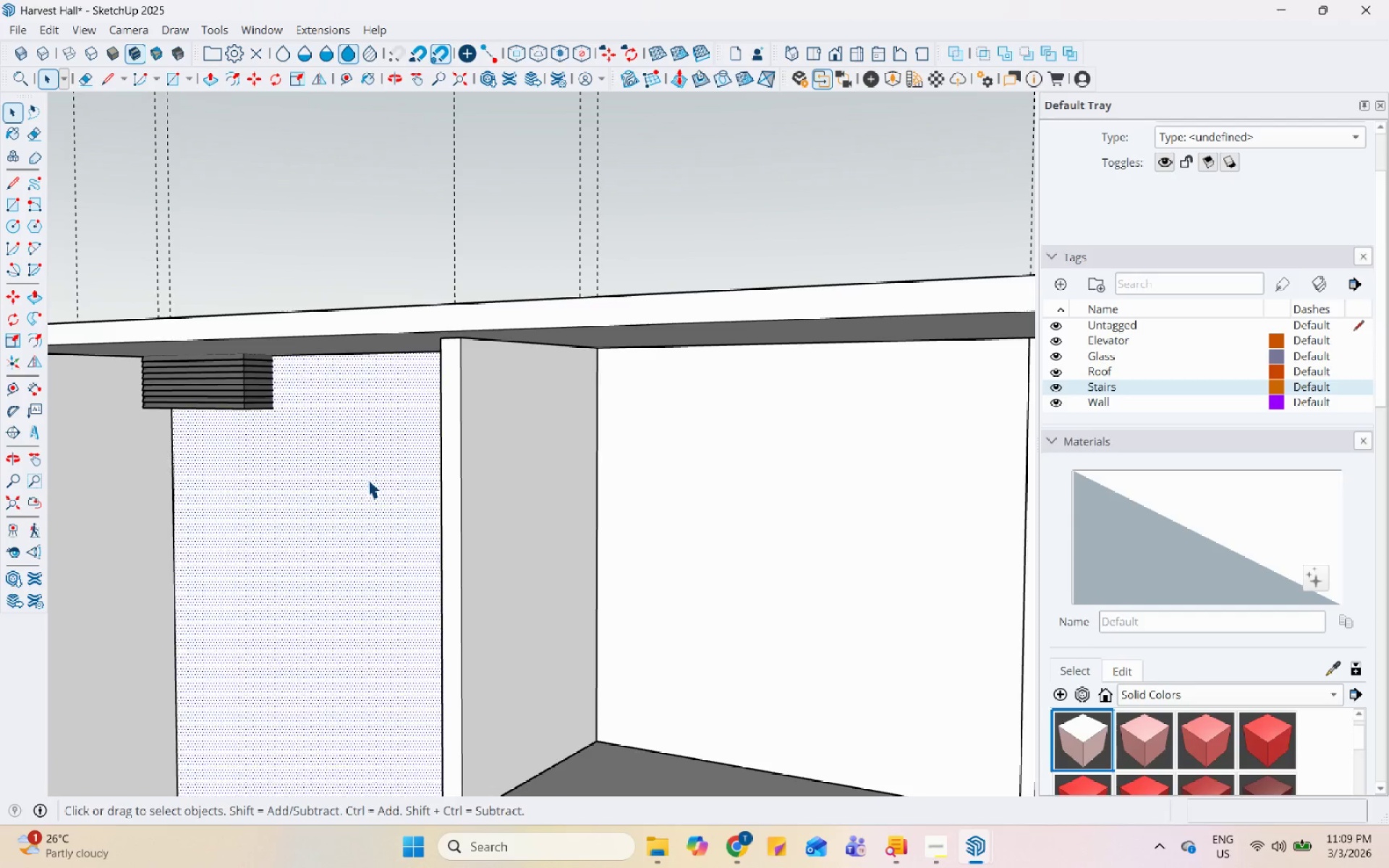 
right_click([368, 479])
 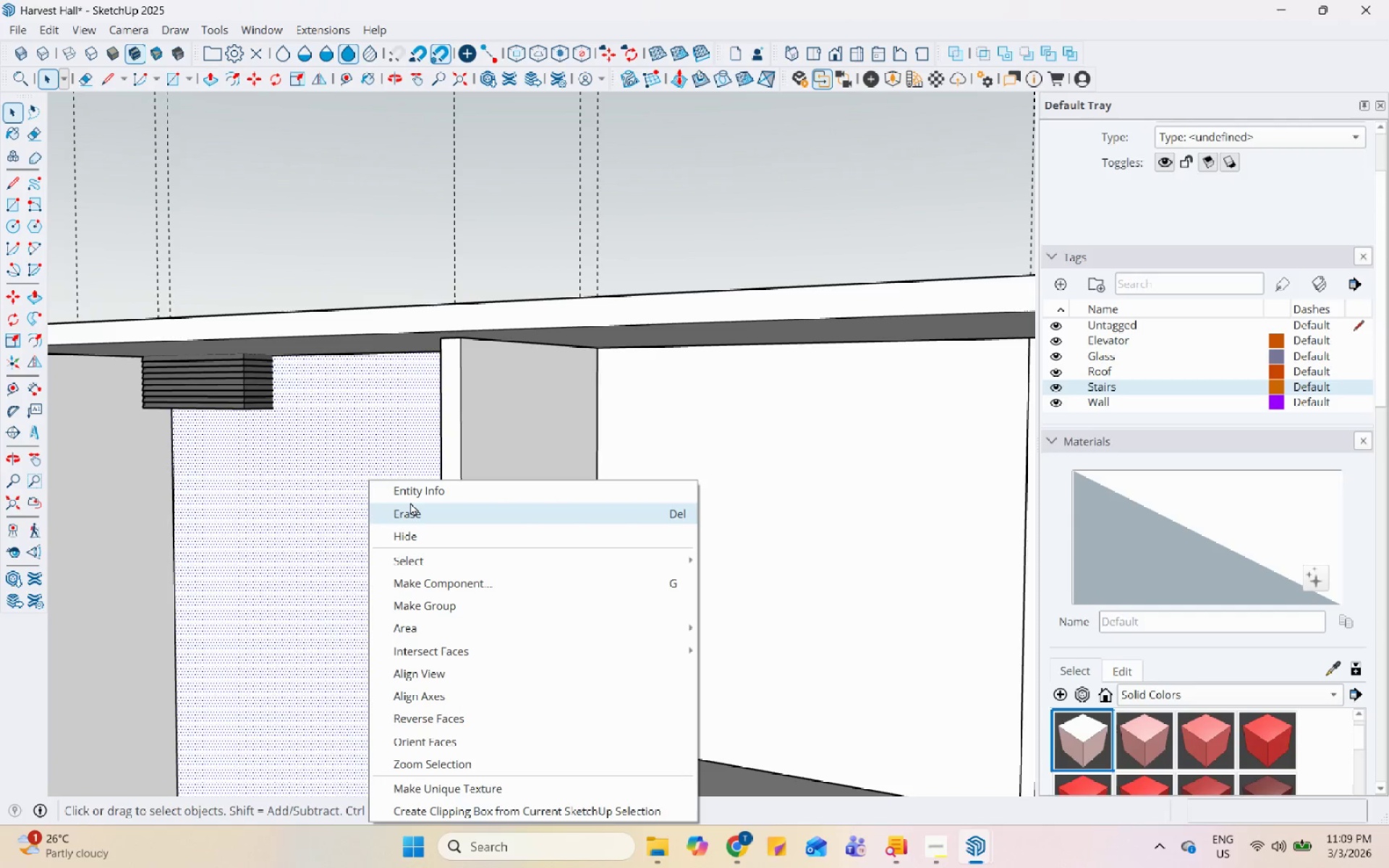 
left_click([410, 502])
 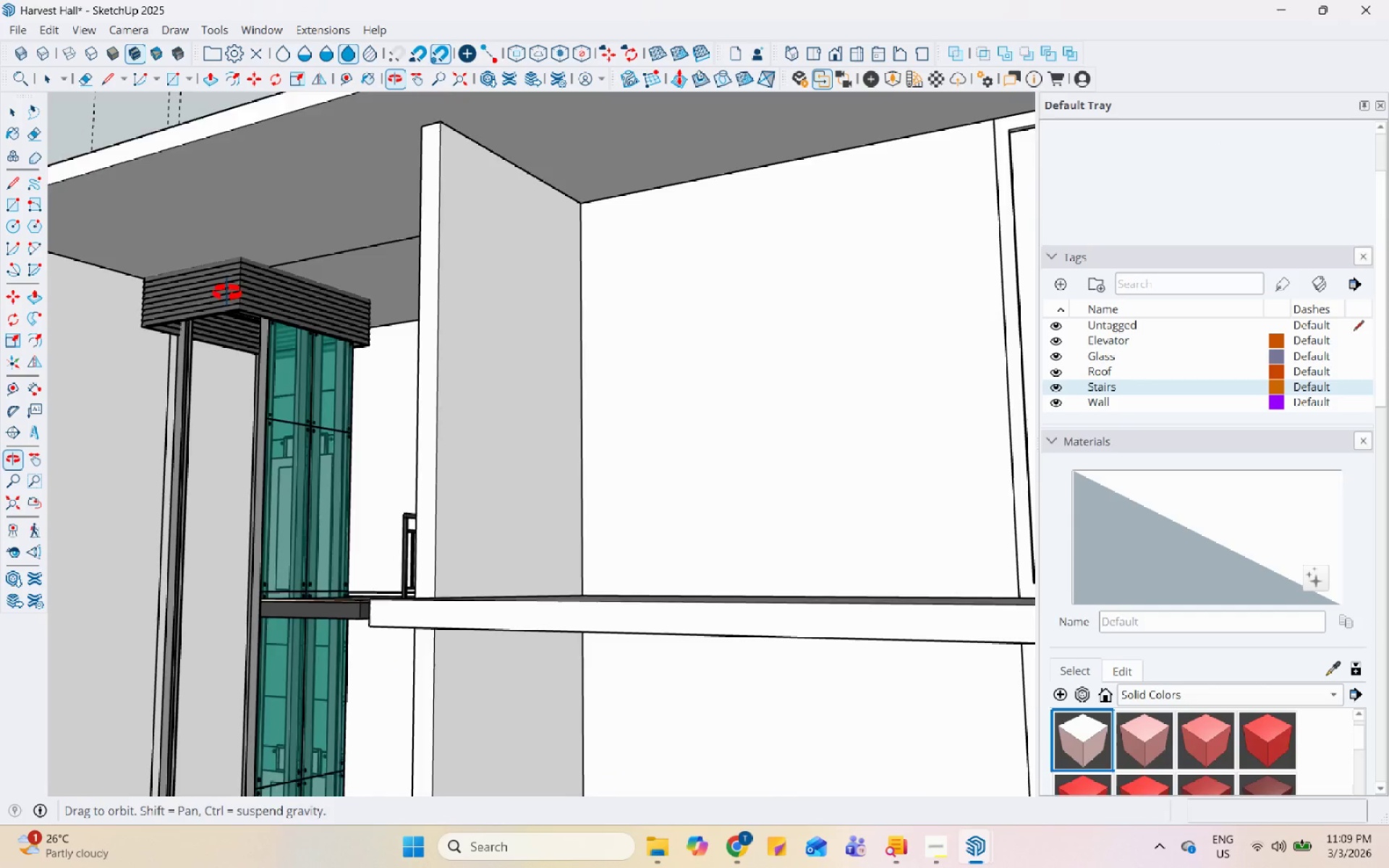 
left_click([196, 234])
 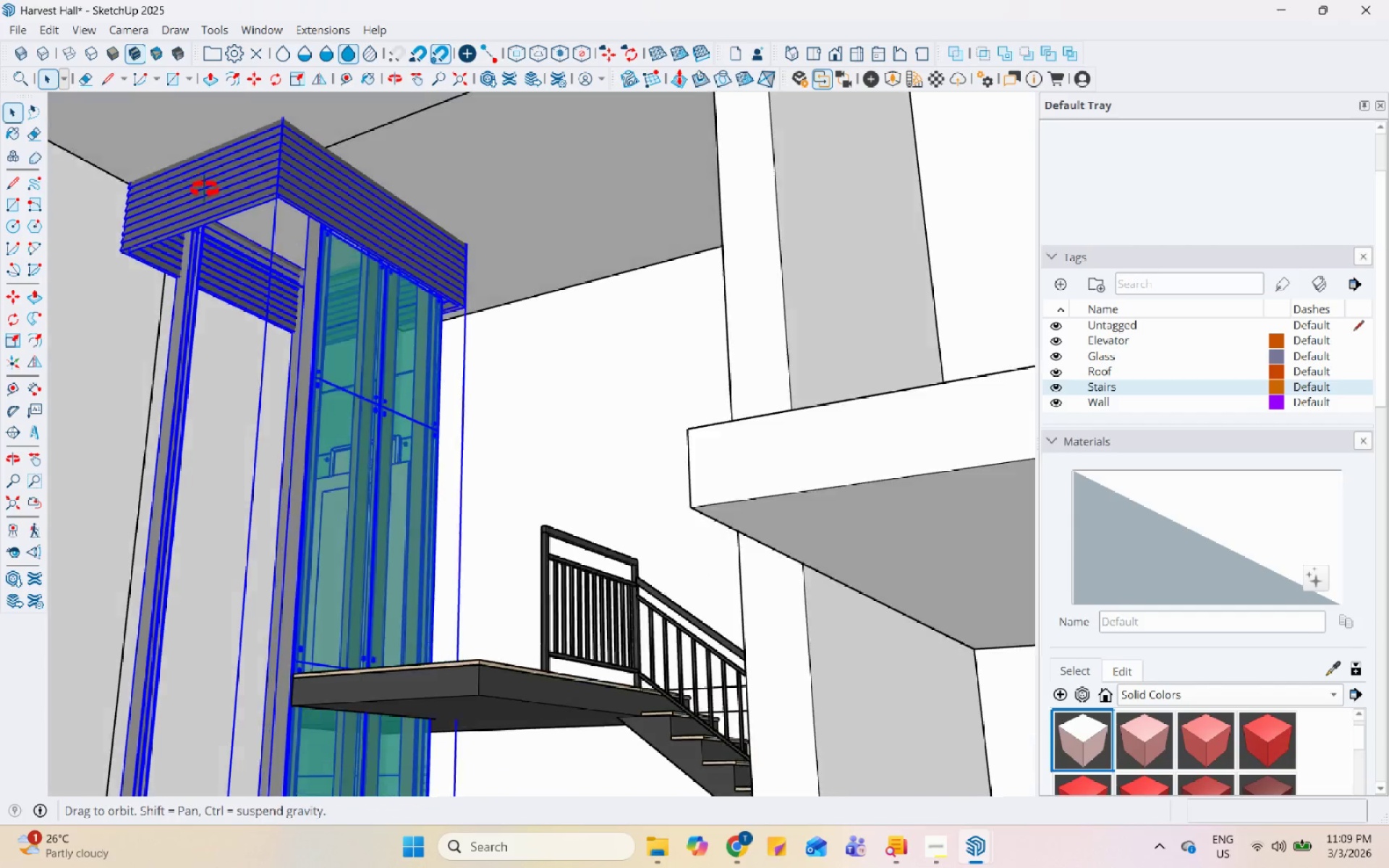 
scroll: coordinate [215, 202], scroll_direction: up, amount: 6.0
 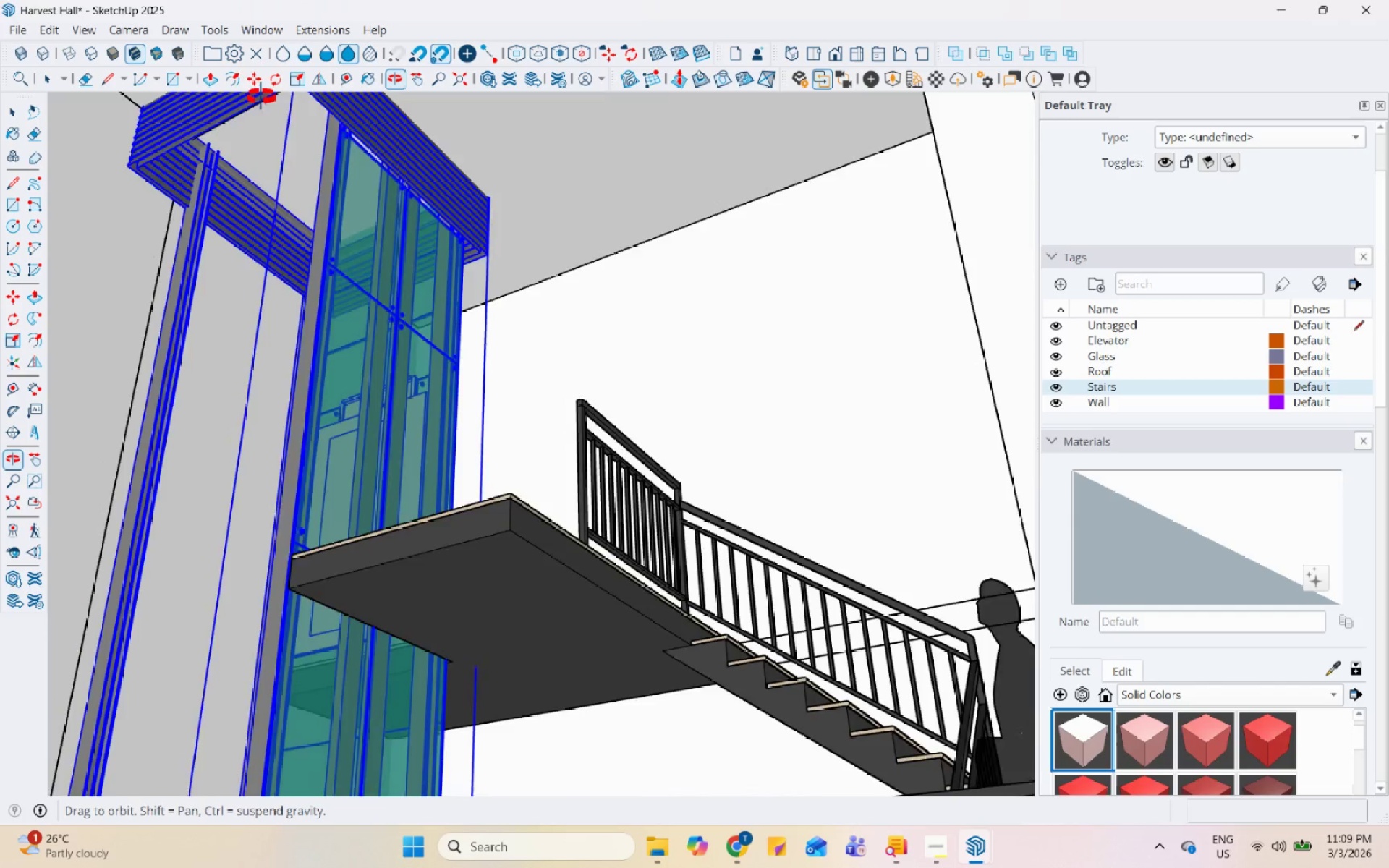 
left_click([200, 128])
 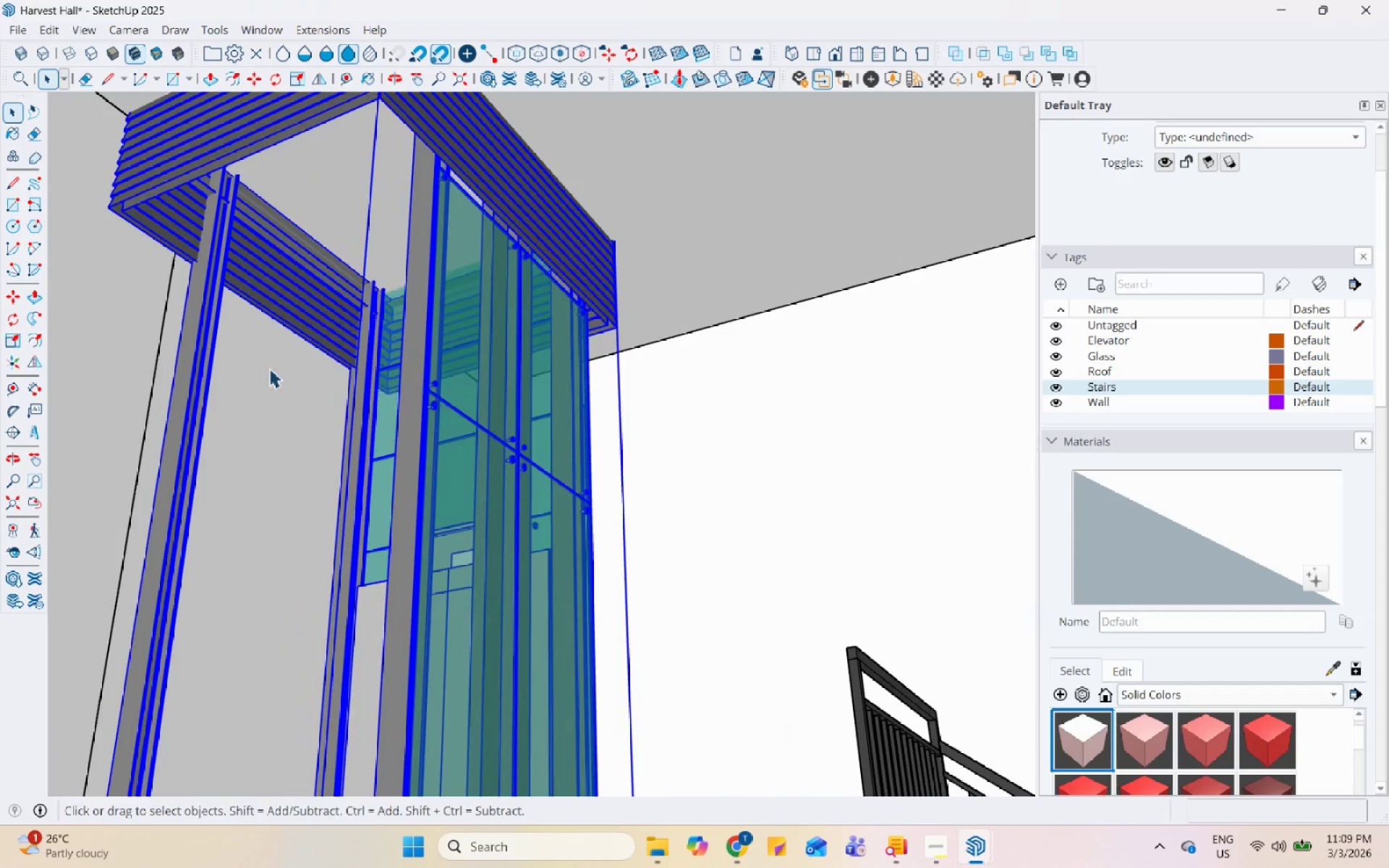 
scroll: coordinate [200, 128], scroll_direction: up, amount: 4.0
 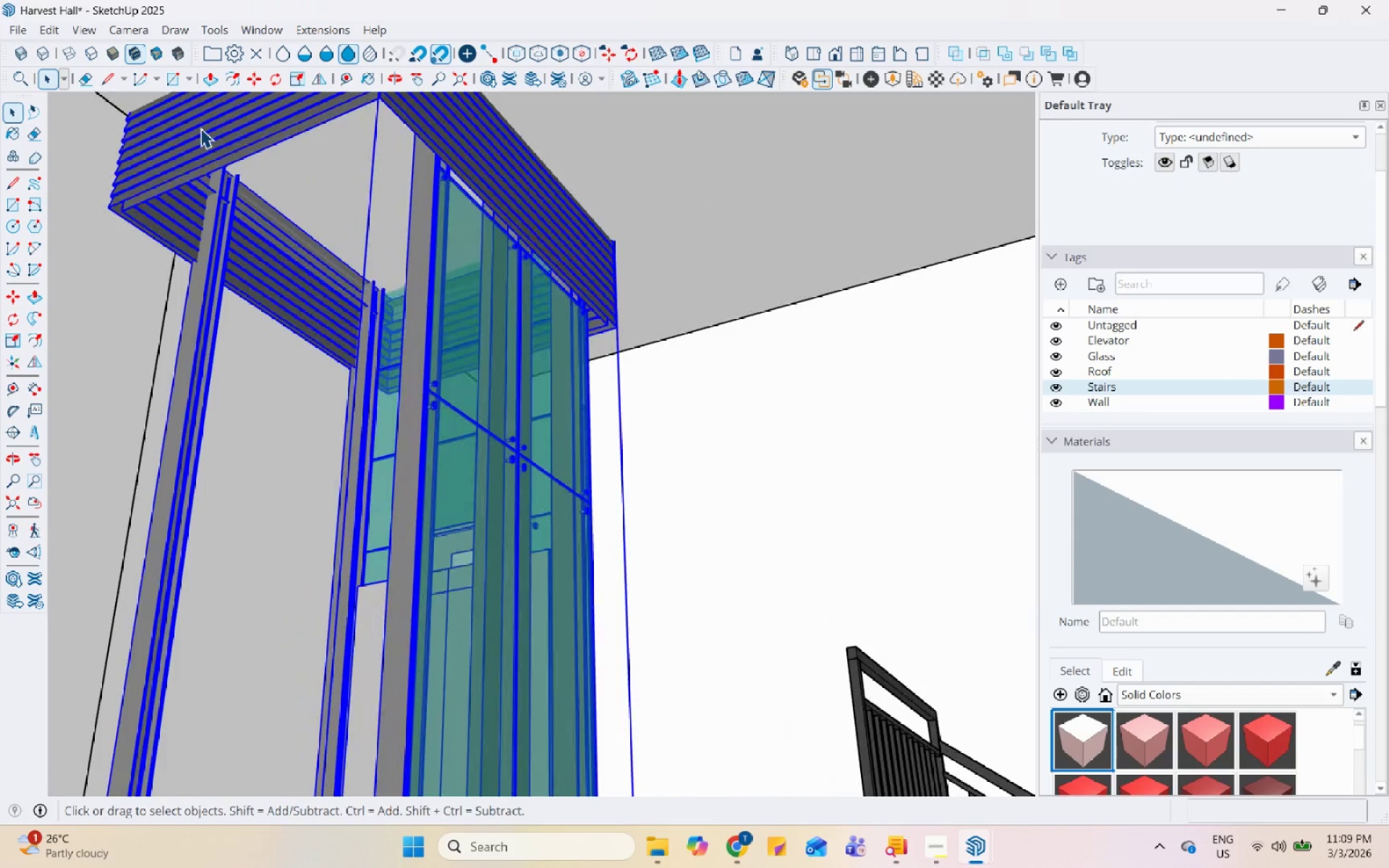 
left_click([279, 219])
 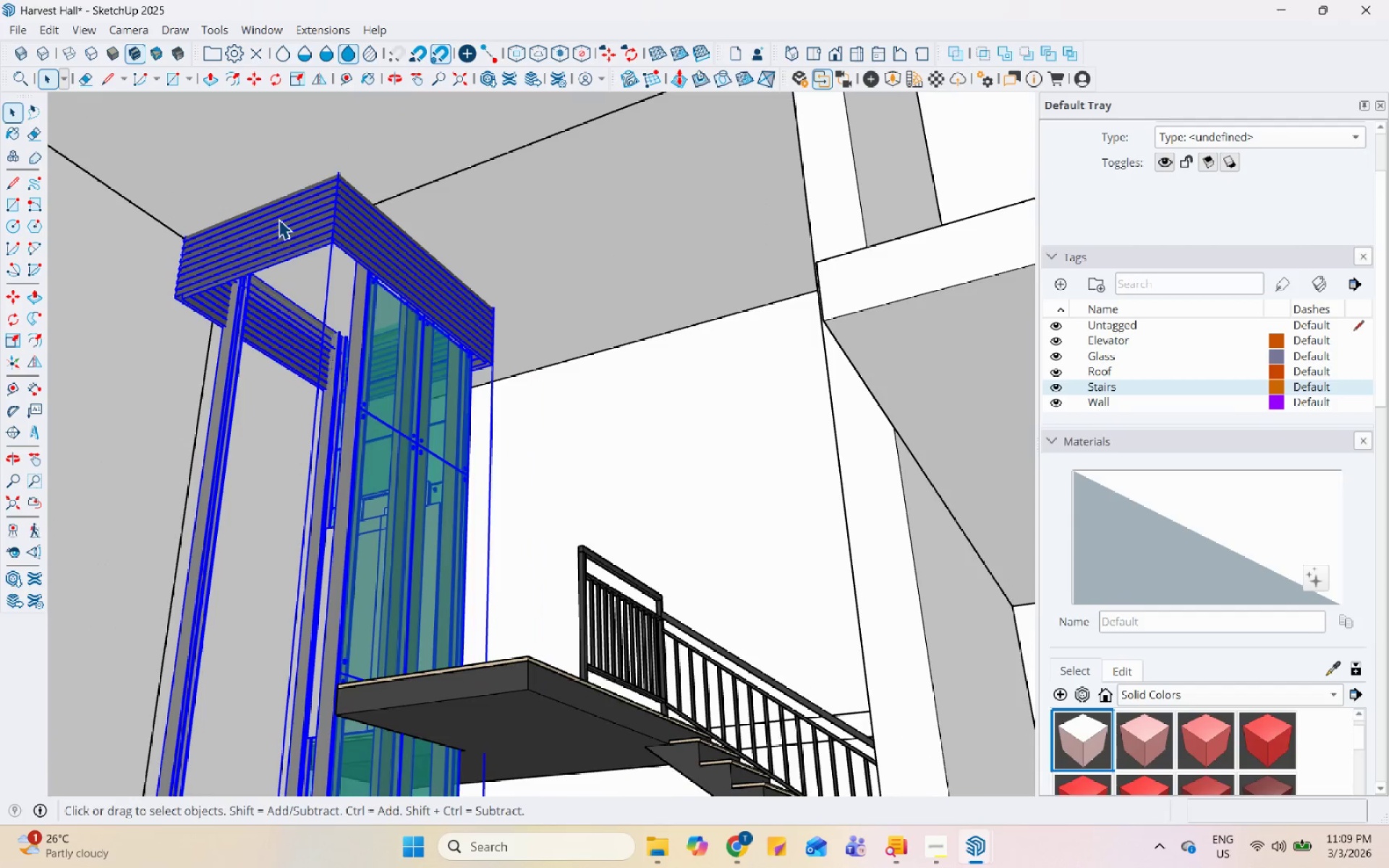 
scroll: coordinate [271, 432], scroll_direction: down, amount: 5.0
 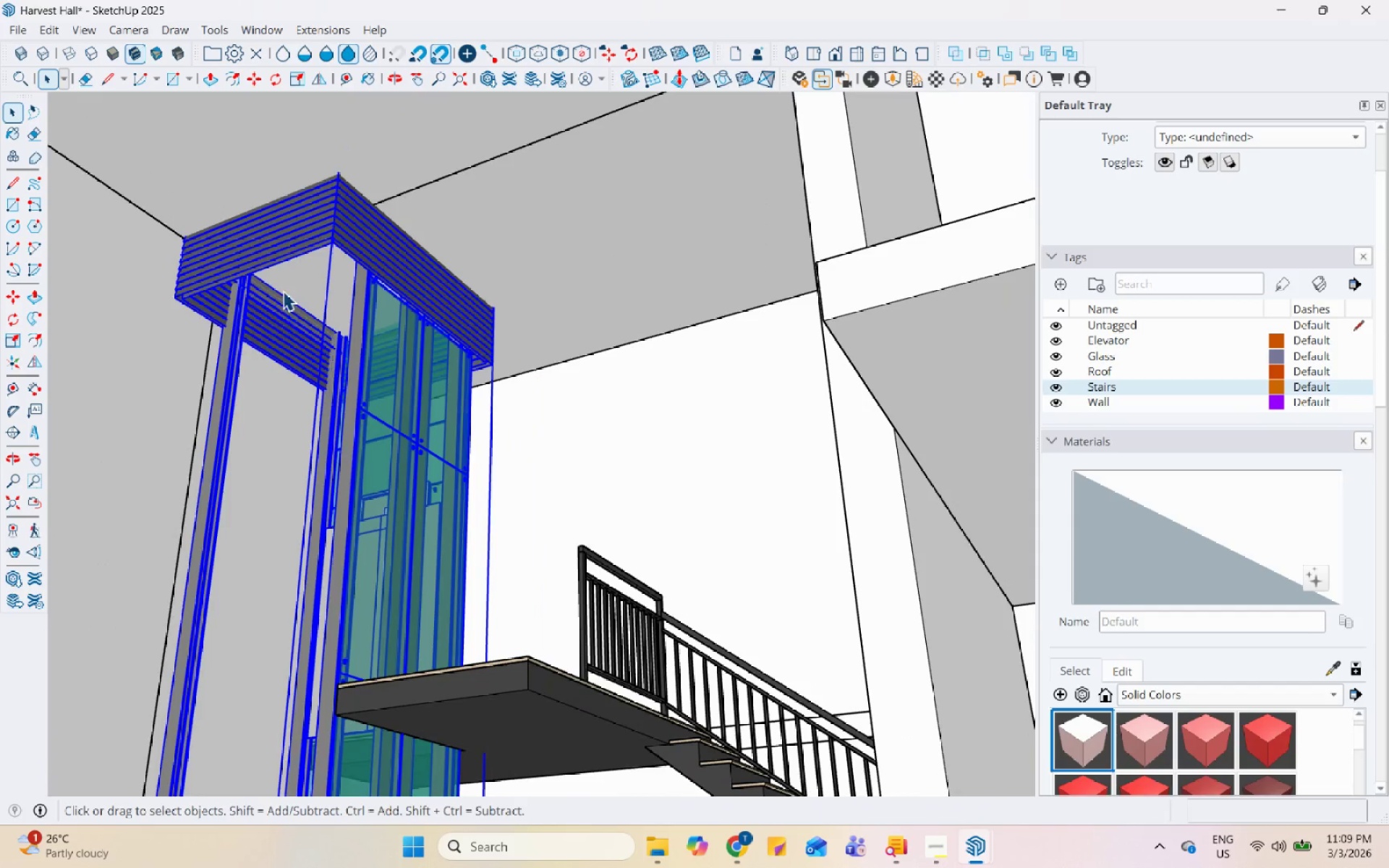 
double_click([279, 219])
 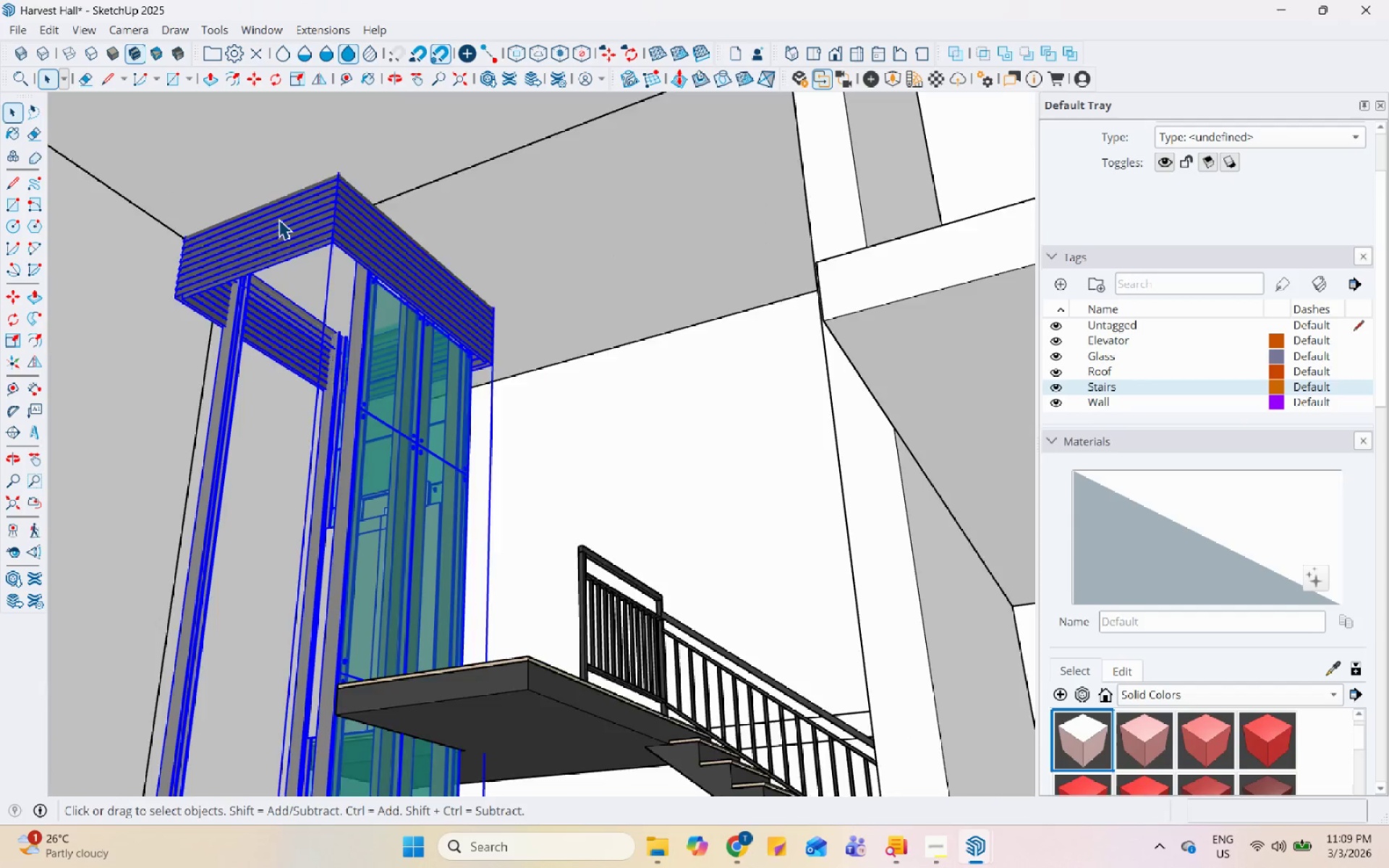 
triple_click([279, 219])
 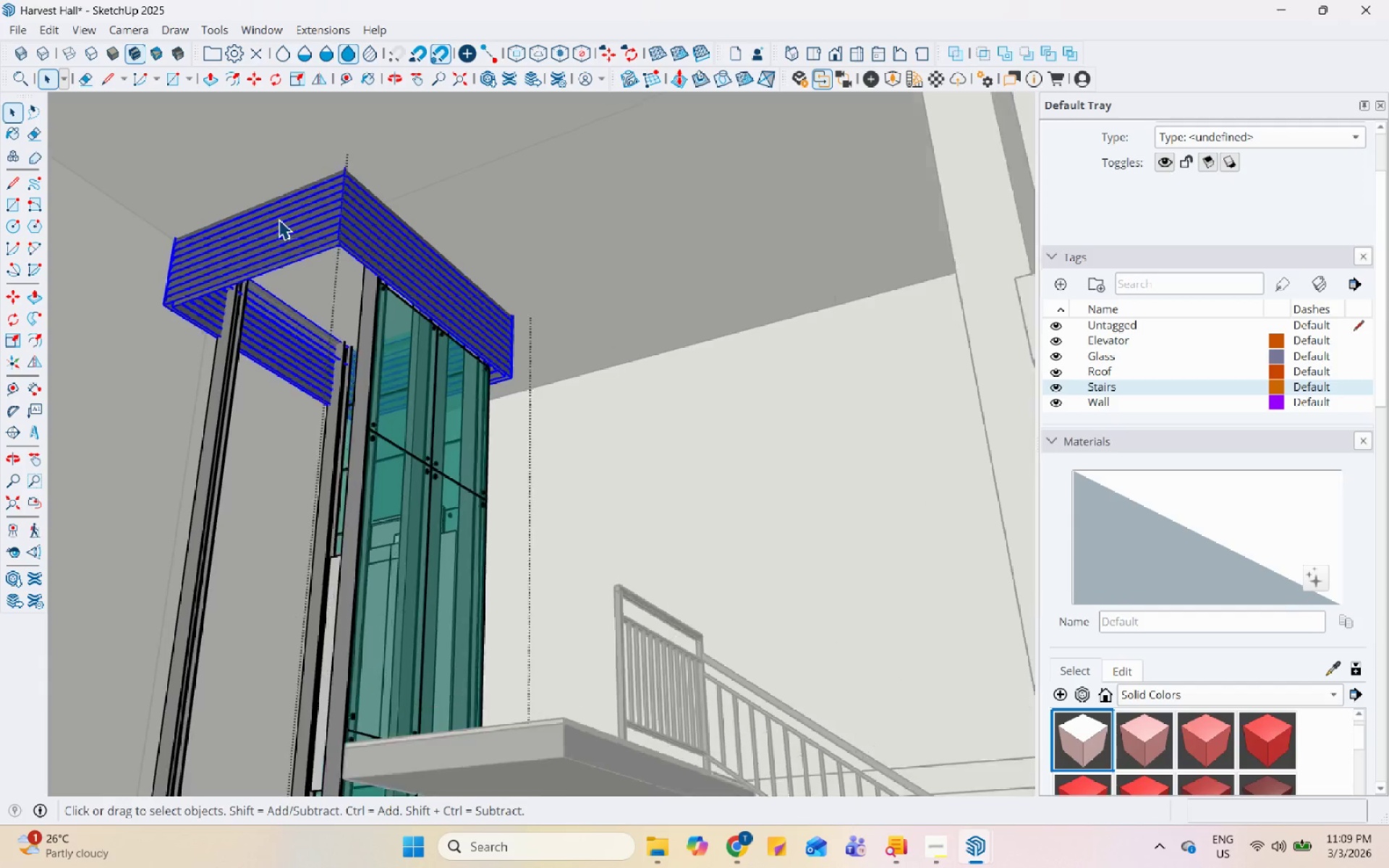 
key(S)
 